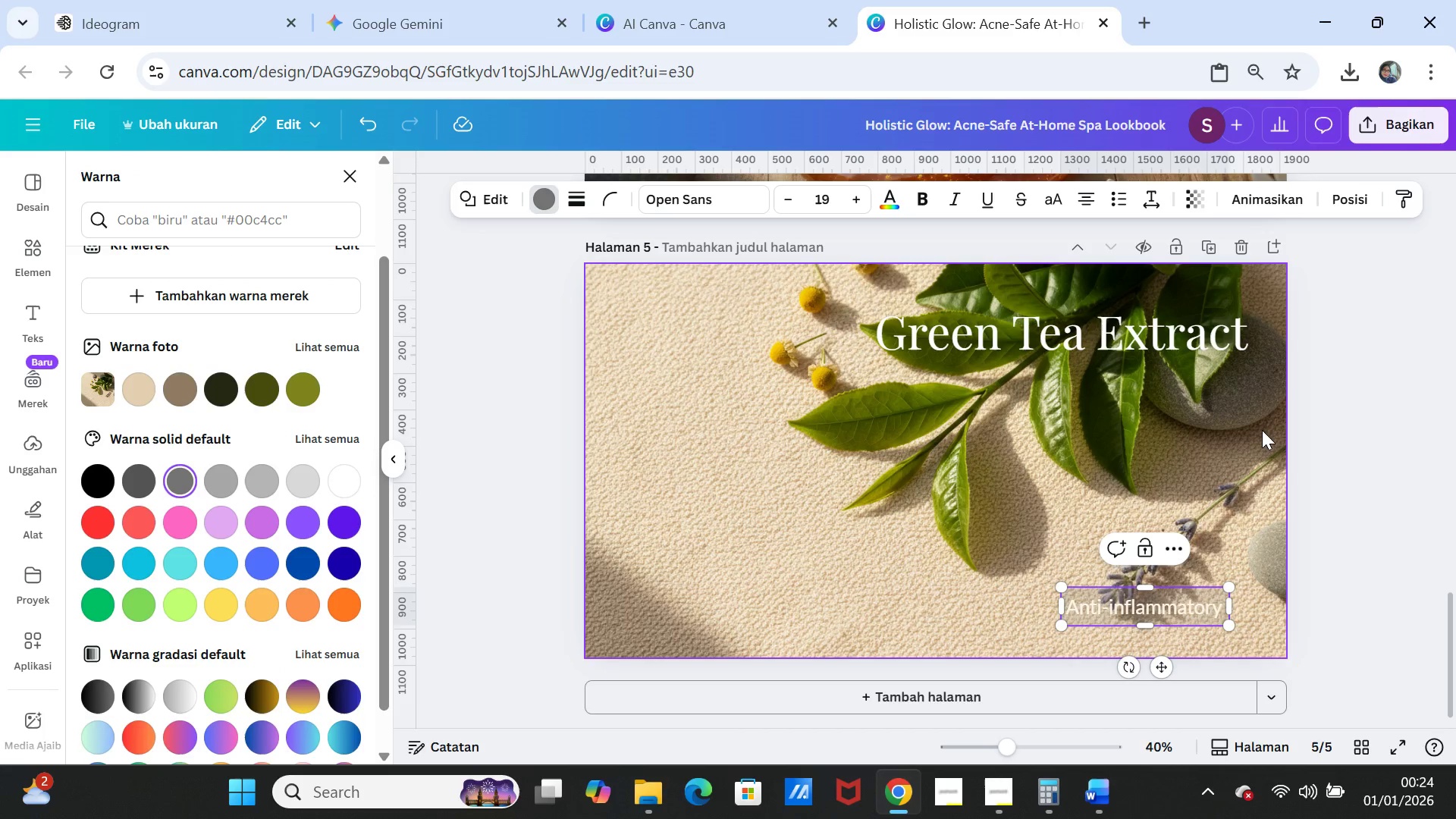 
left_click([1375, 500])
 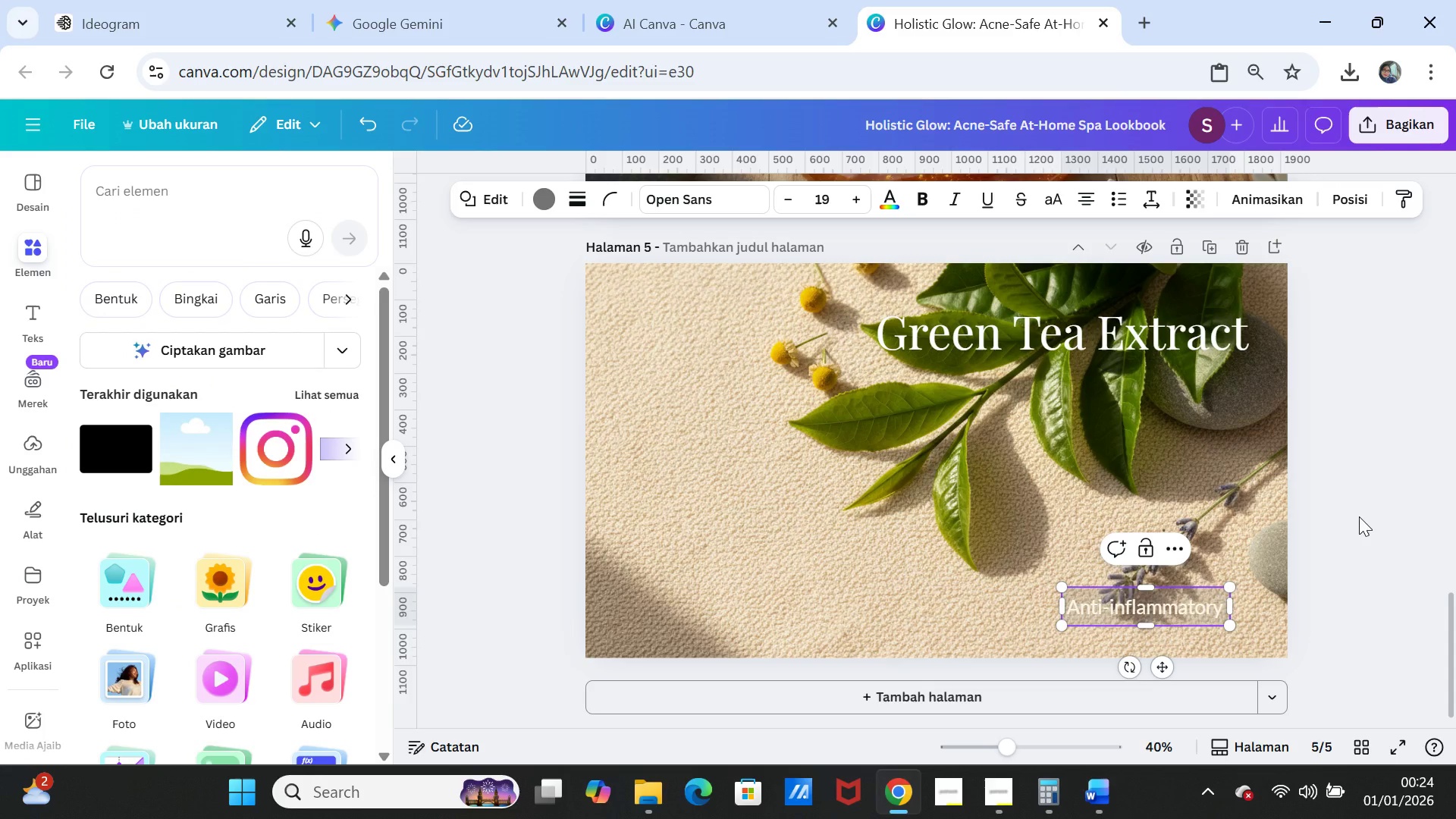 
left_click([1359, 516])
 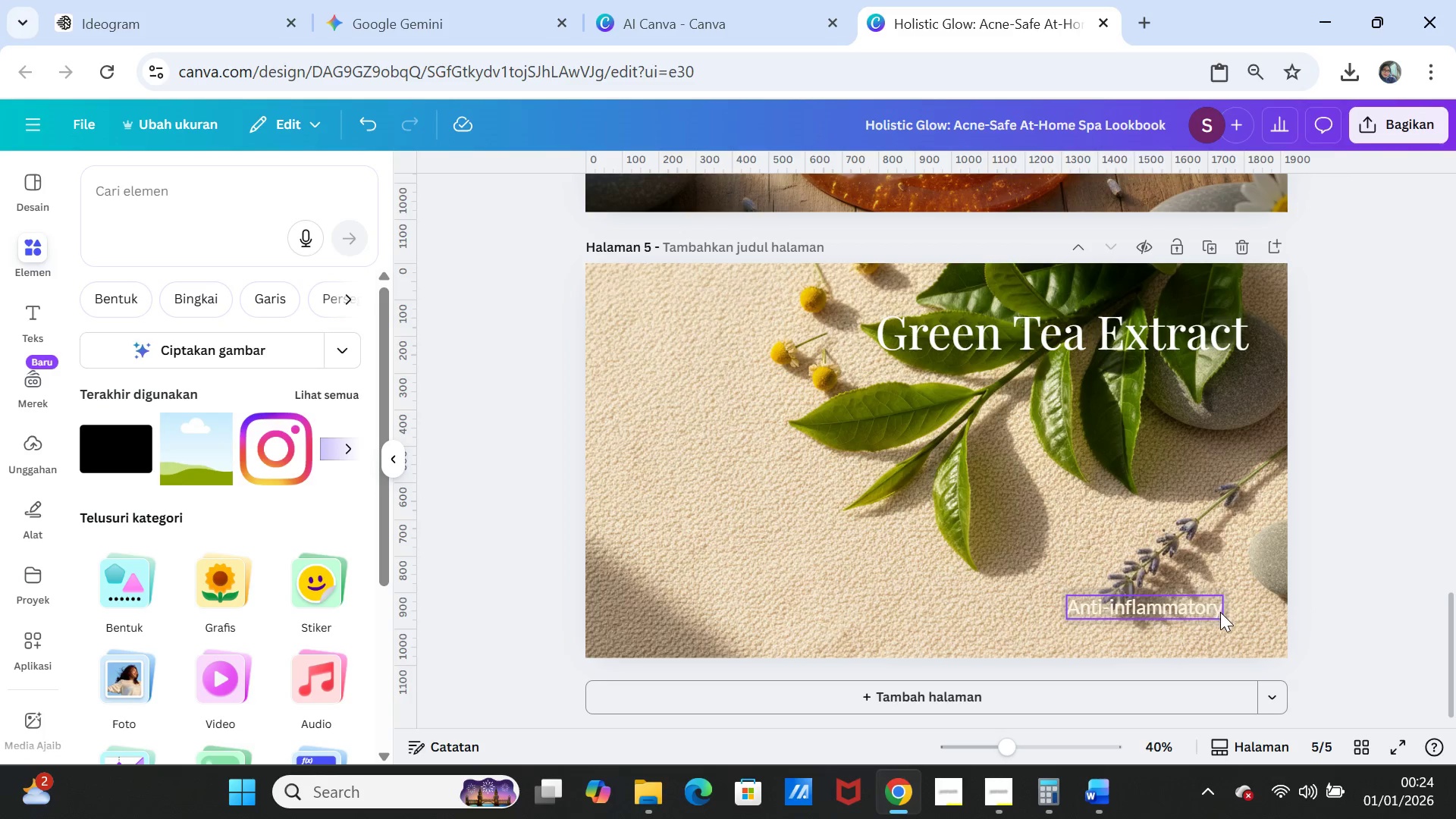 
left_click([1224, 617])
 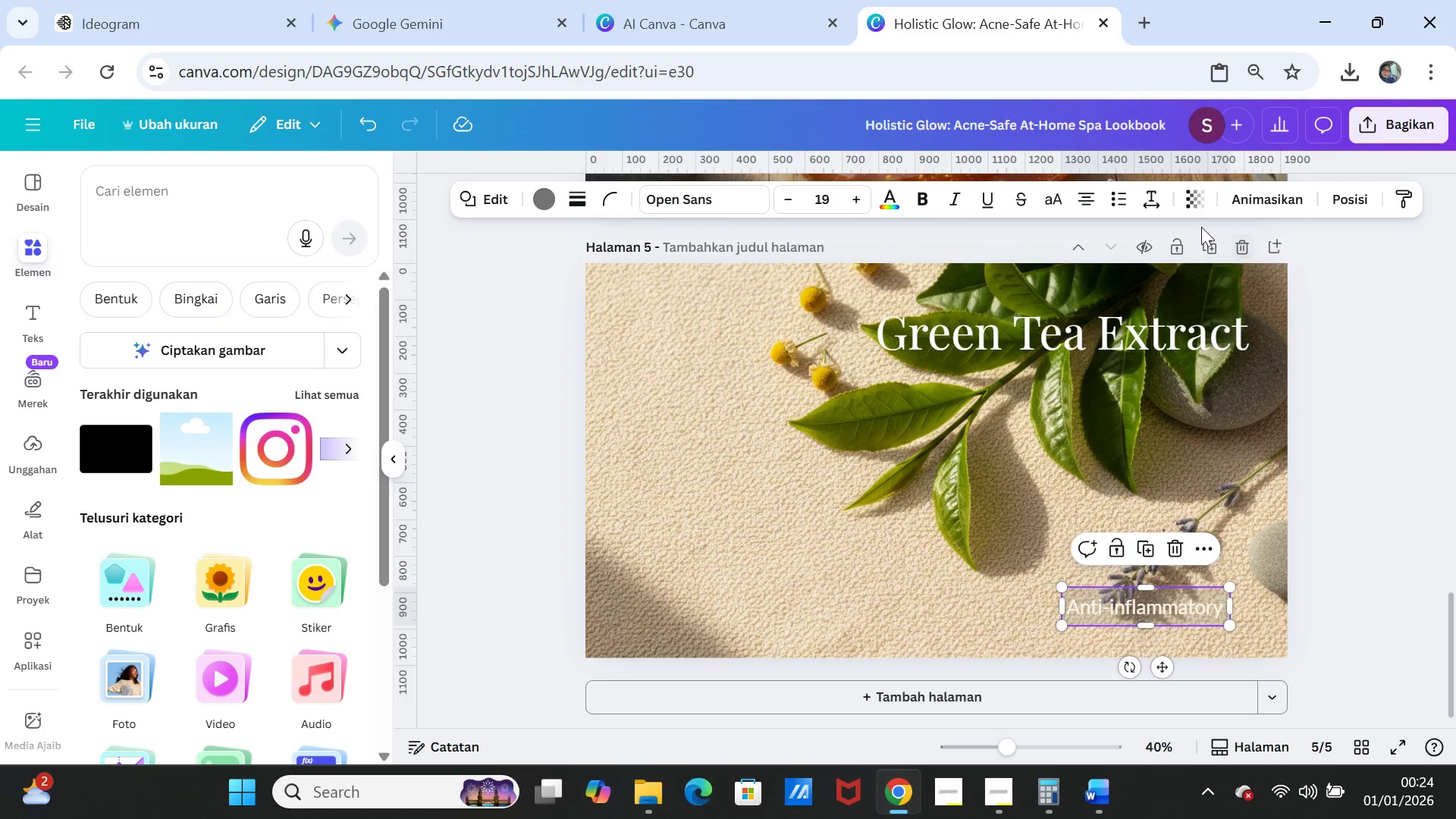 
left_click([1187, 205])
 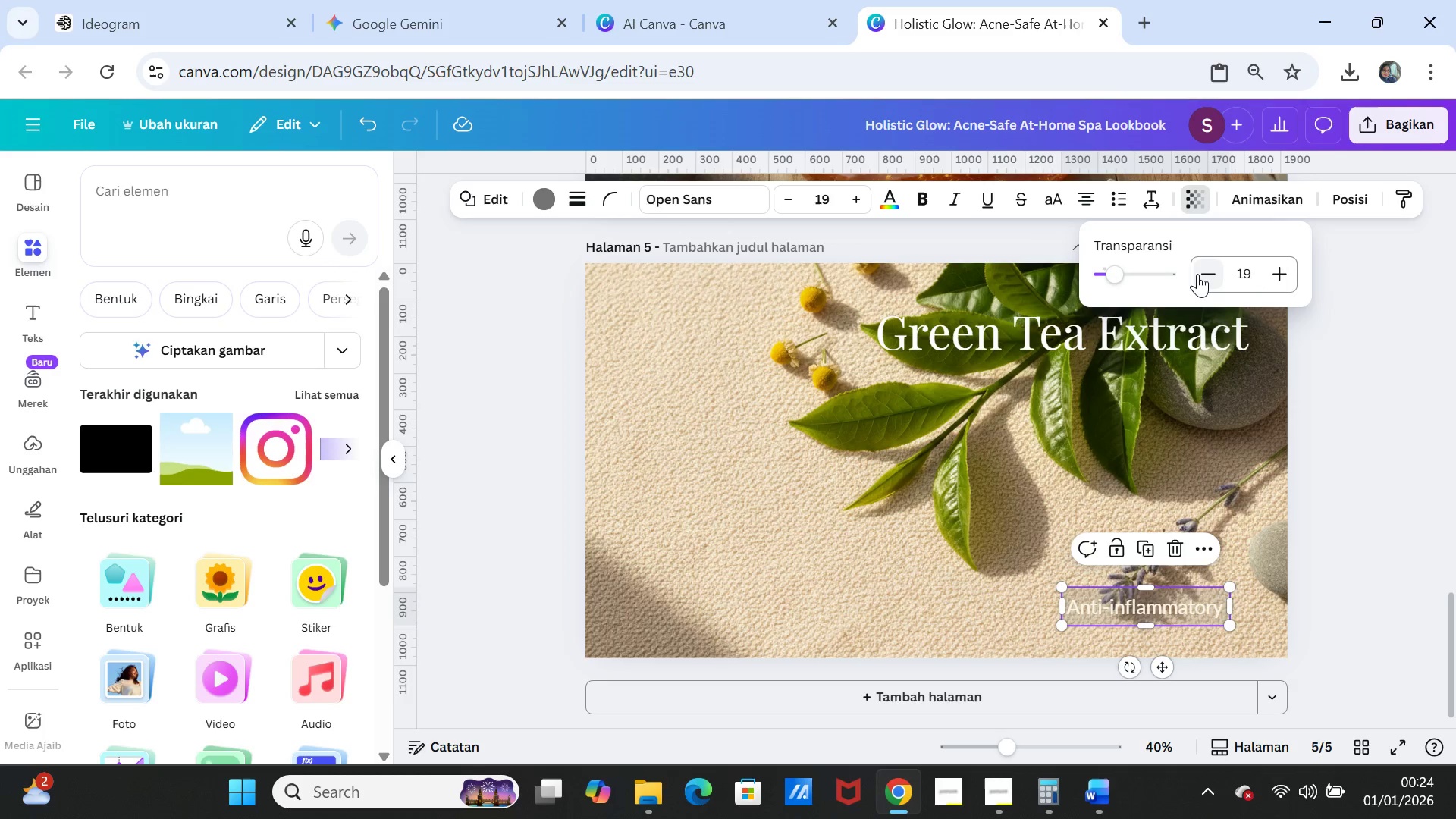 
double_click([1198, 274])
 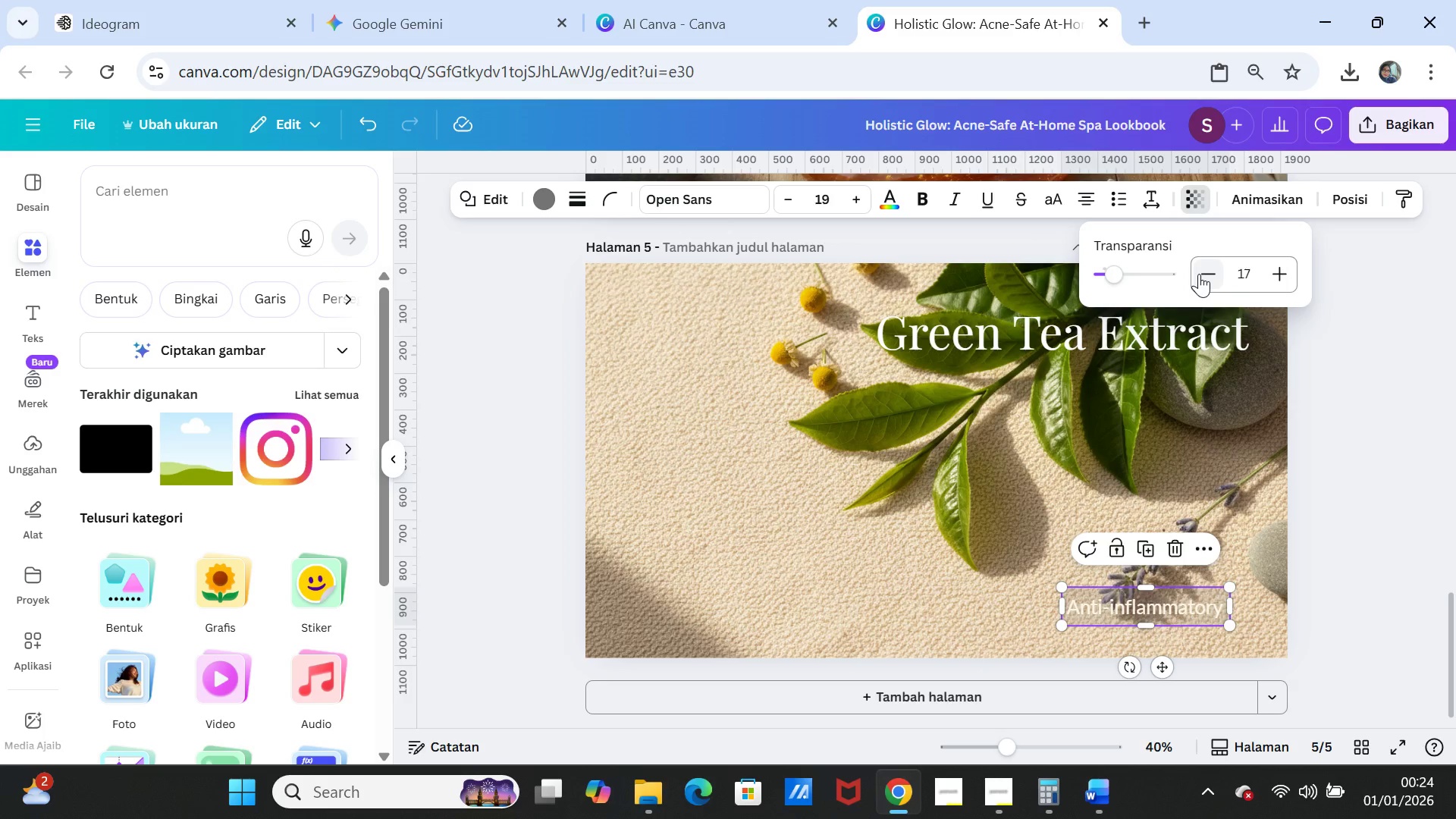 
left_click([1199, 274])
 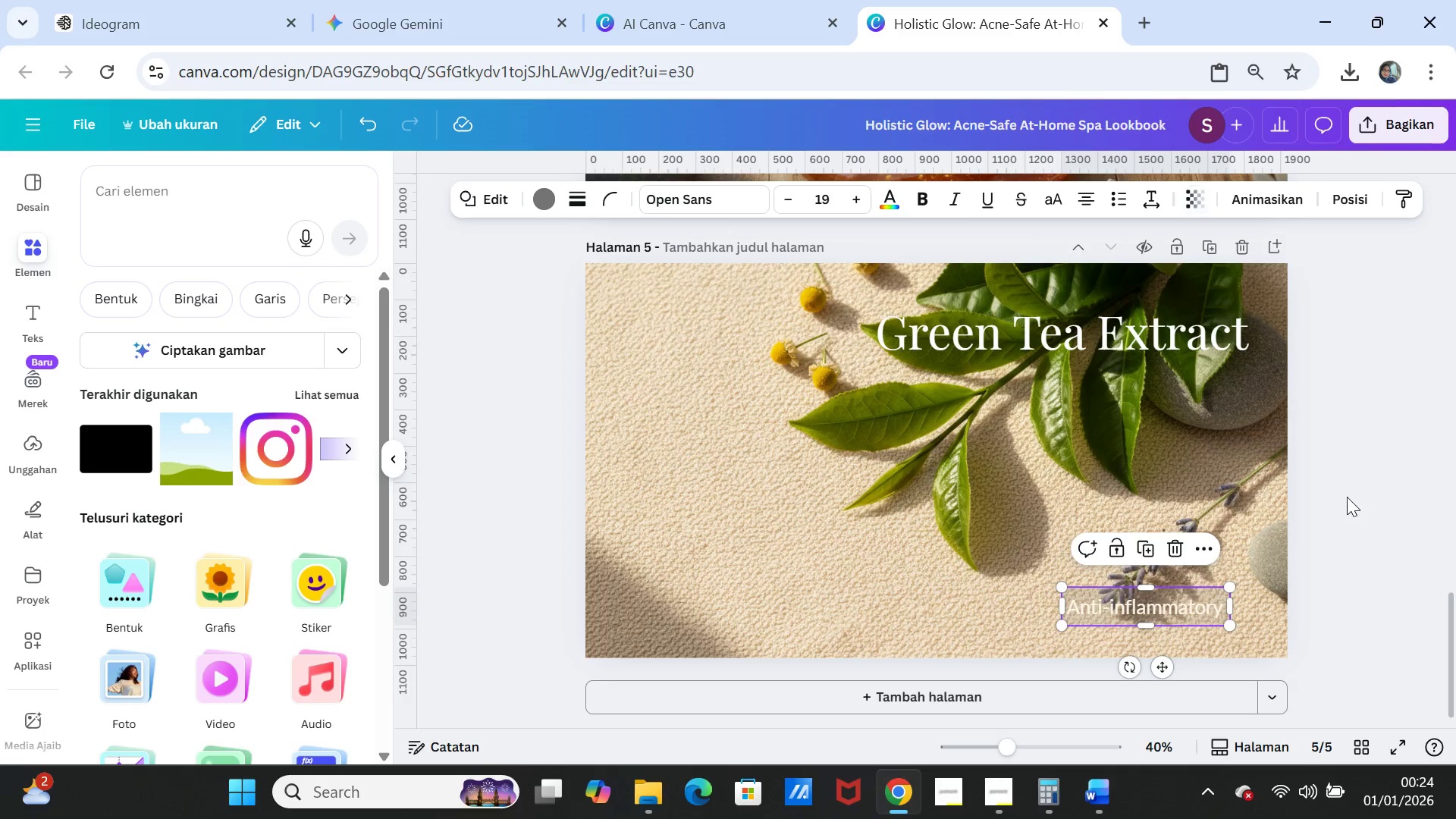 
double_click([1386, 525])
 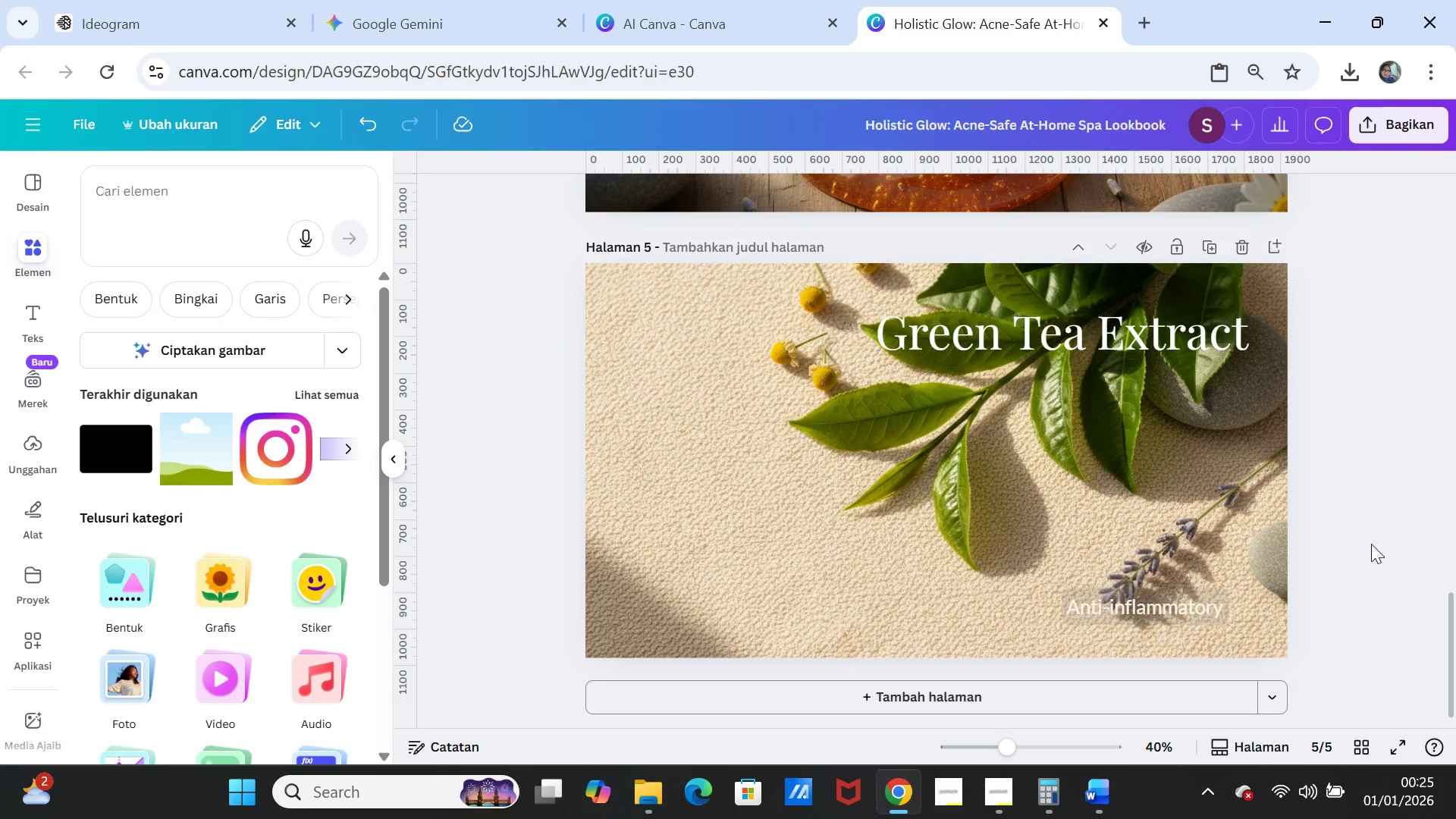 
scroll: coordinate [1370, 545], scroll_direction: up, amount: 4.0
 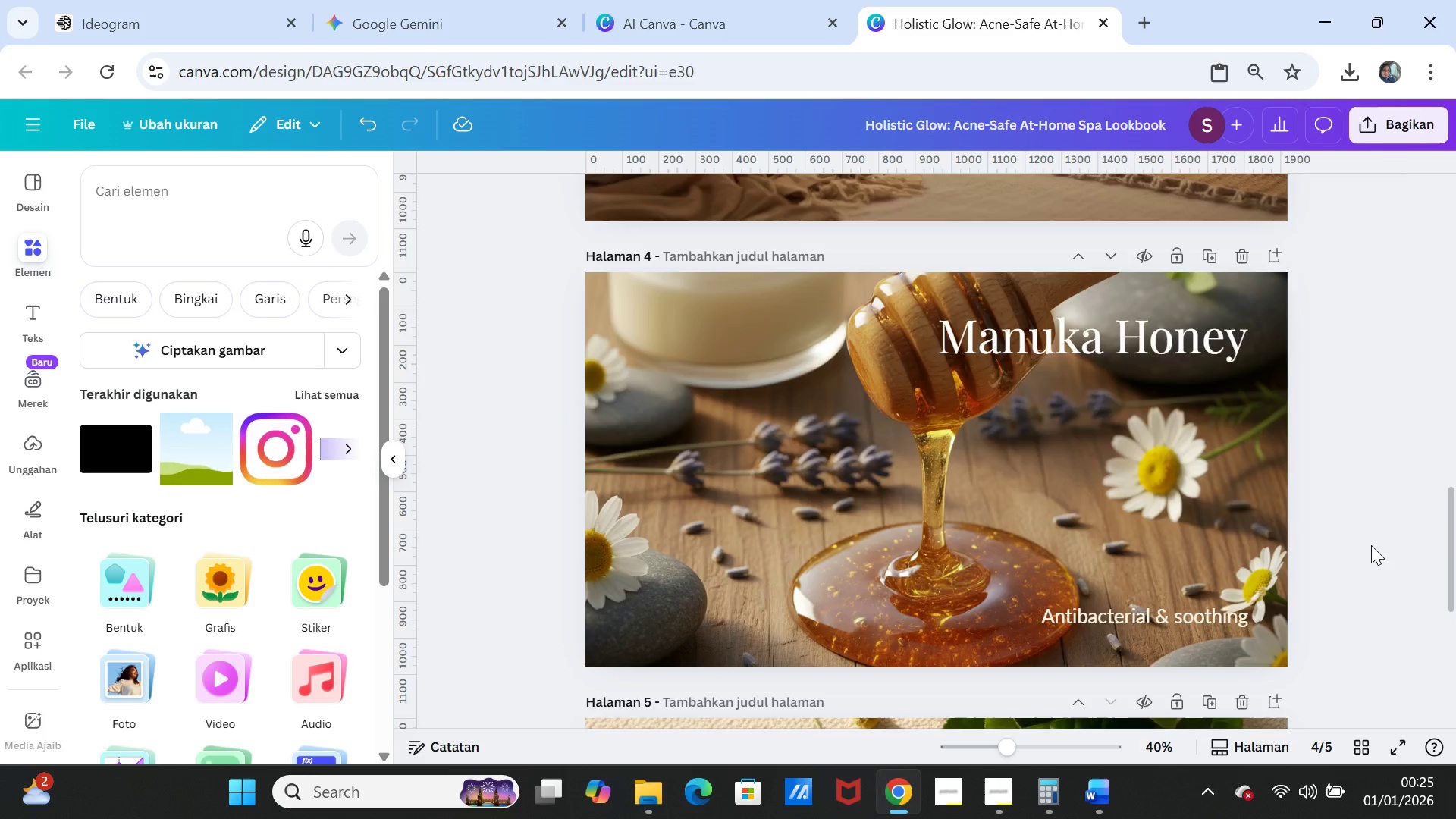 
scroll: coordinate [1373, 543], scroll_direction: down, amount: 5.0
 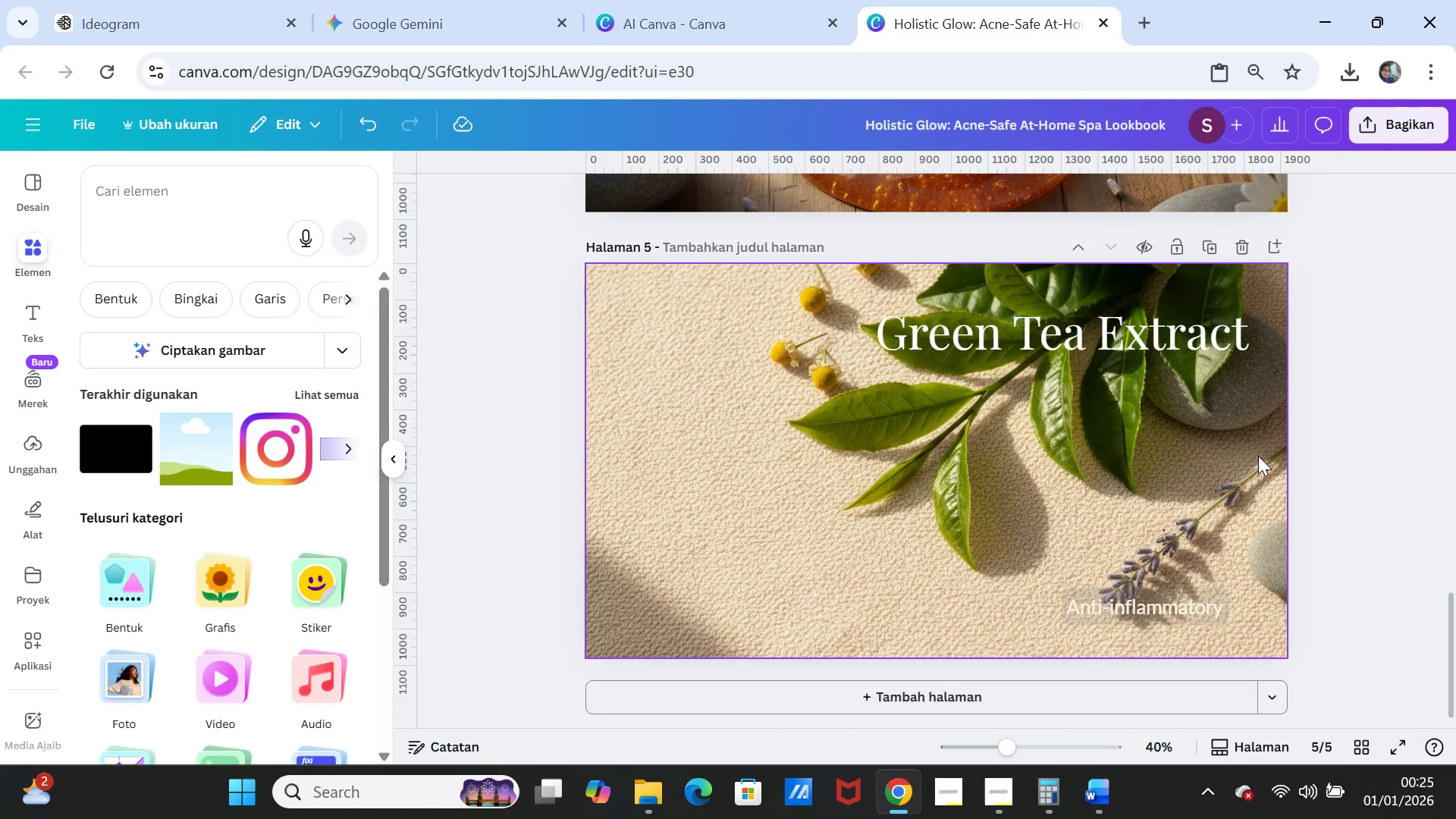 
left_click([1247, 450])
 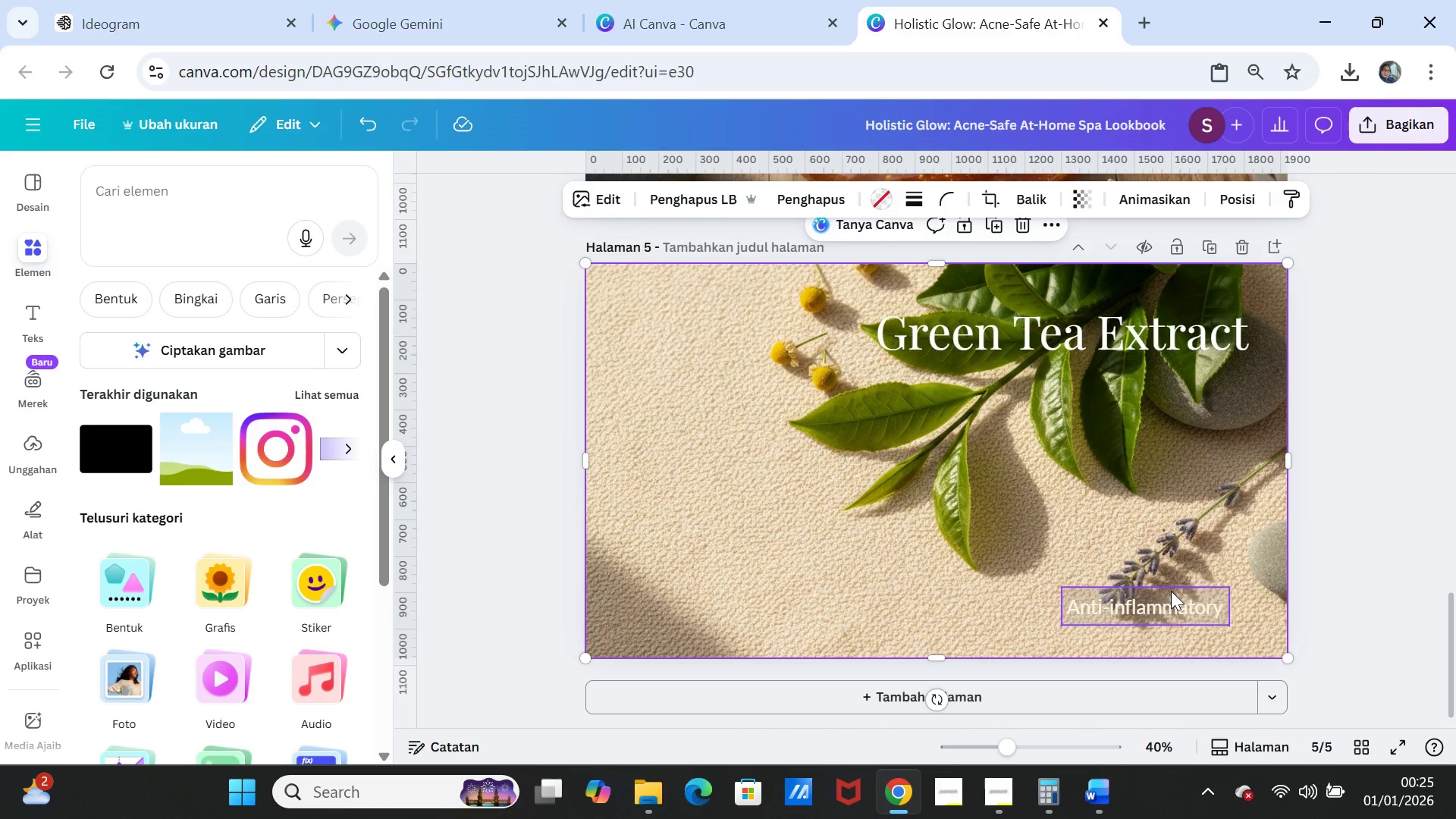 
wait(5.78)
 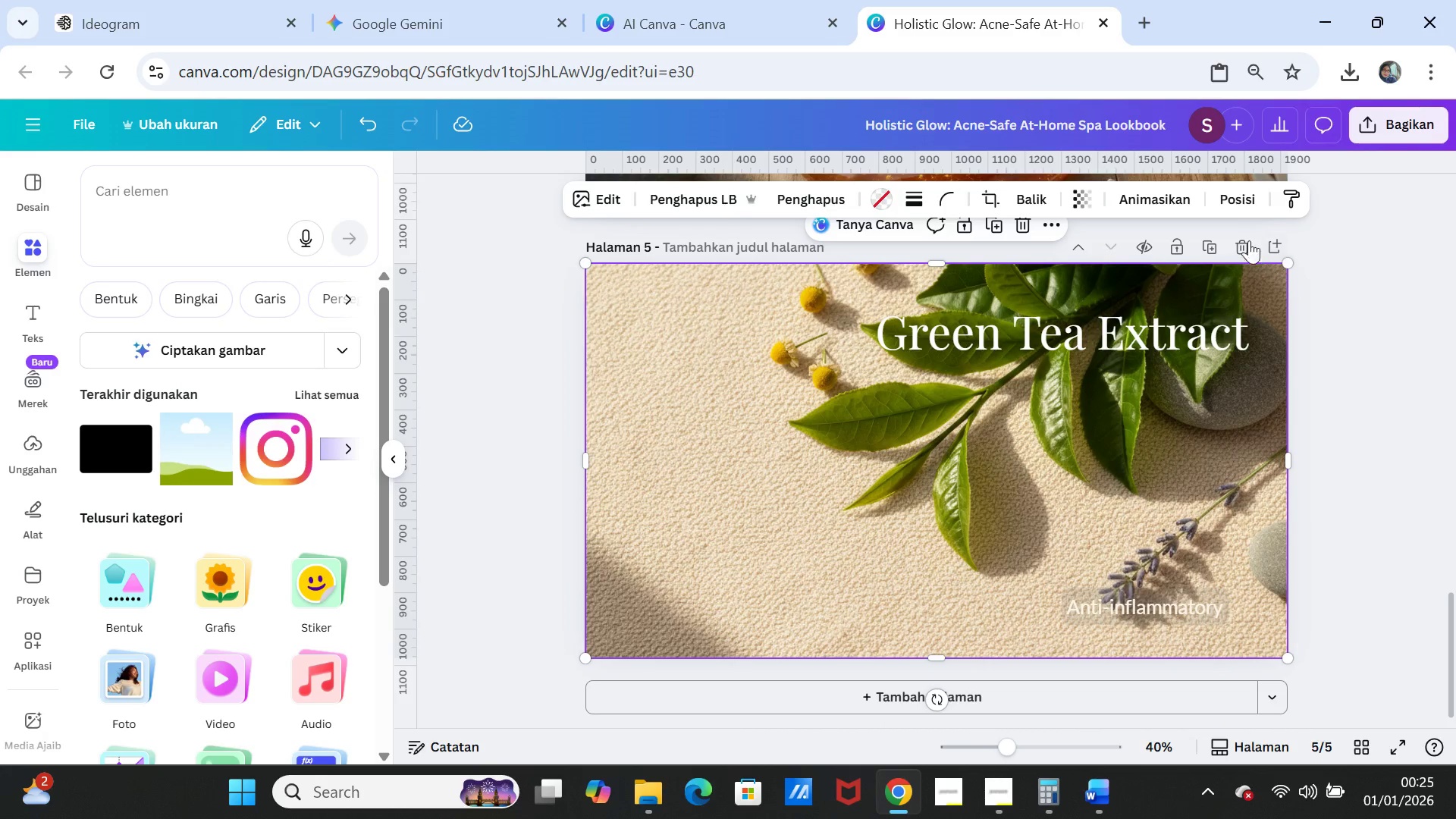 
left_click([1172, 592])
 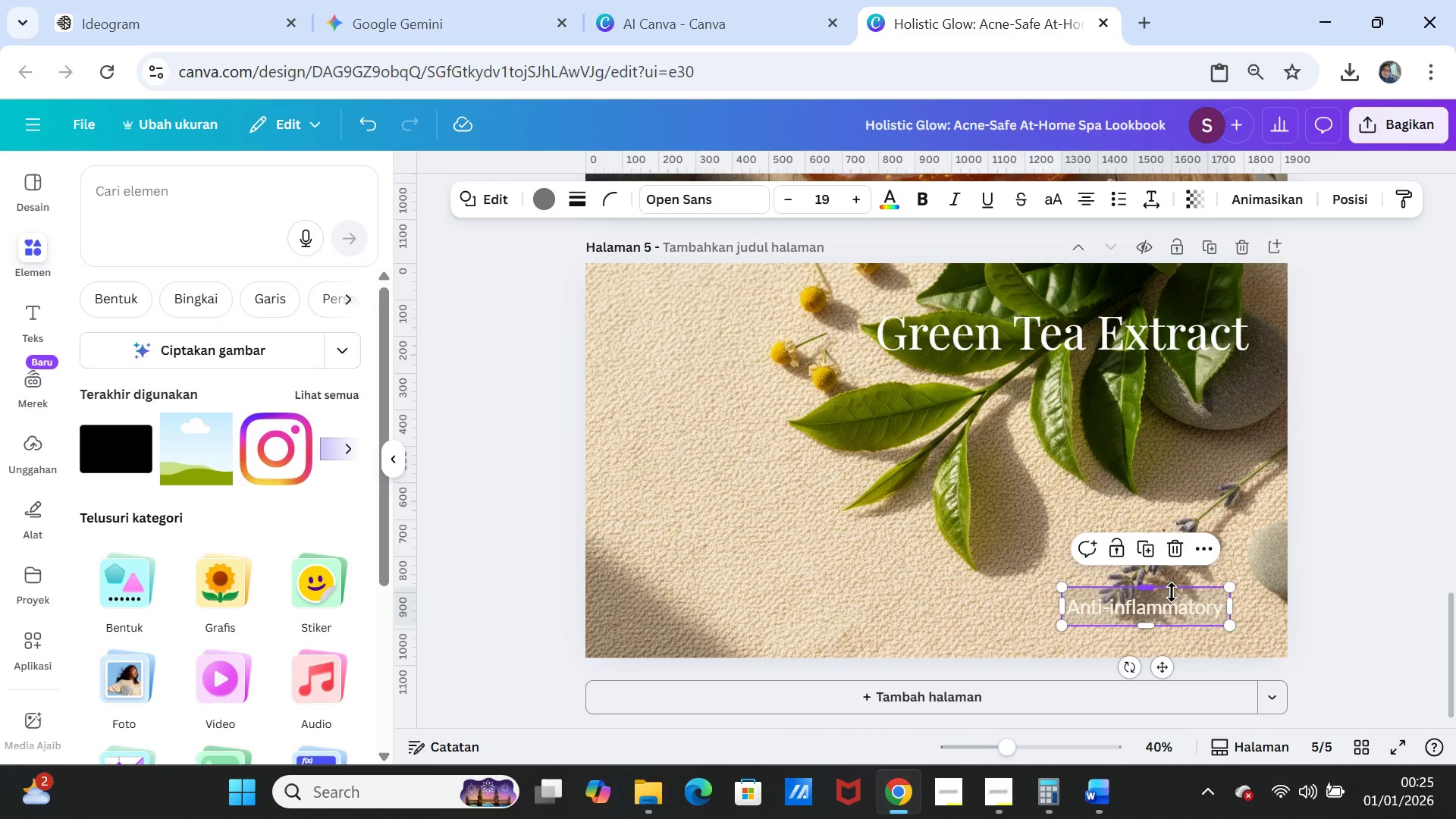 
key(Delete)
 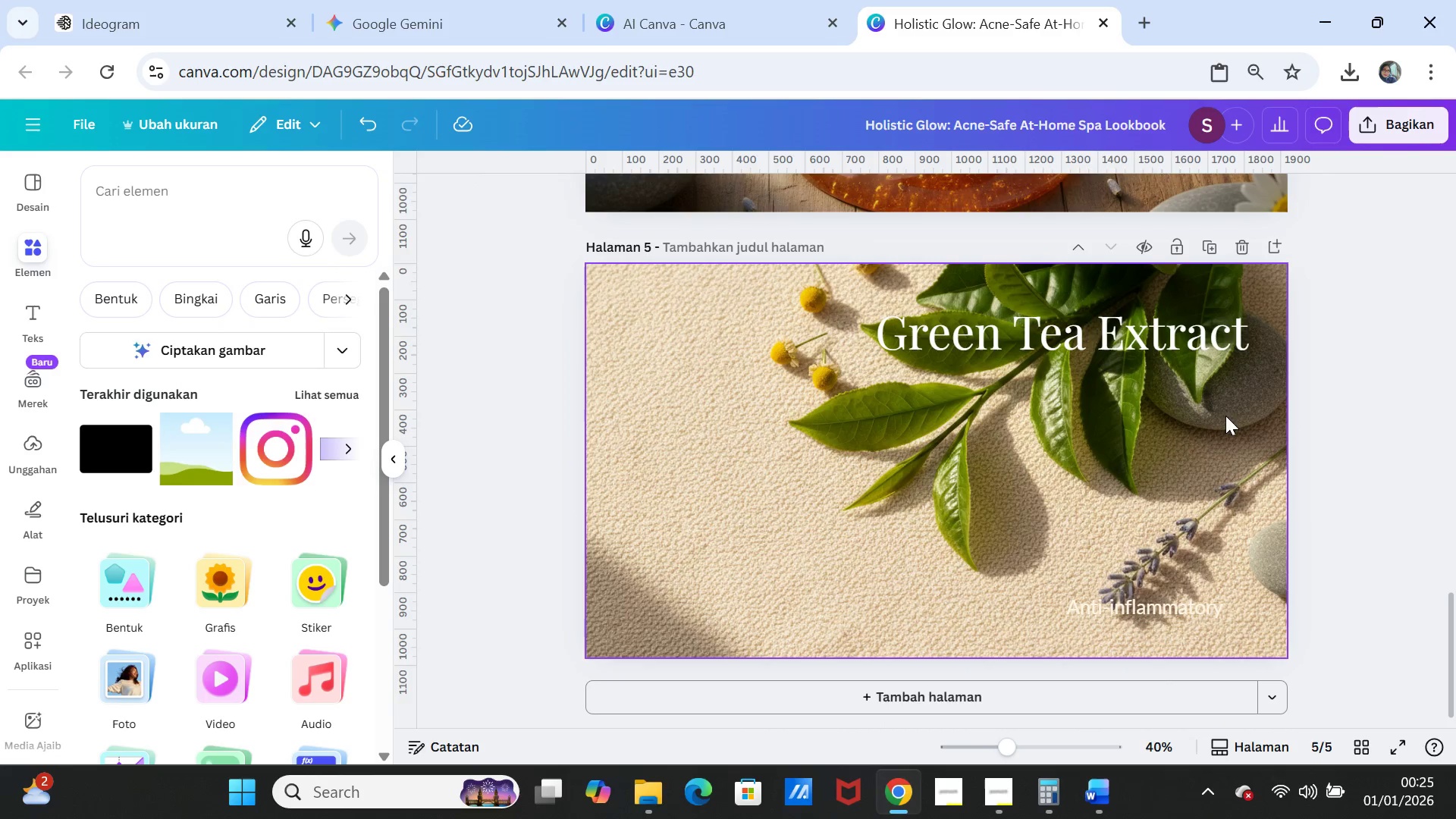 
left_click([1237, 447])
 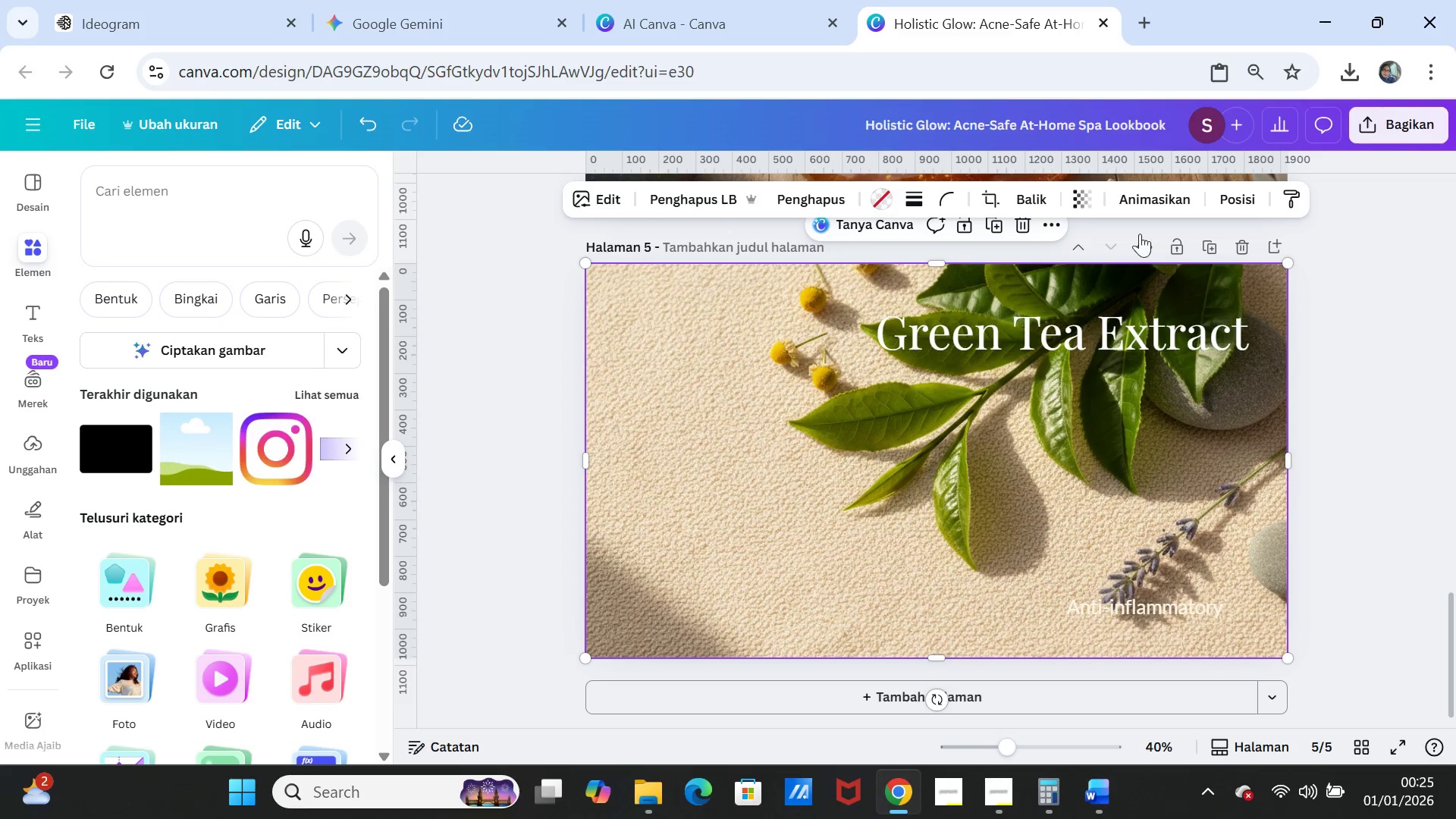 
left_click([1086, 201])
 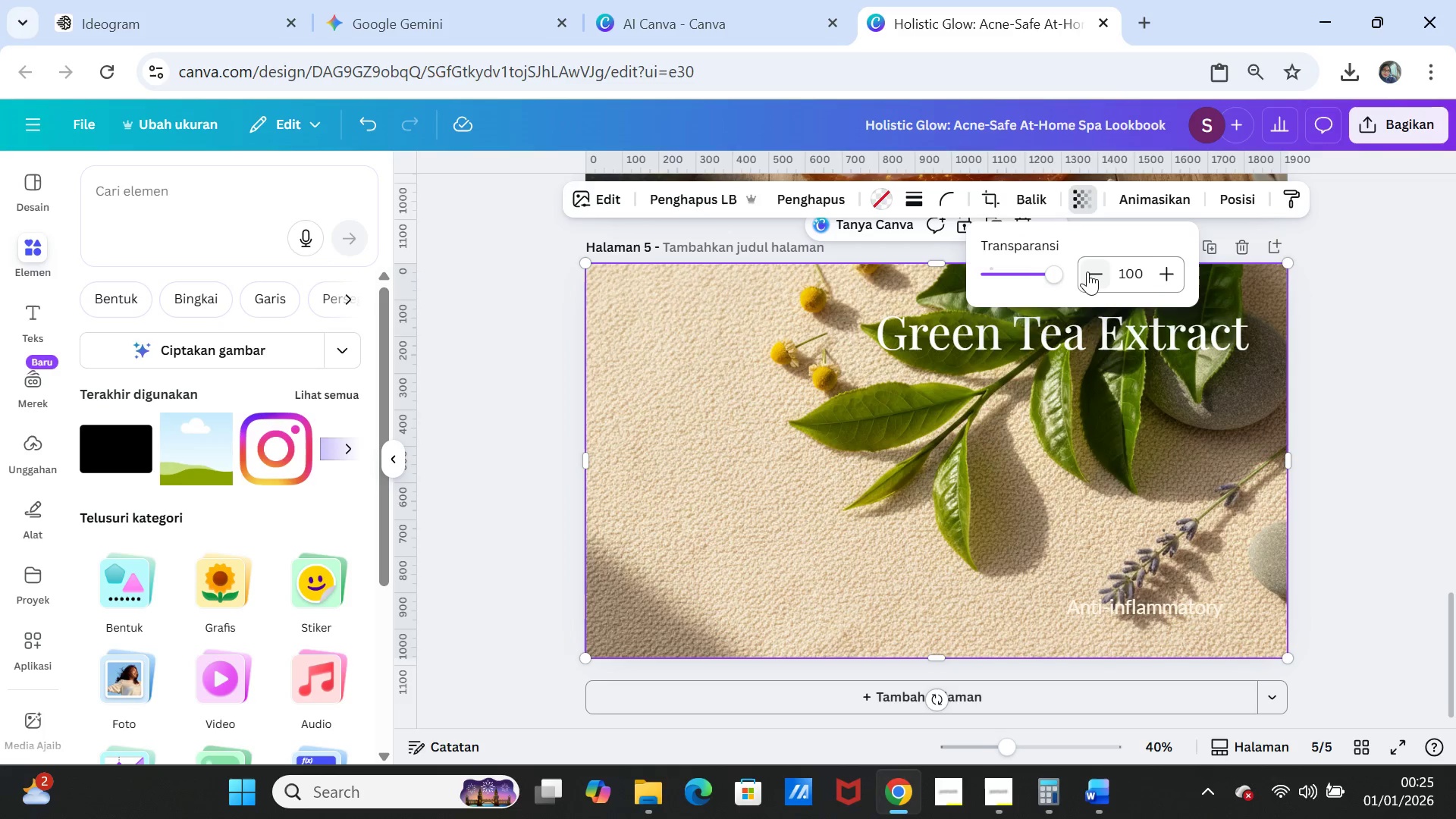 
double_click([1088, 271])
 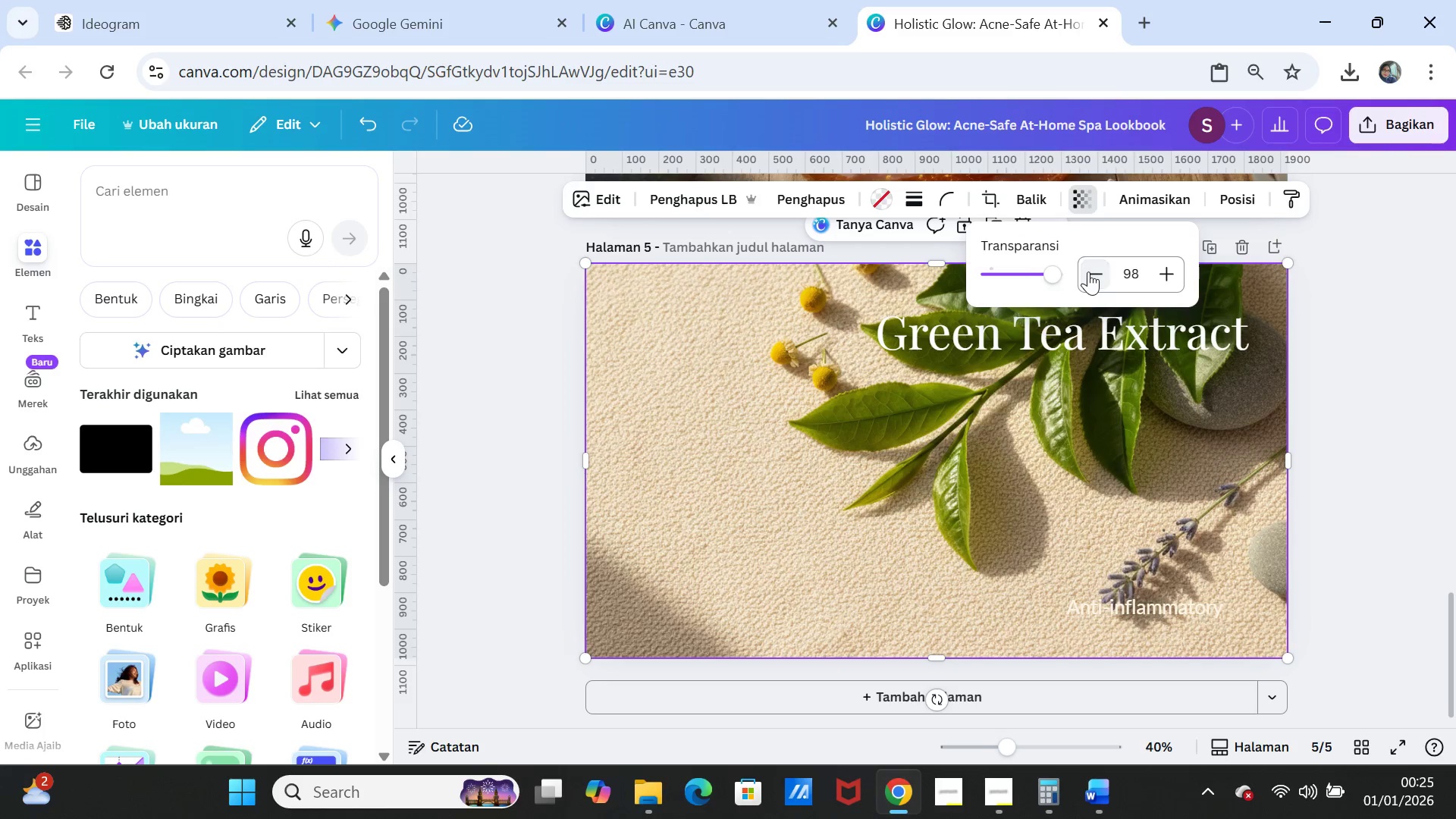 
triple_click([1088, 271])
 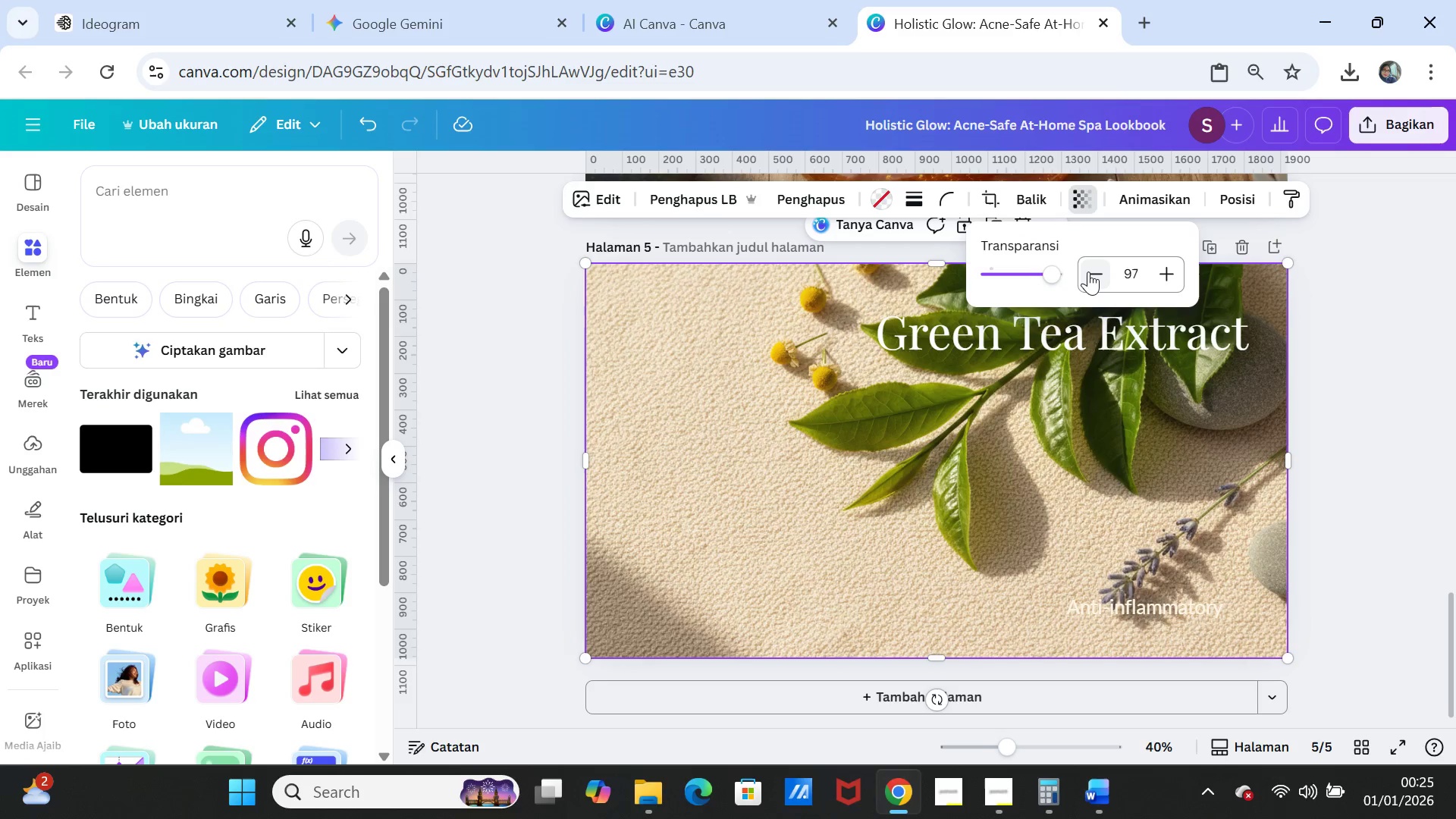 
triple_click([1088, 271])
 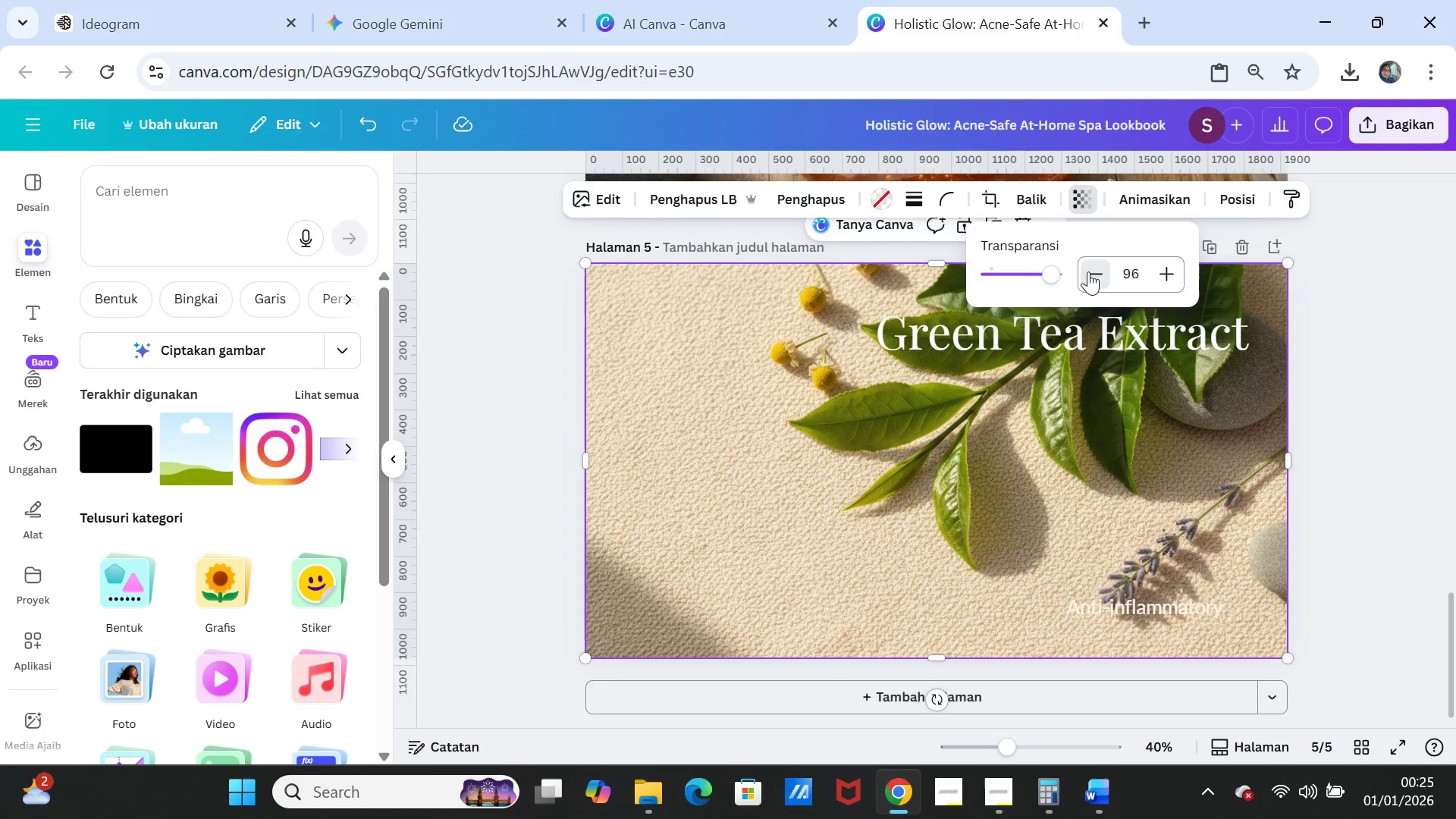 
triple_click([1088, 271])
 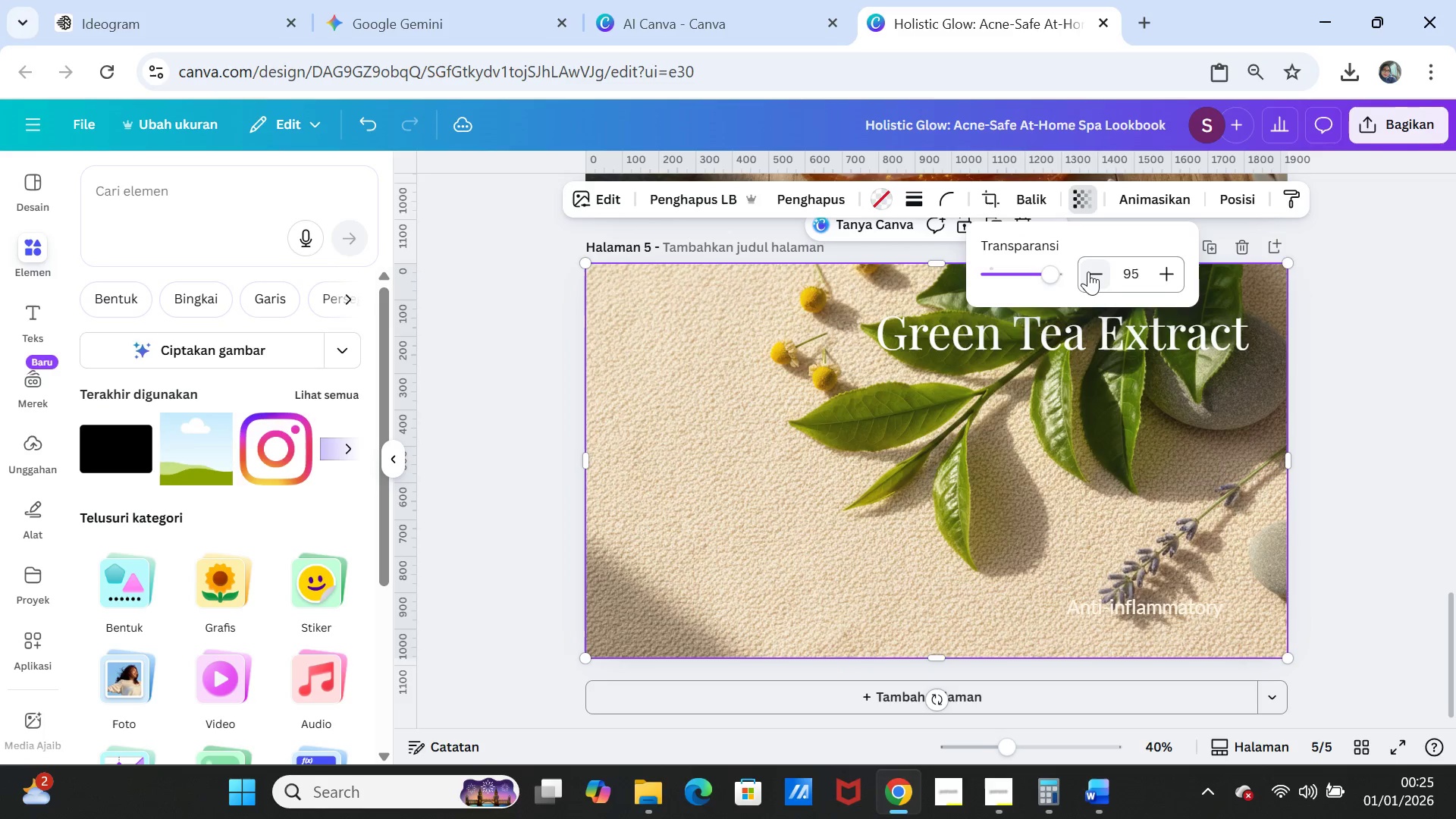 
triple_click([1088, 271])
 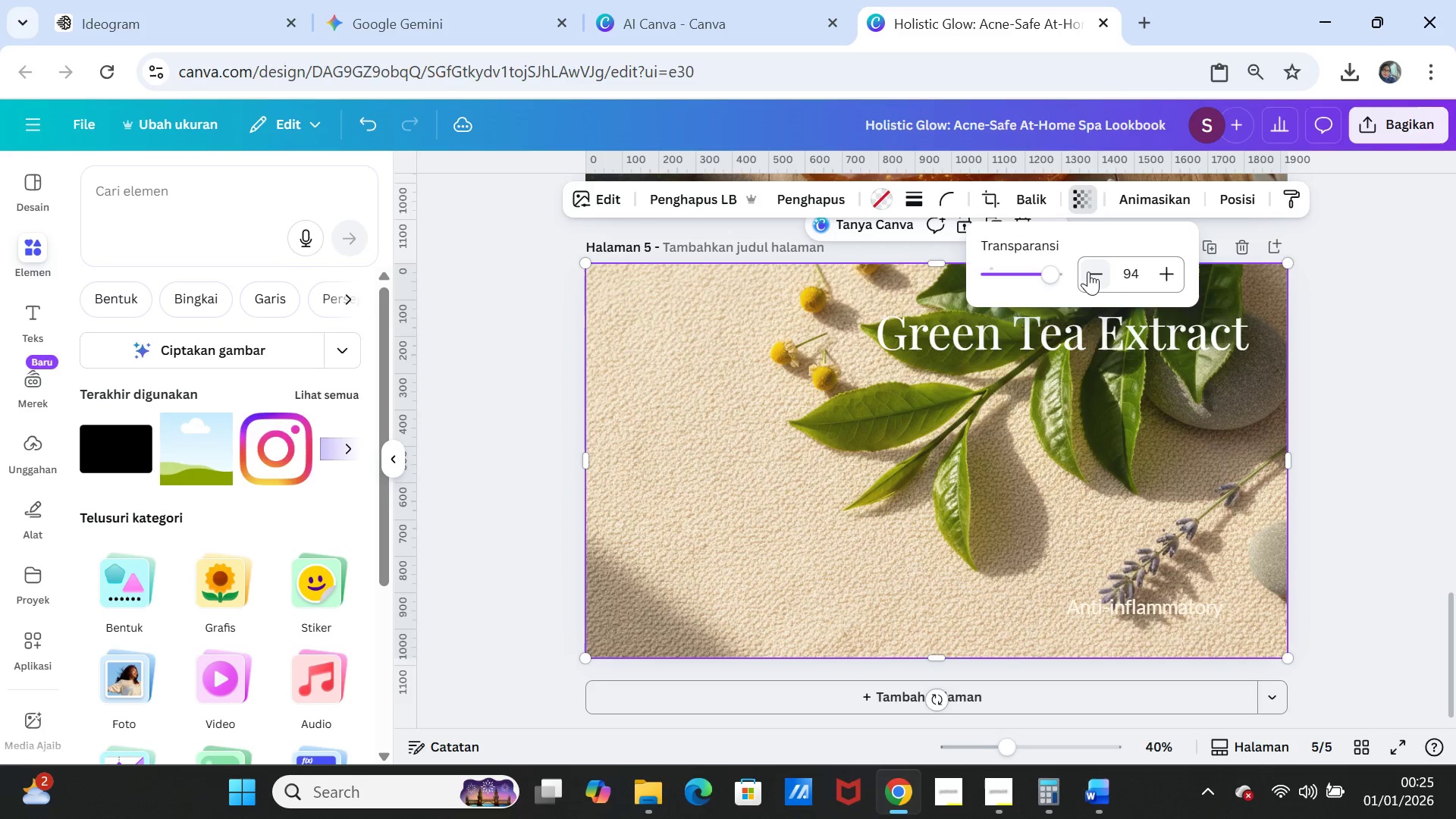 
triple_click([1088, 271])
 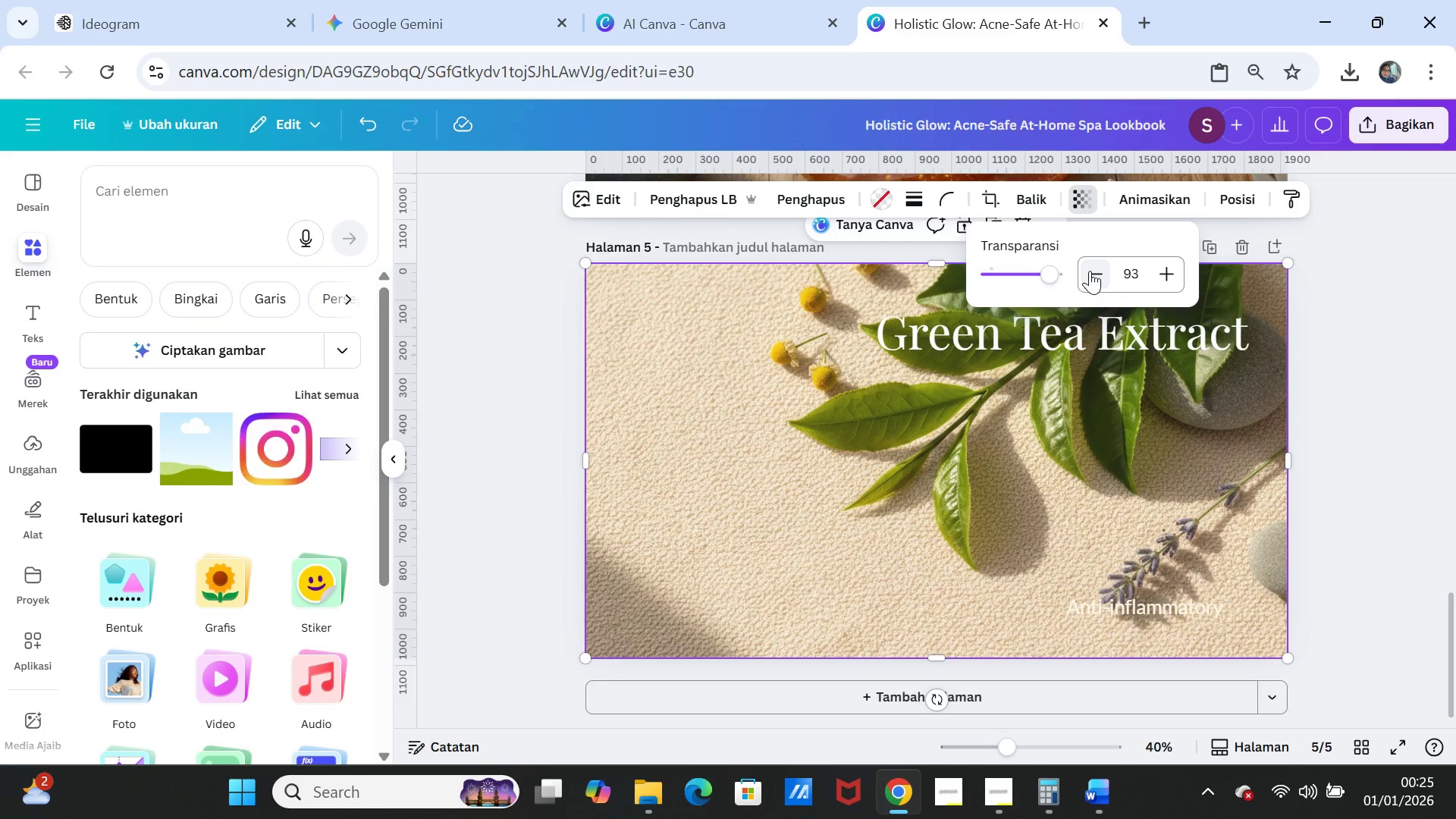 
double_click([1092, 269])
 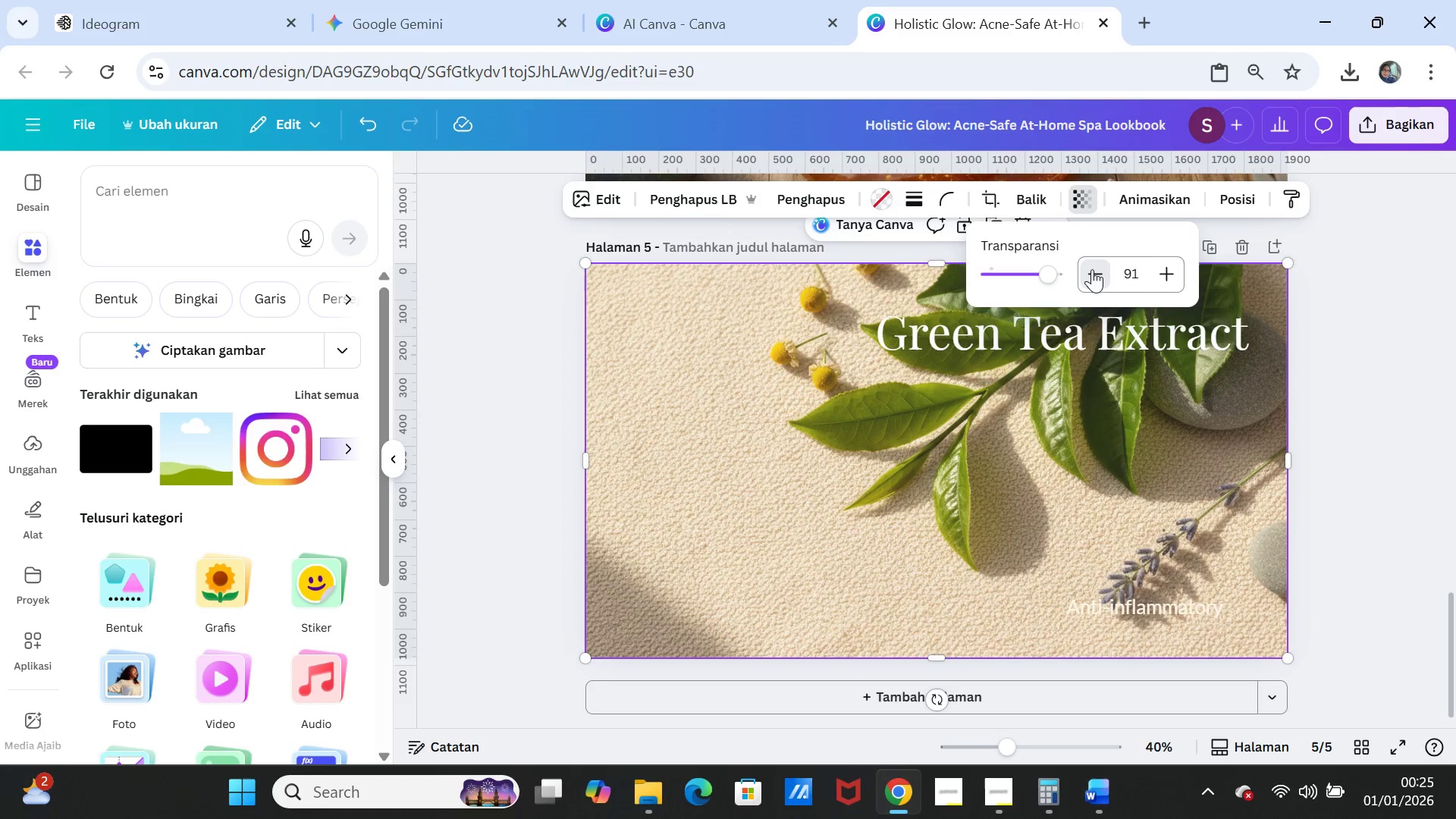 
triple_click([1092, 269])
 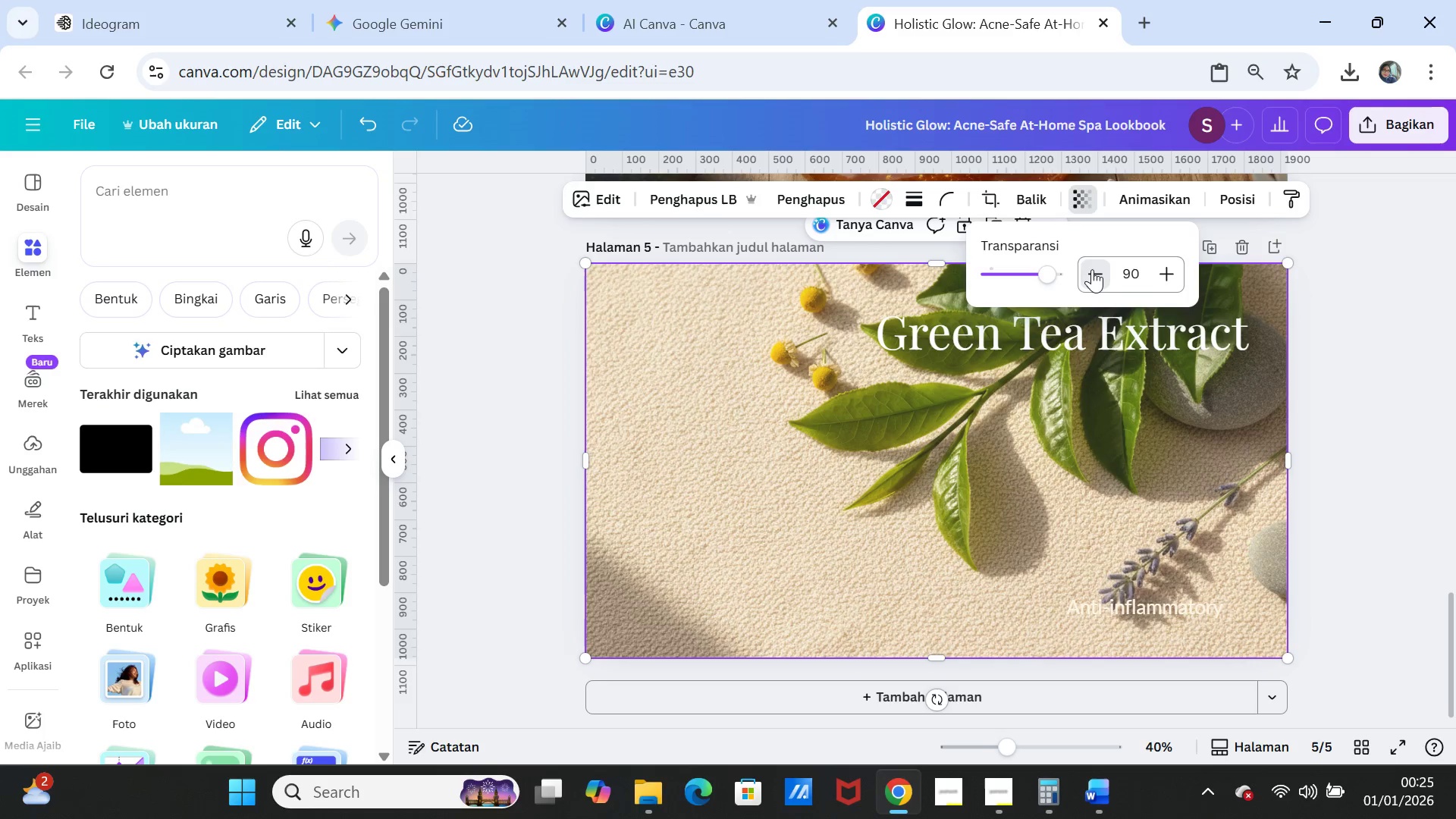 
triple_click([1092, 269])
 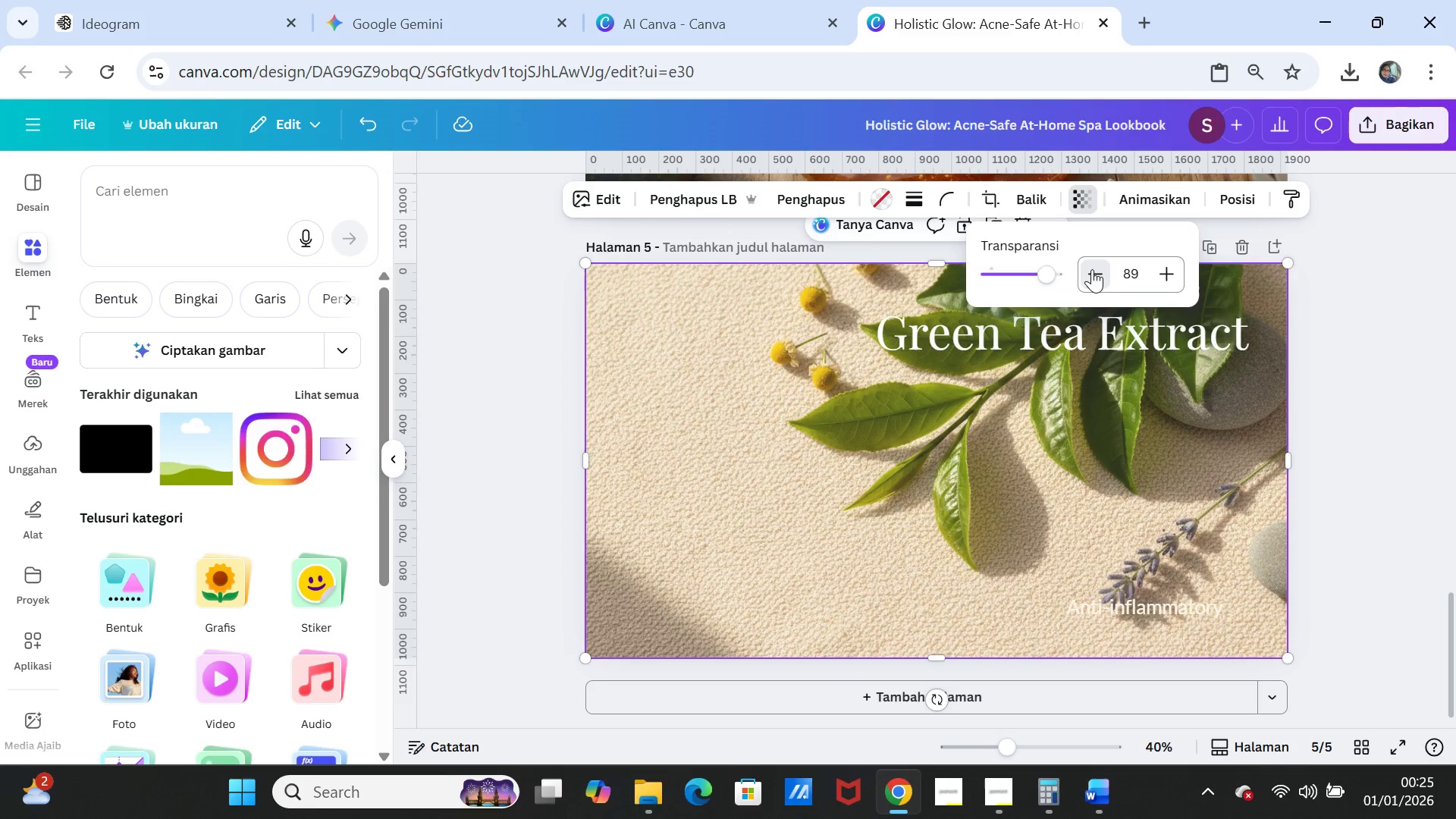 
triple_click([1092, 269])
 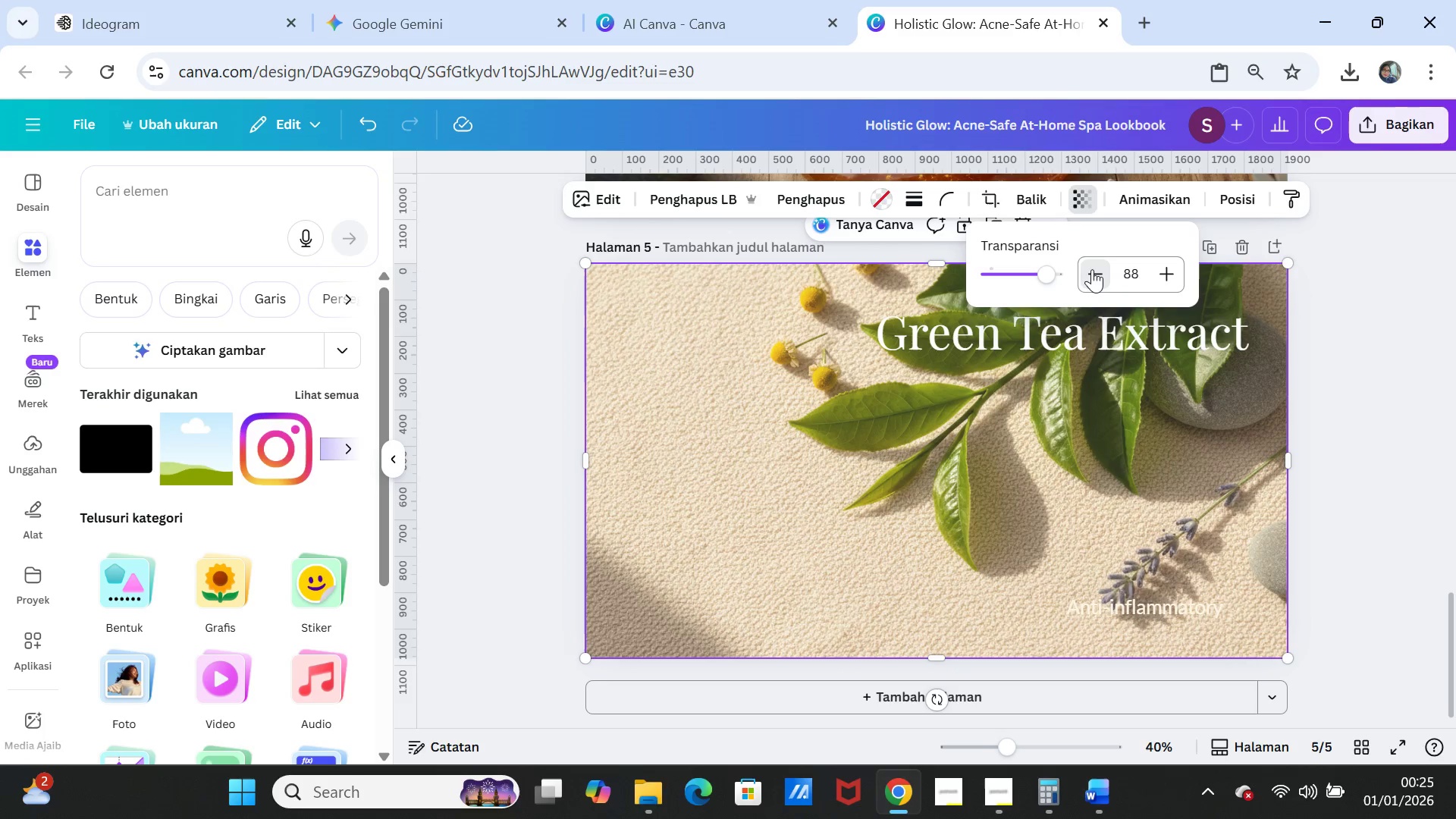 
triple_click([1092, 269])
 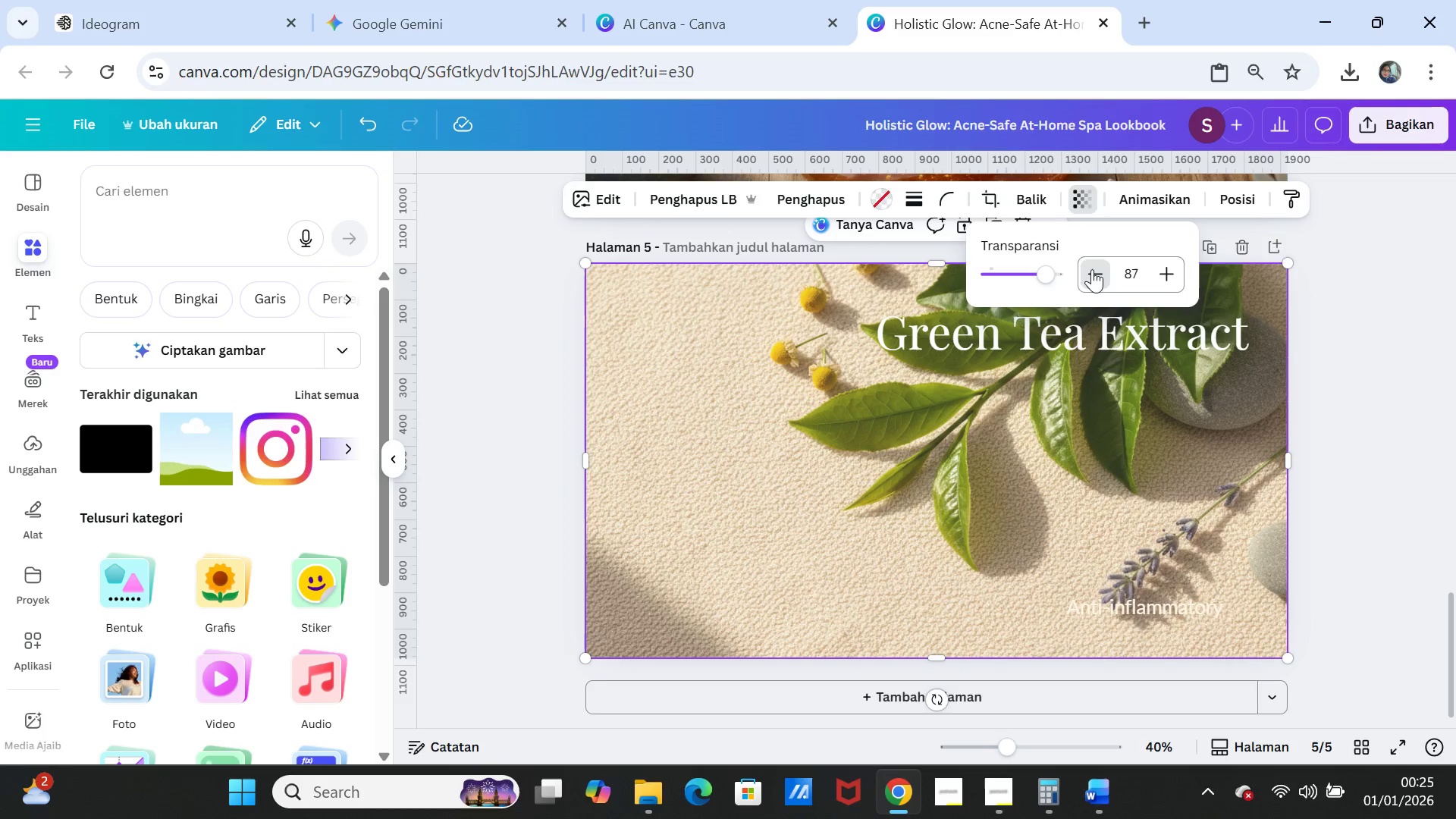 
triple_click([1092, 269])
 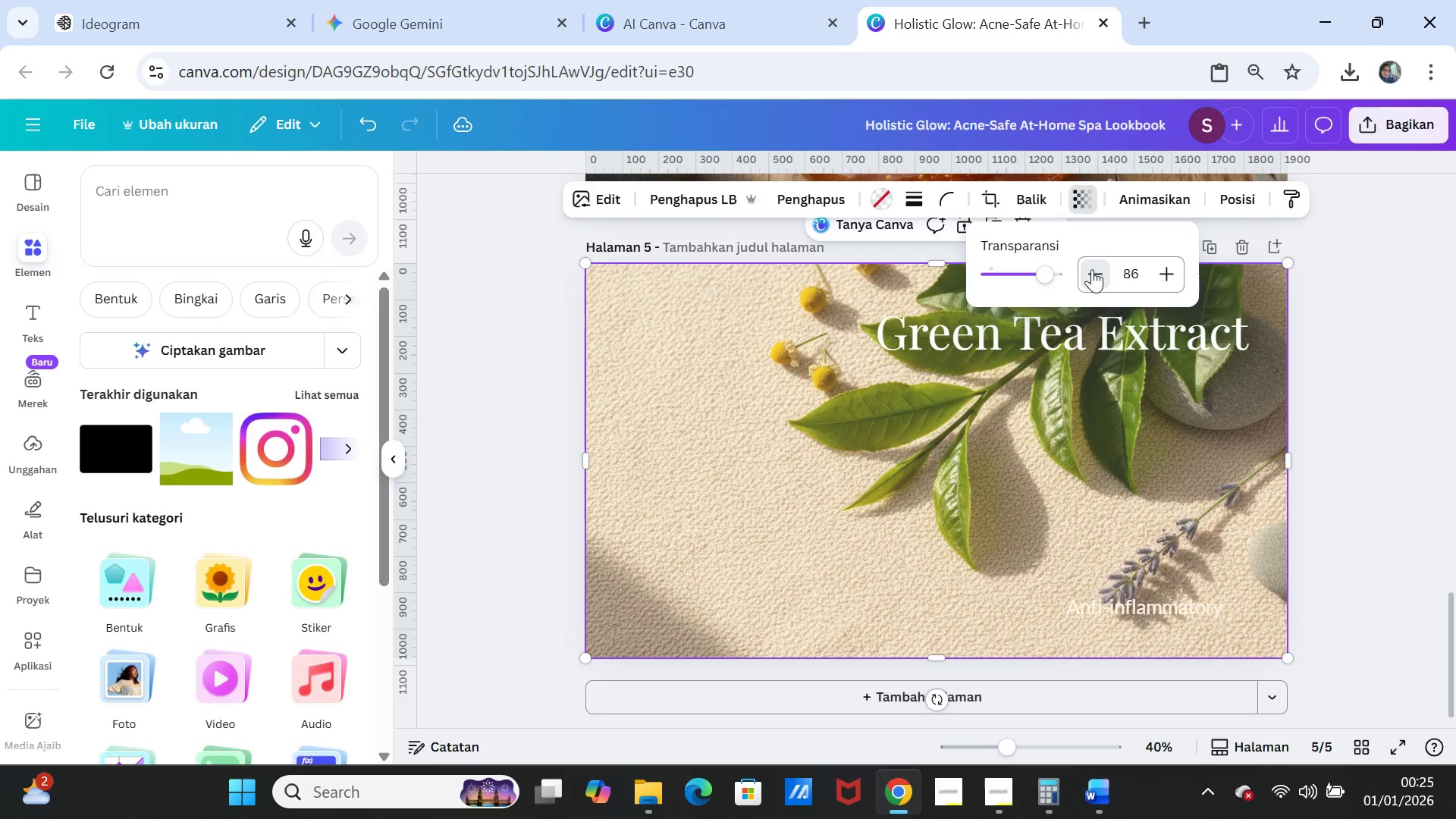 
triple_click([1092, 269])
 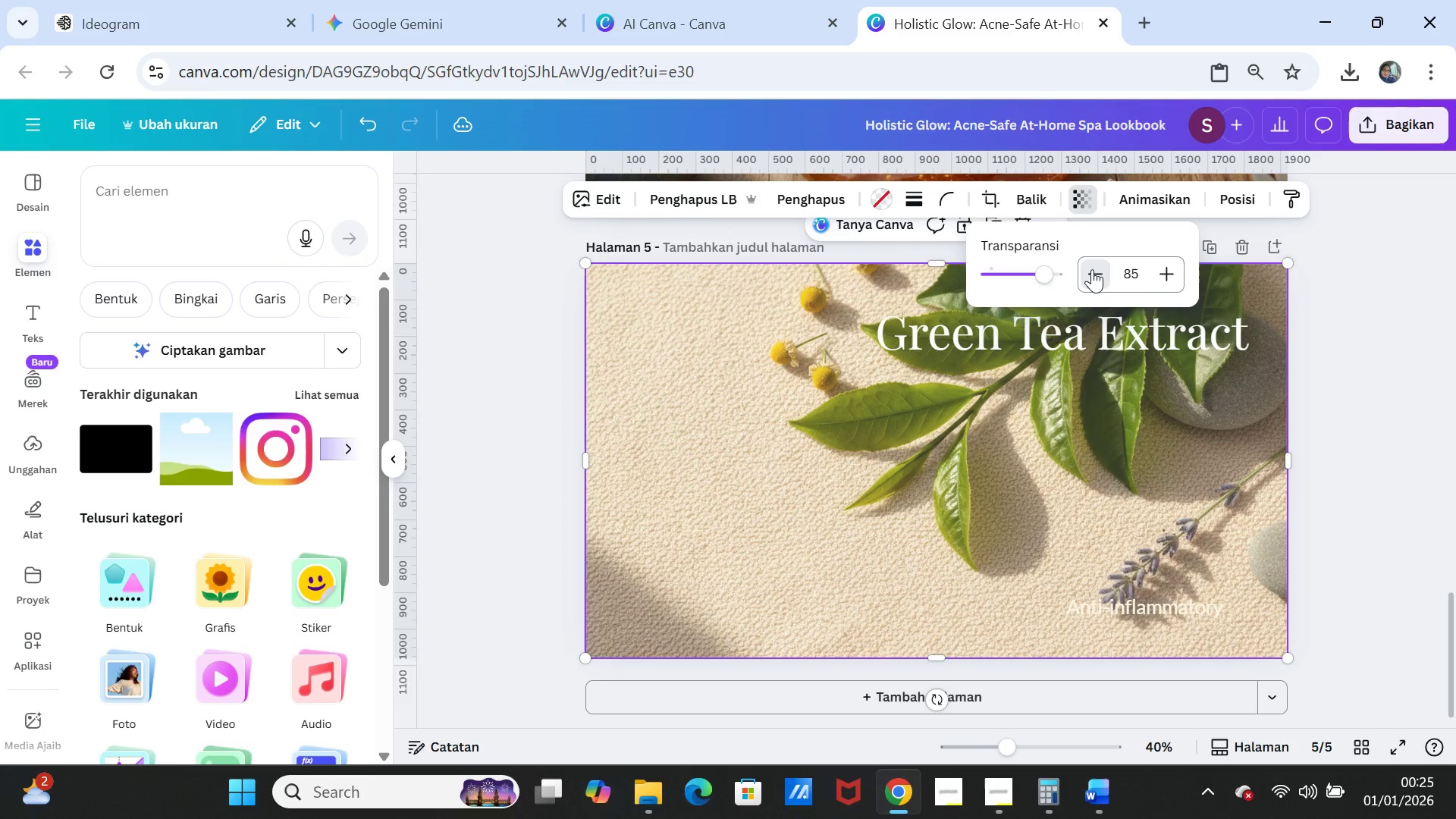 
triple_click([1092, 269])
 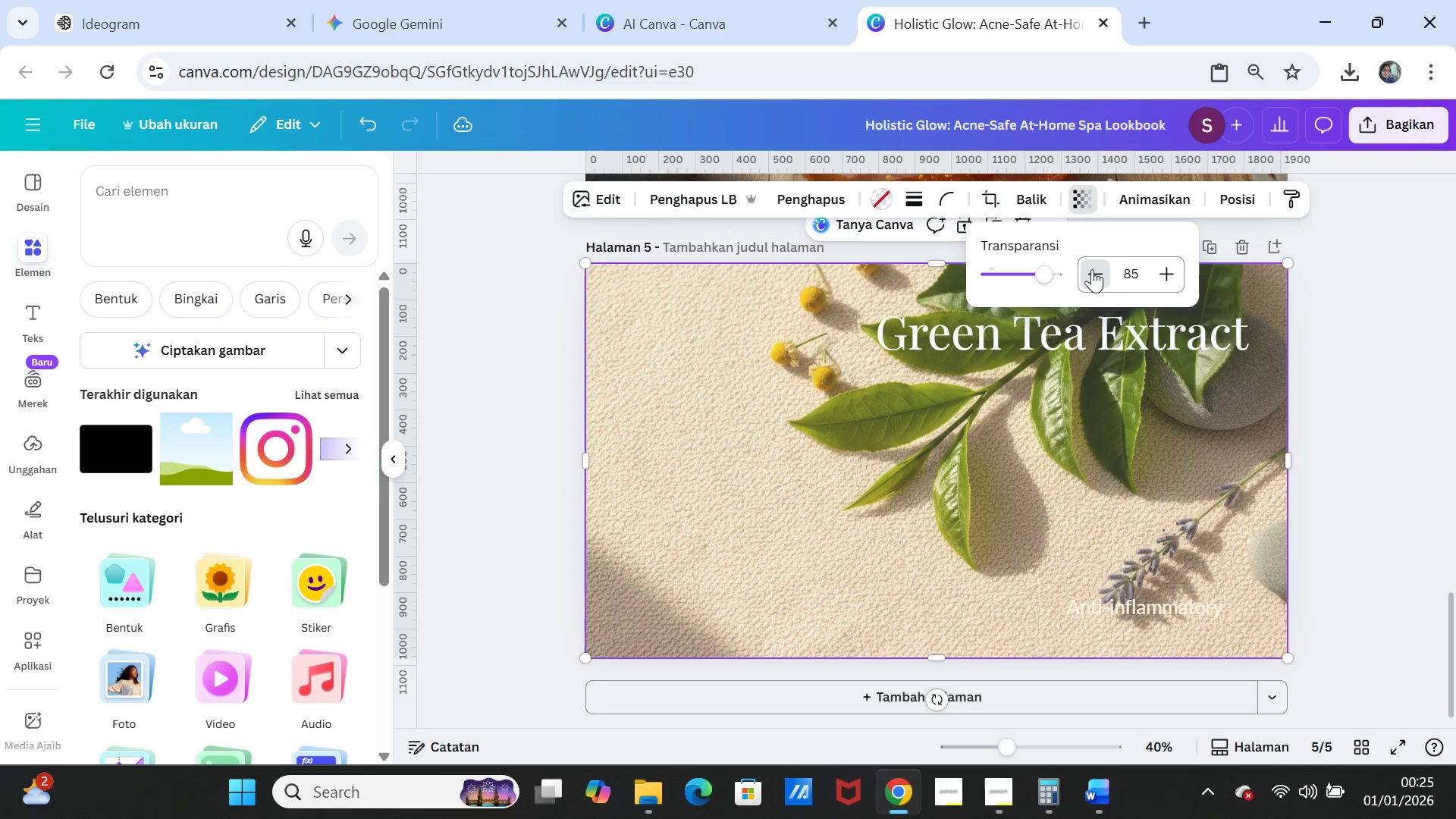 
triple_click([1092, 269])
 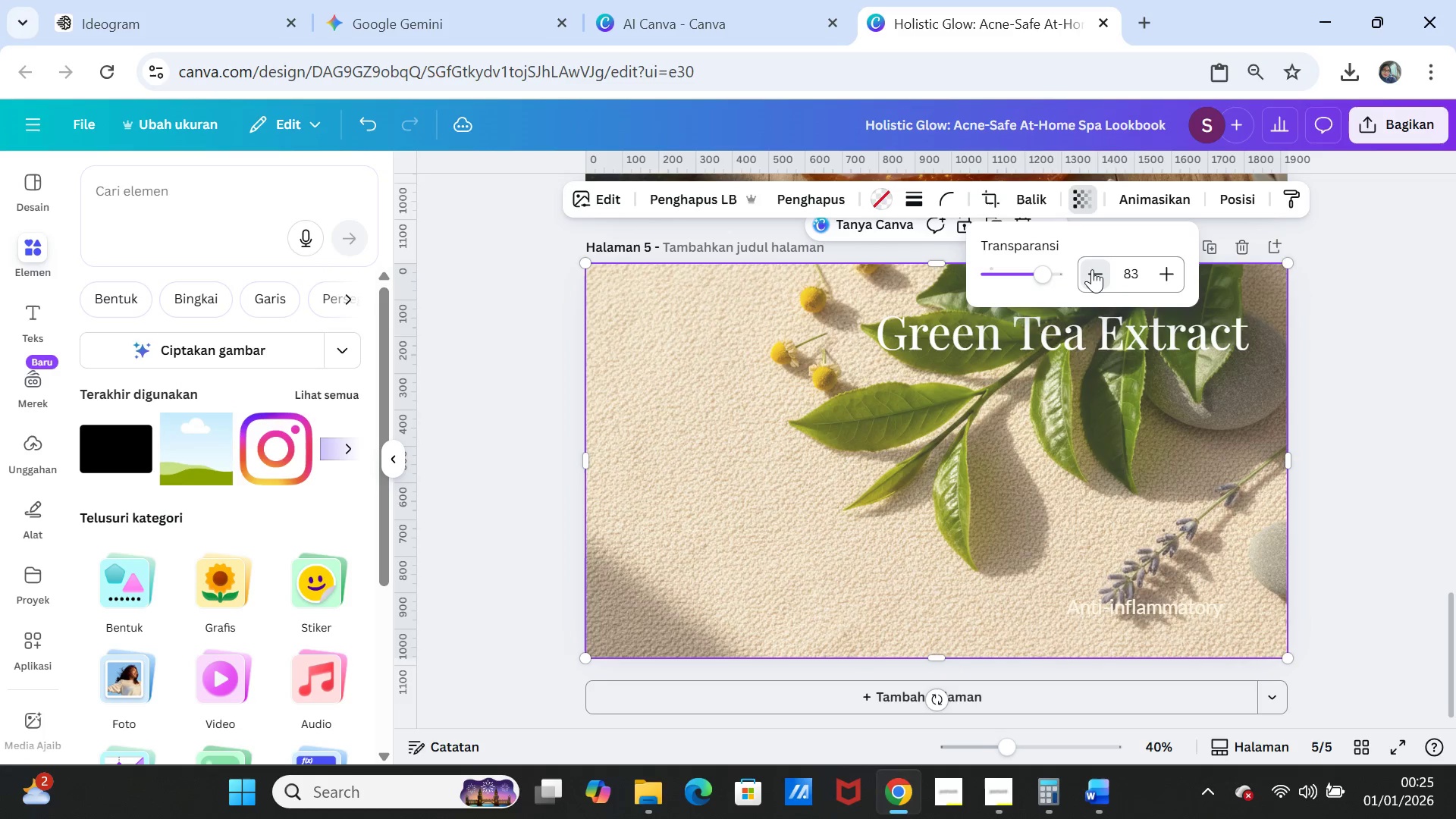 
triple_click([1092, 269])
 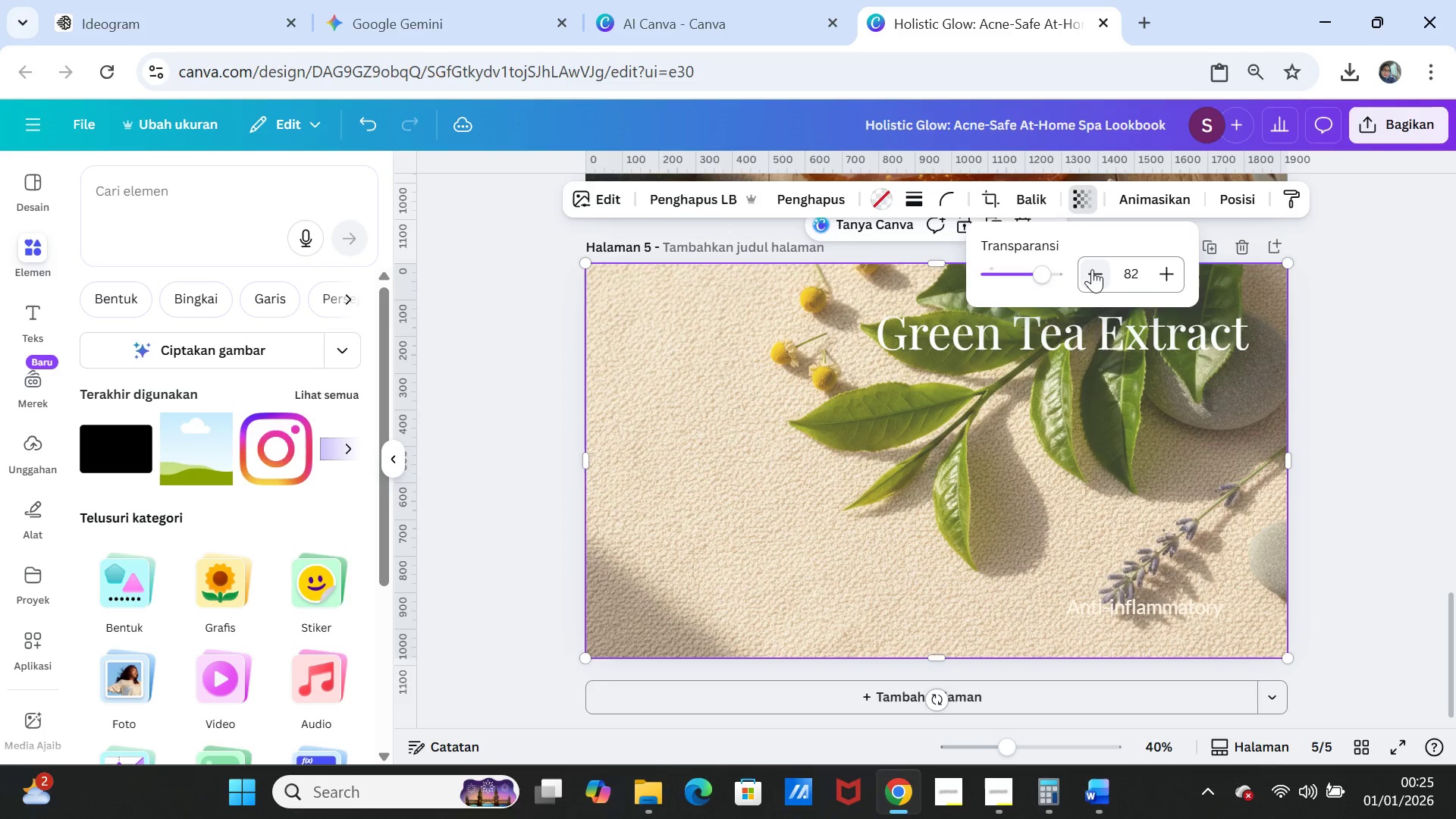 
triple_click([1092, 269])
 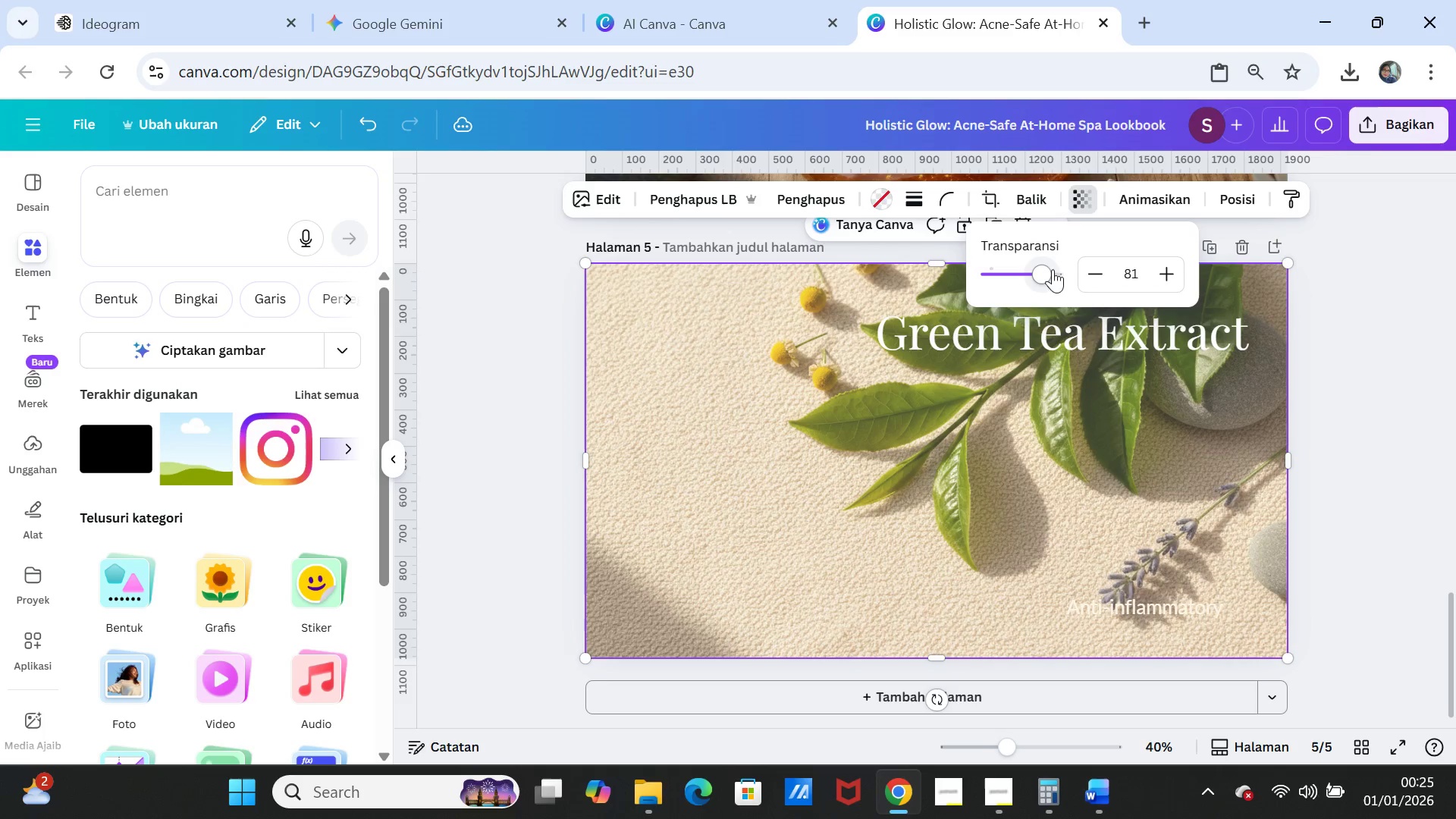 
left_click_drag(start_coordinate=[1050, 269], to_coordinate=[1075, 271])
 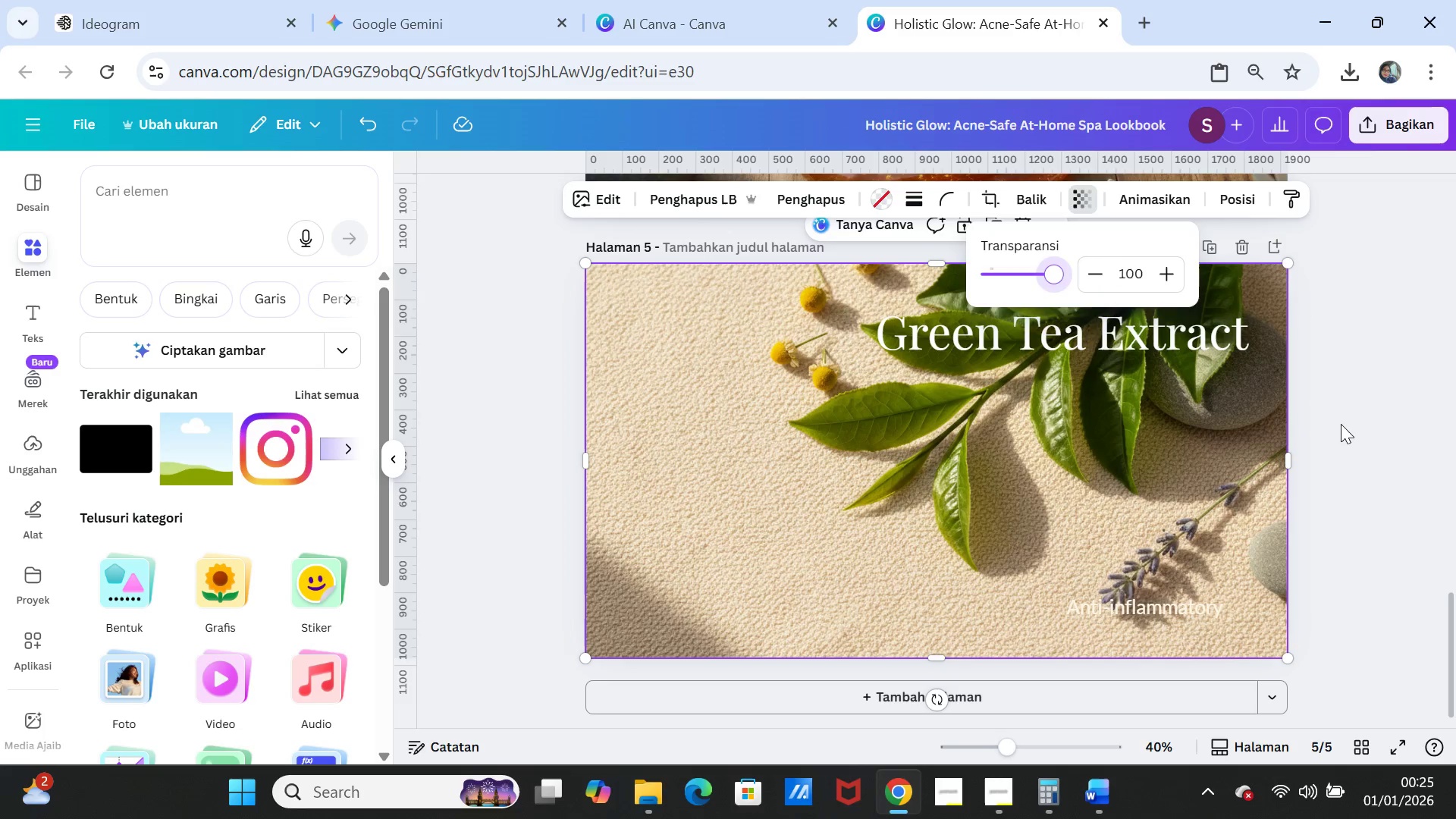 
left_click([1343, 425])
 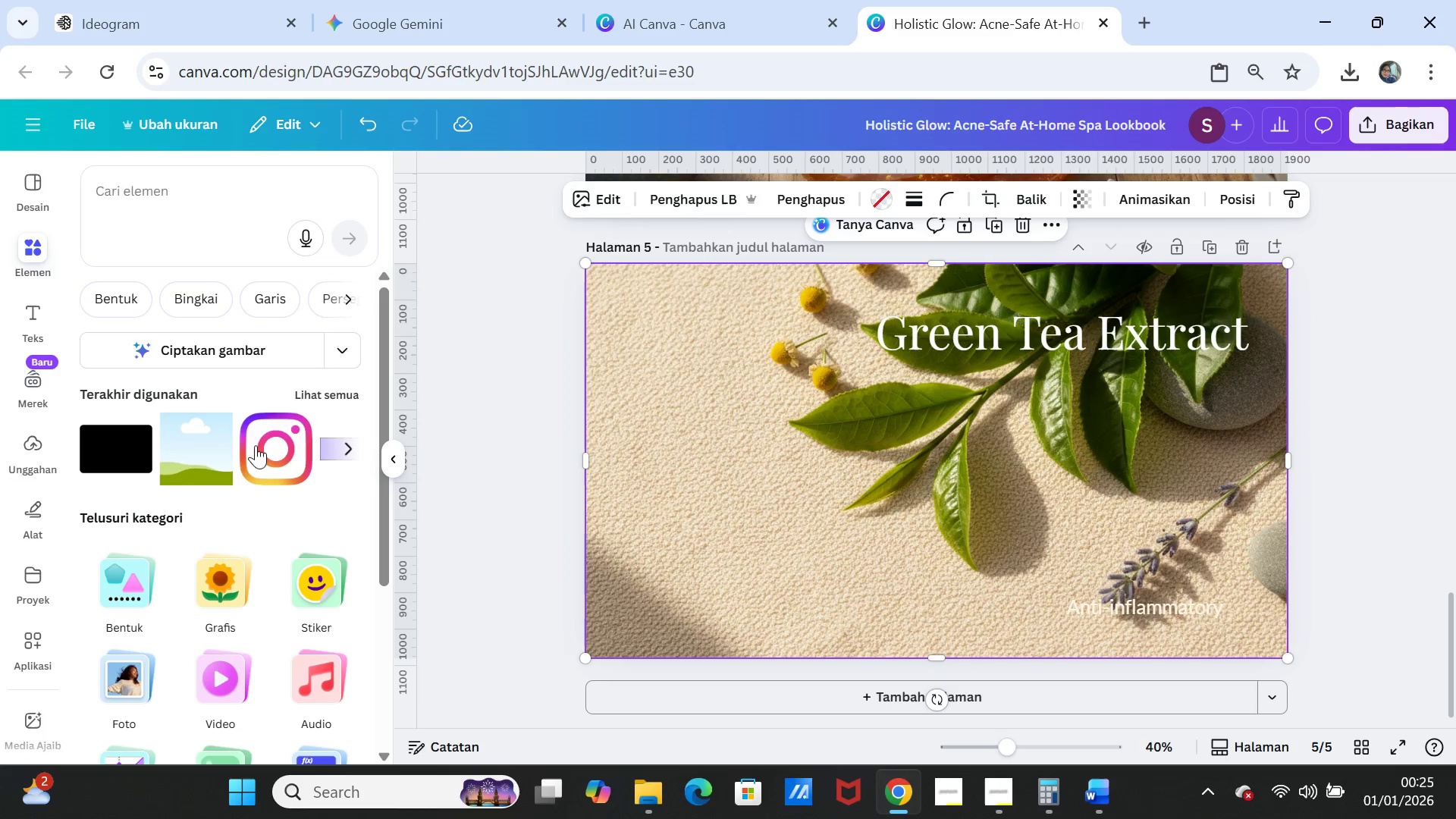 
left_click([138, 440])
 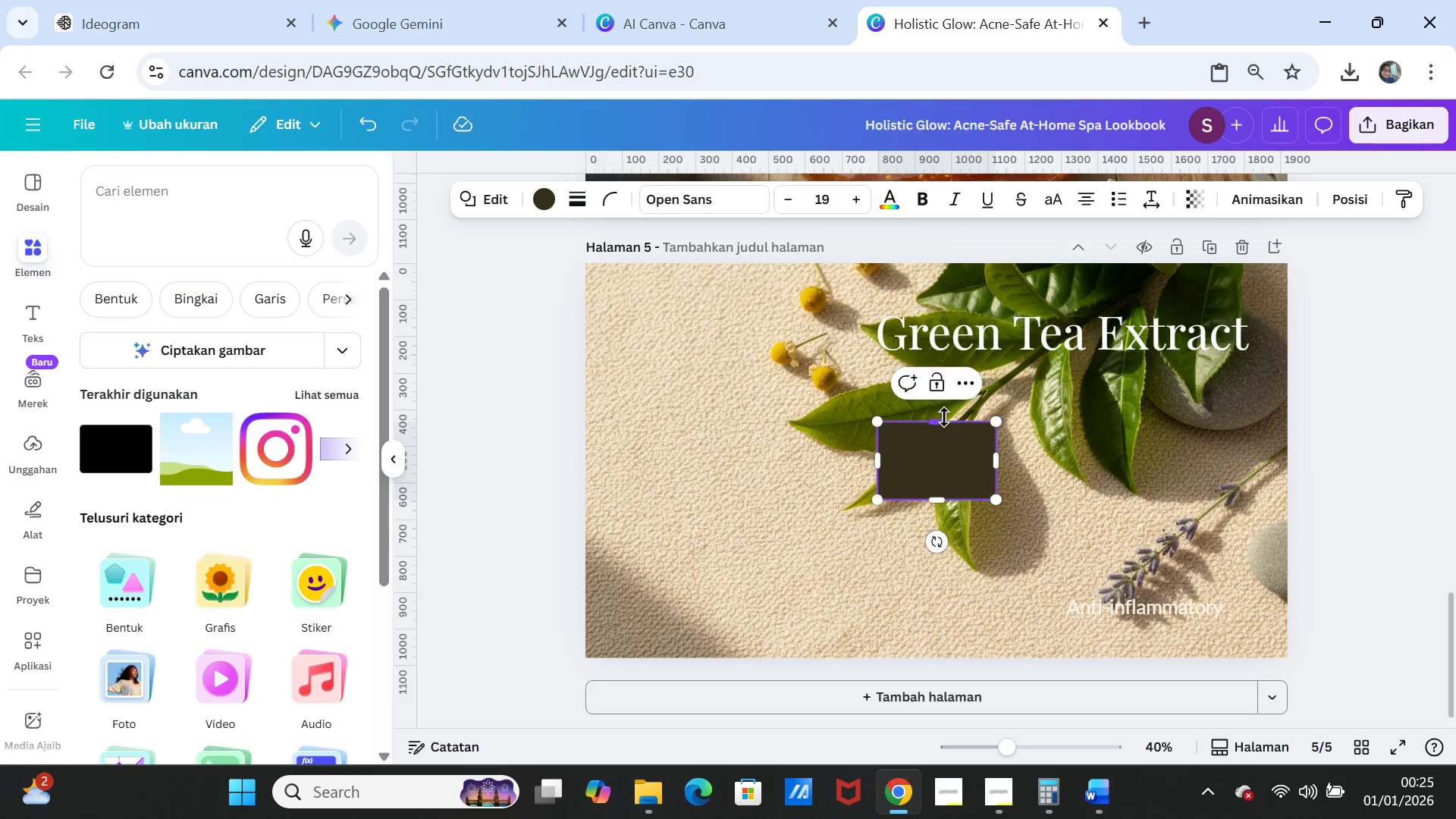 
left_click_drag(start_coordinate=[944, 417], to_coordinate=[949, 262])
 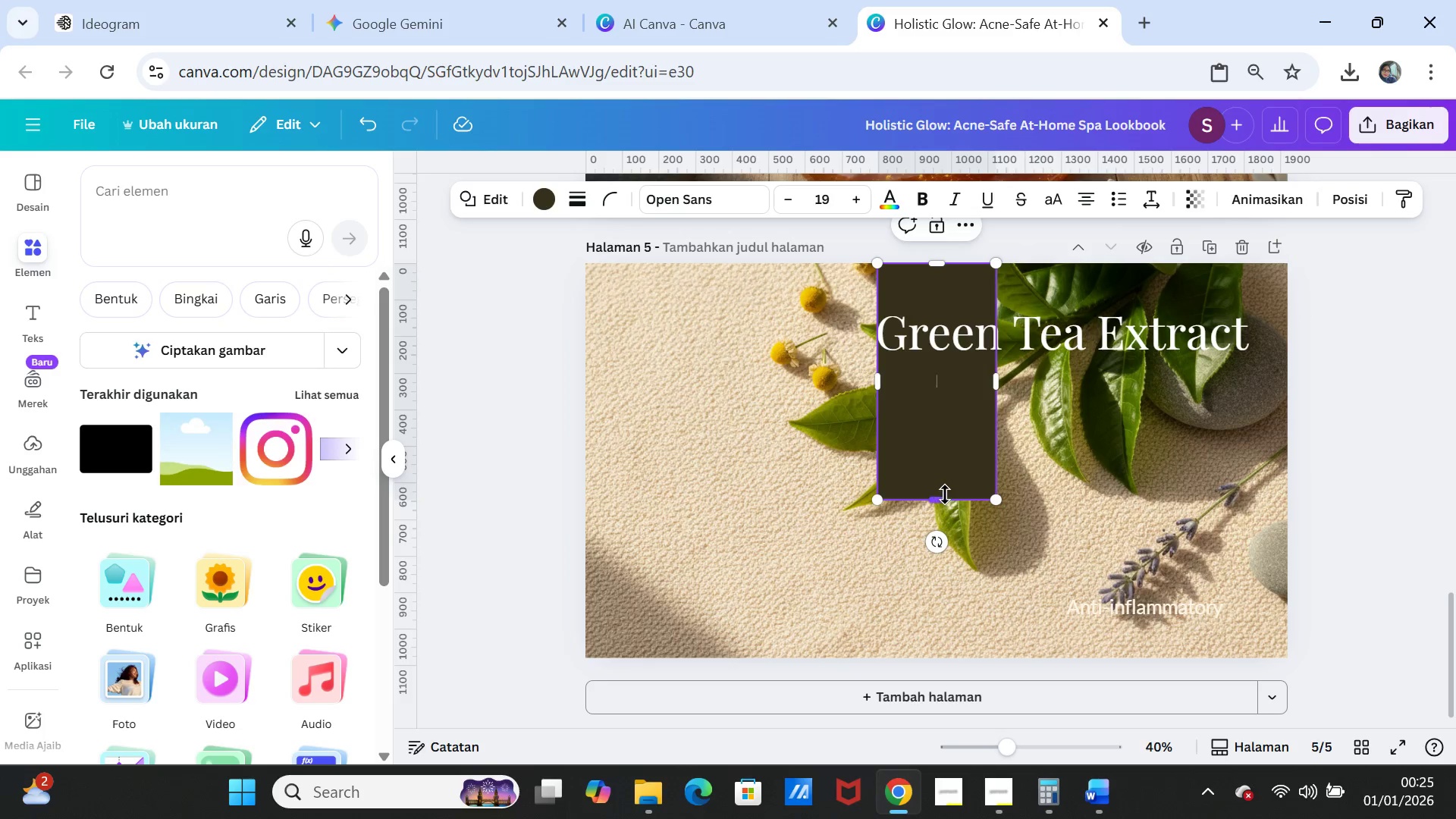 
left_click_drag(start_coordinate=[943, 495], to_coordinate=[940, 652])
 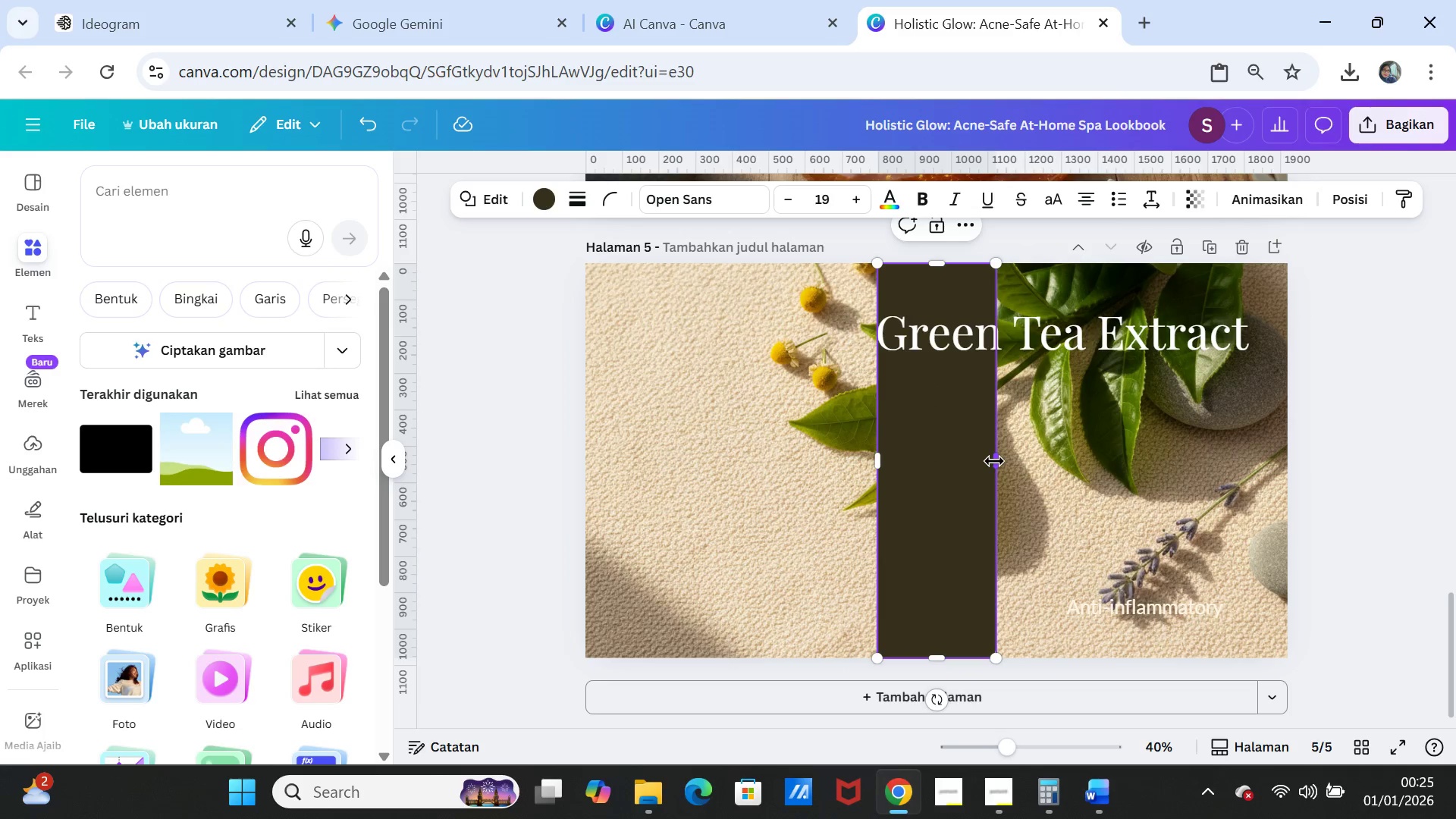 
left_click_drag(start_coordinate=[994, 461], to_coordinate=[1285, 462])
 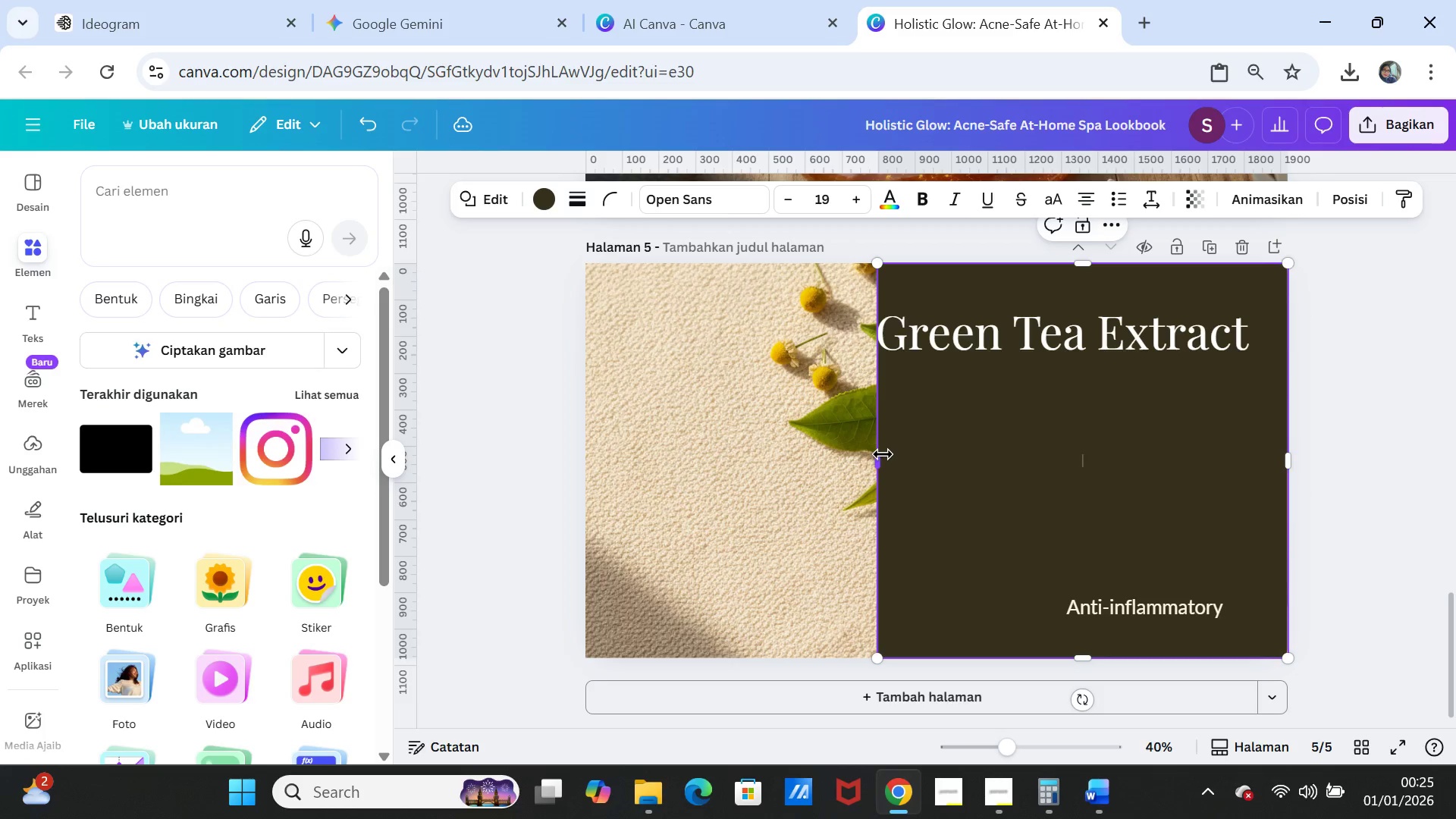 
left_click_drag(start_coordinate=[883, 454], to_coordinate=[585, 448])
 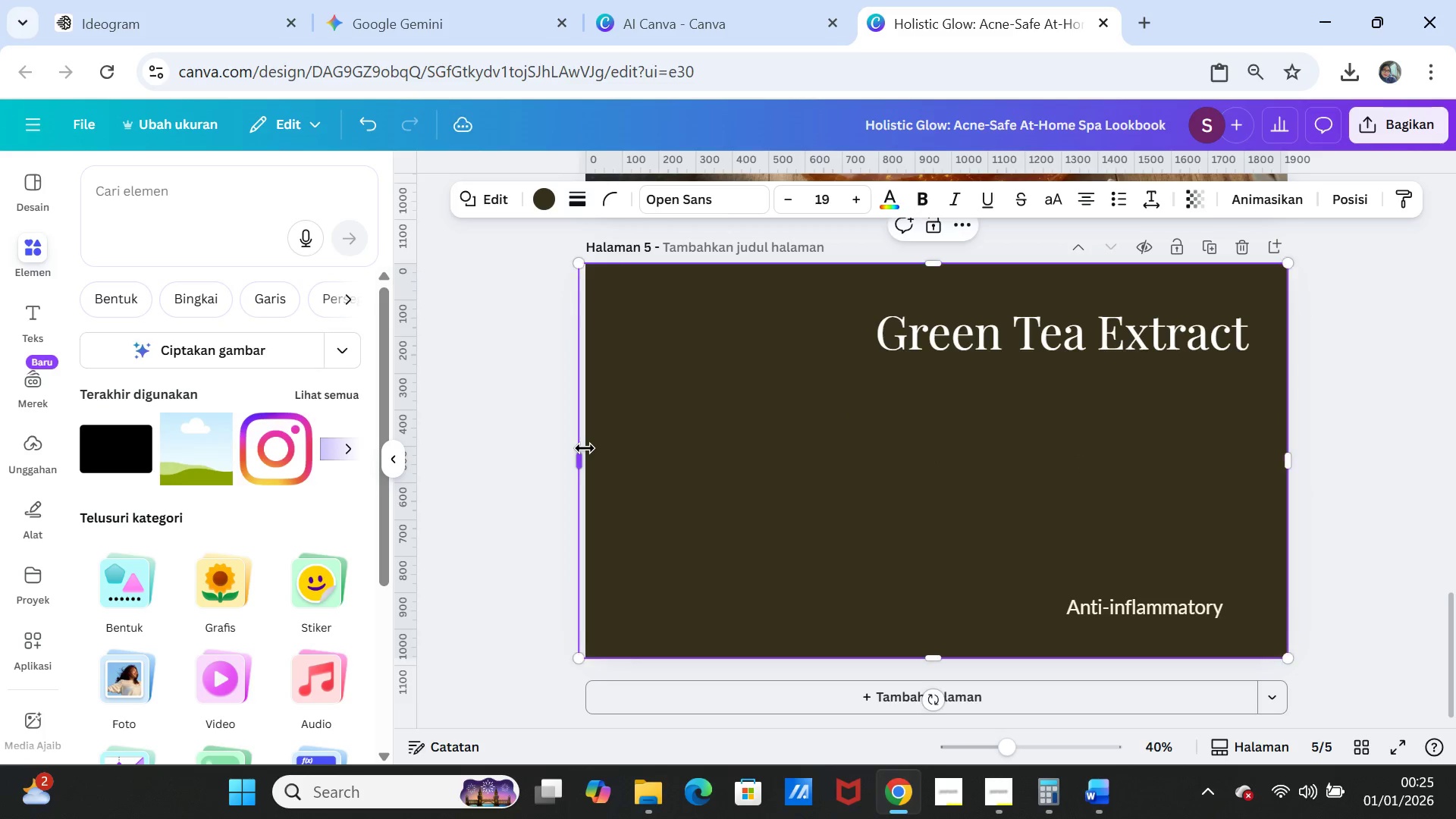 
left_click([585, 448])
 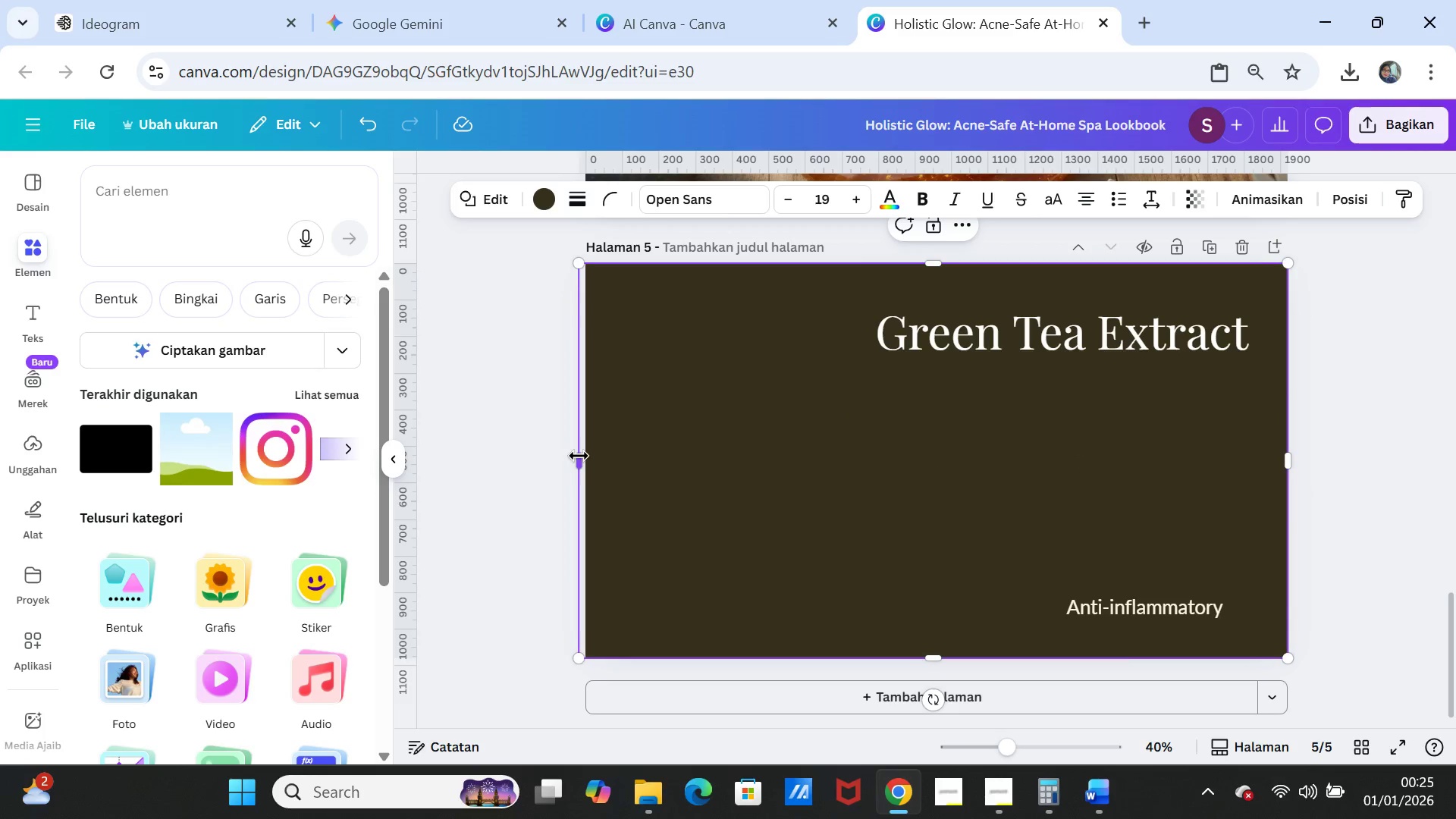 
left_click_drag(start_coordinate=[581, 456], to_coordinate=[590, 457])
 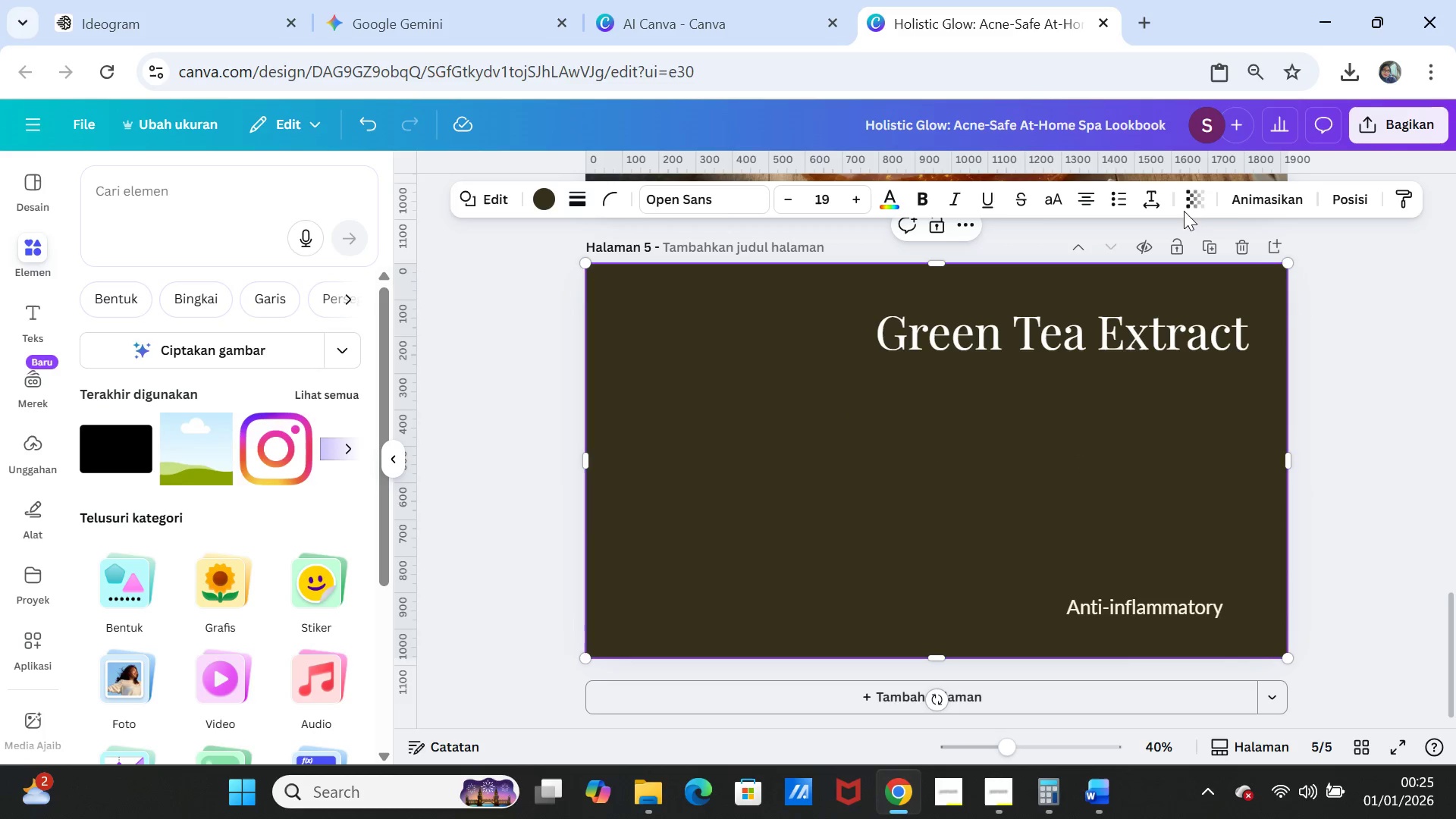 
left_click([1189, 201])
 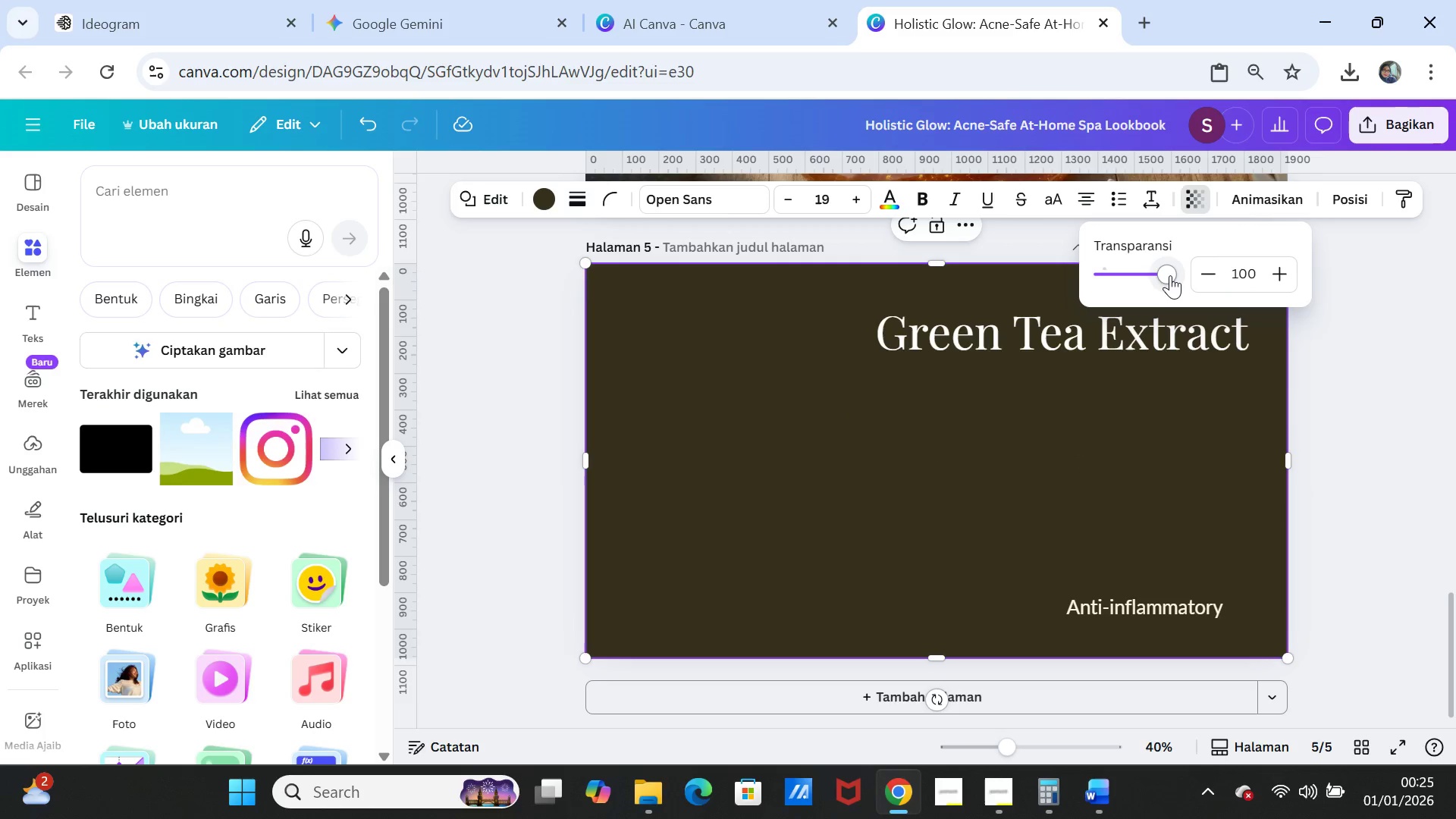 
left_click_drag(start_coordinate=[1168, 271], to_coordinate=[1118, 264])
 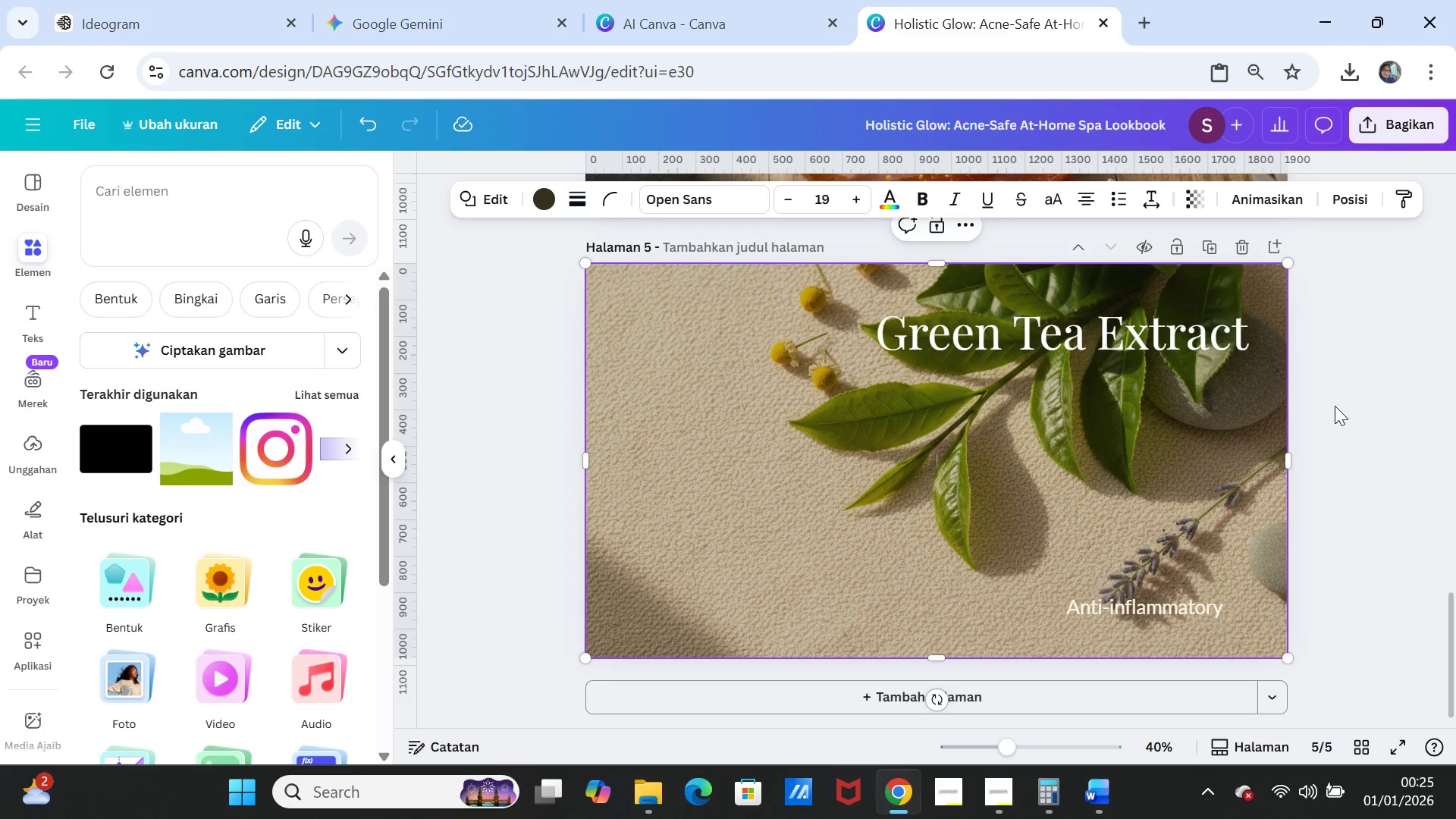 
double_click([1338, 406])
 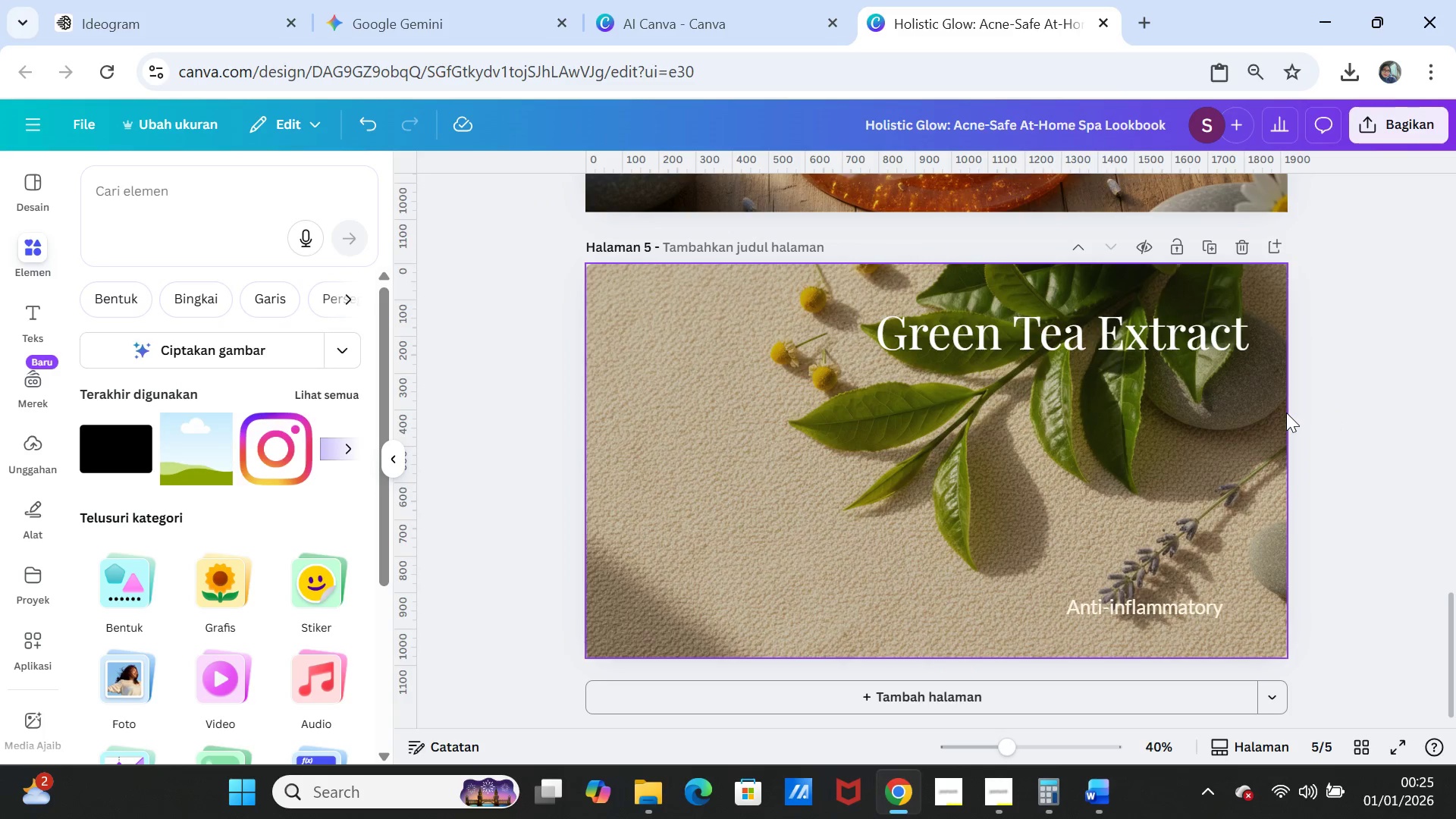 
wait(7.44)
 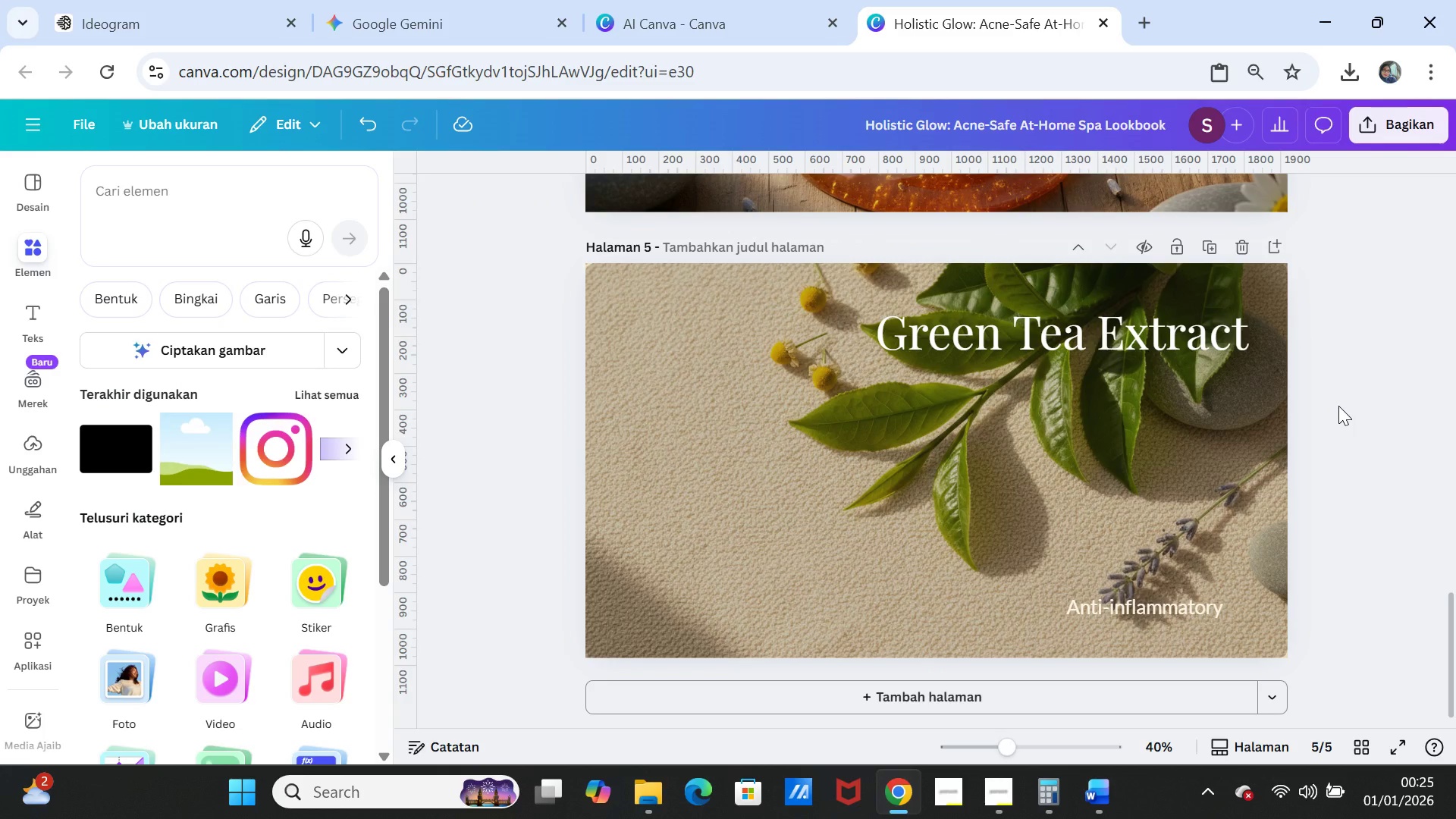 
left_click([1213, 243])
 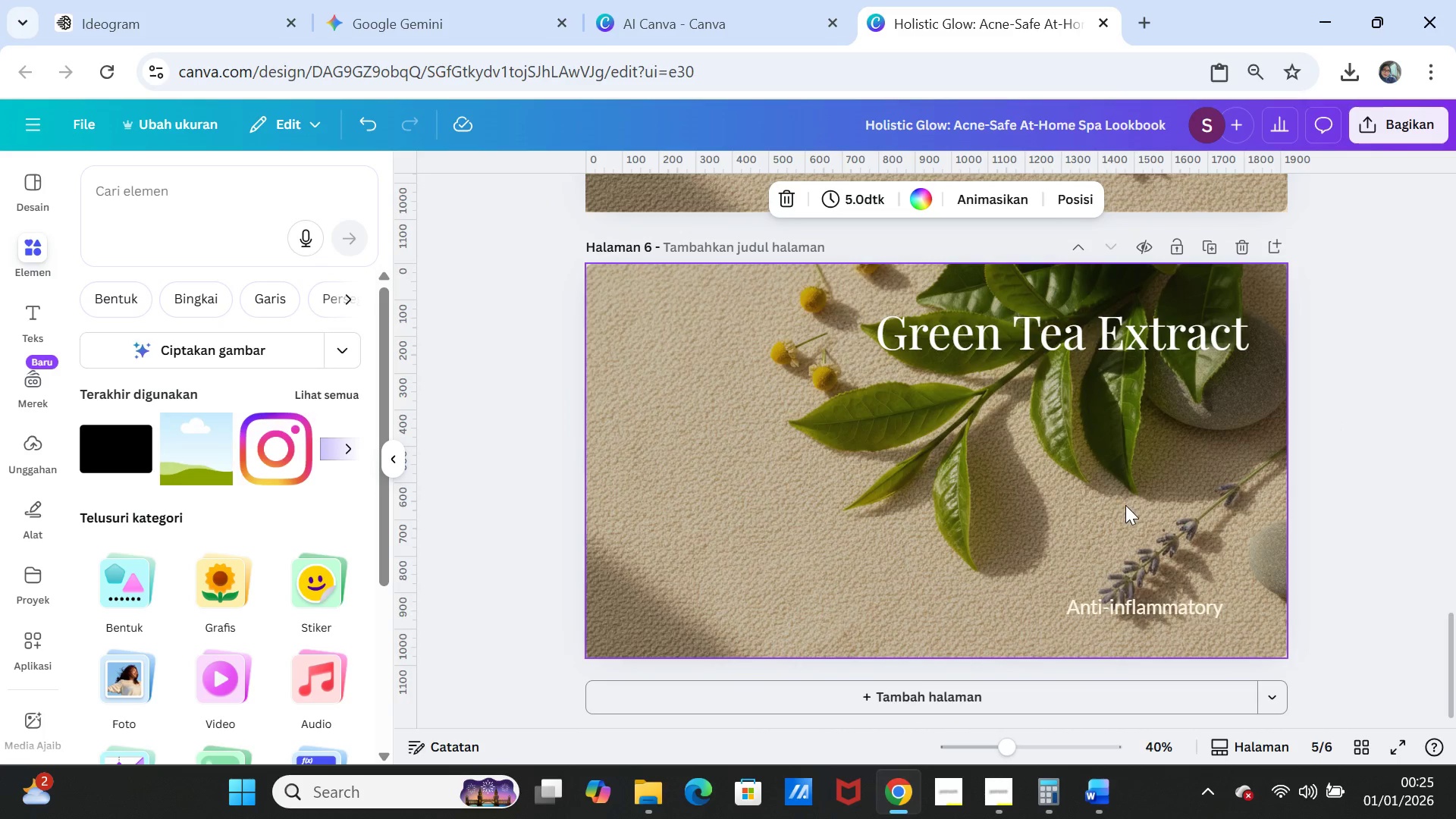 
left_click([1125, 505])
 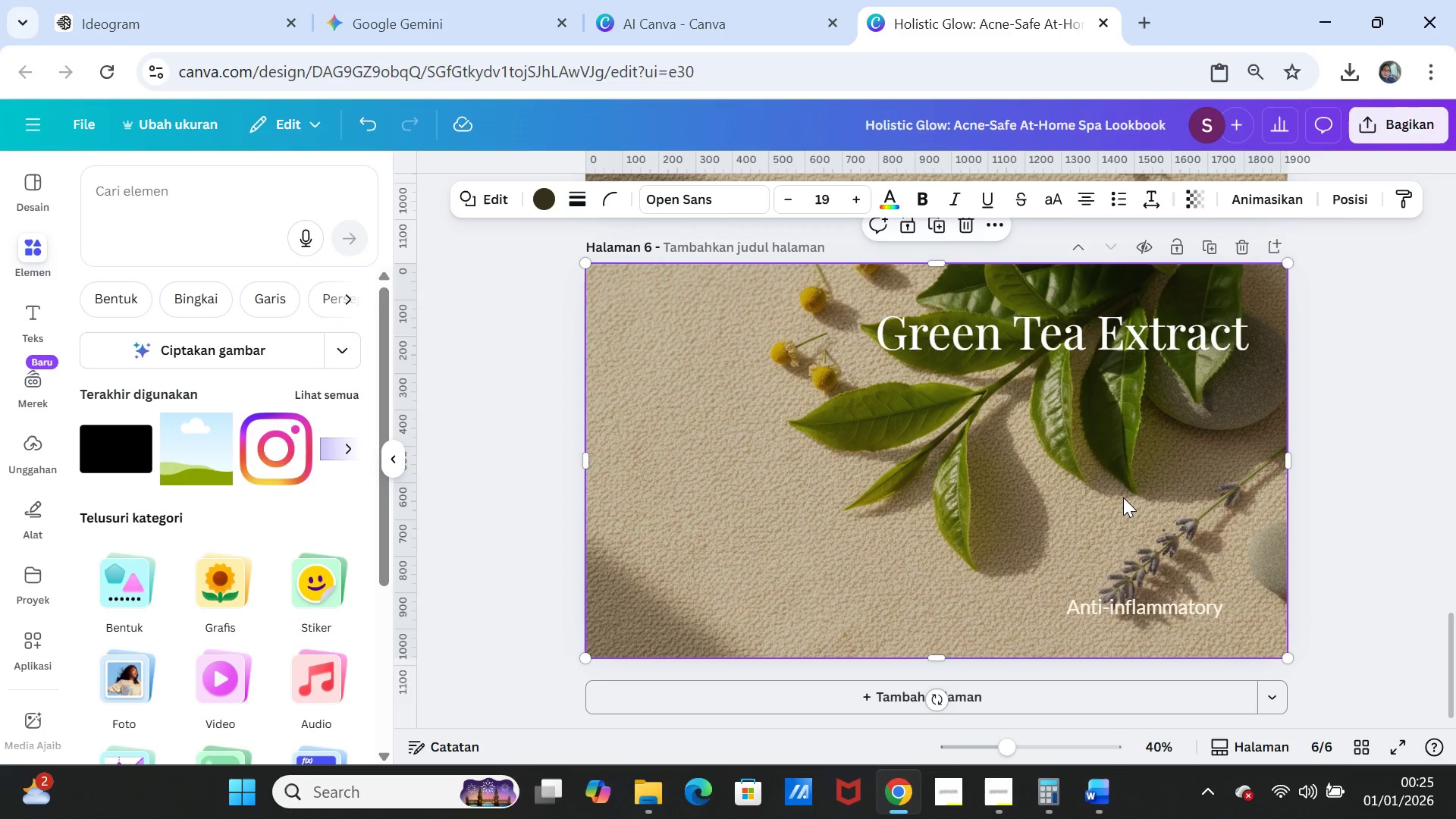 
key(Delete)
 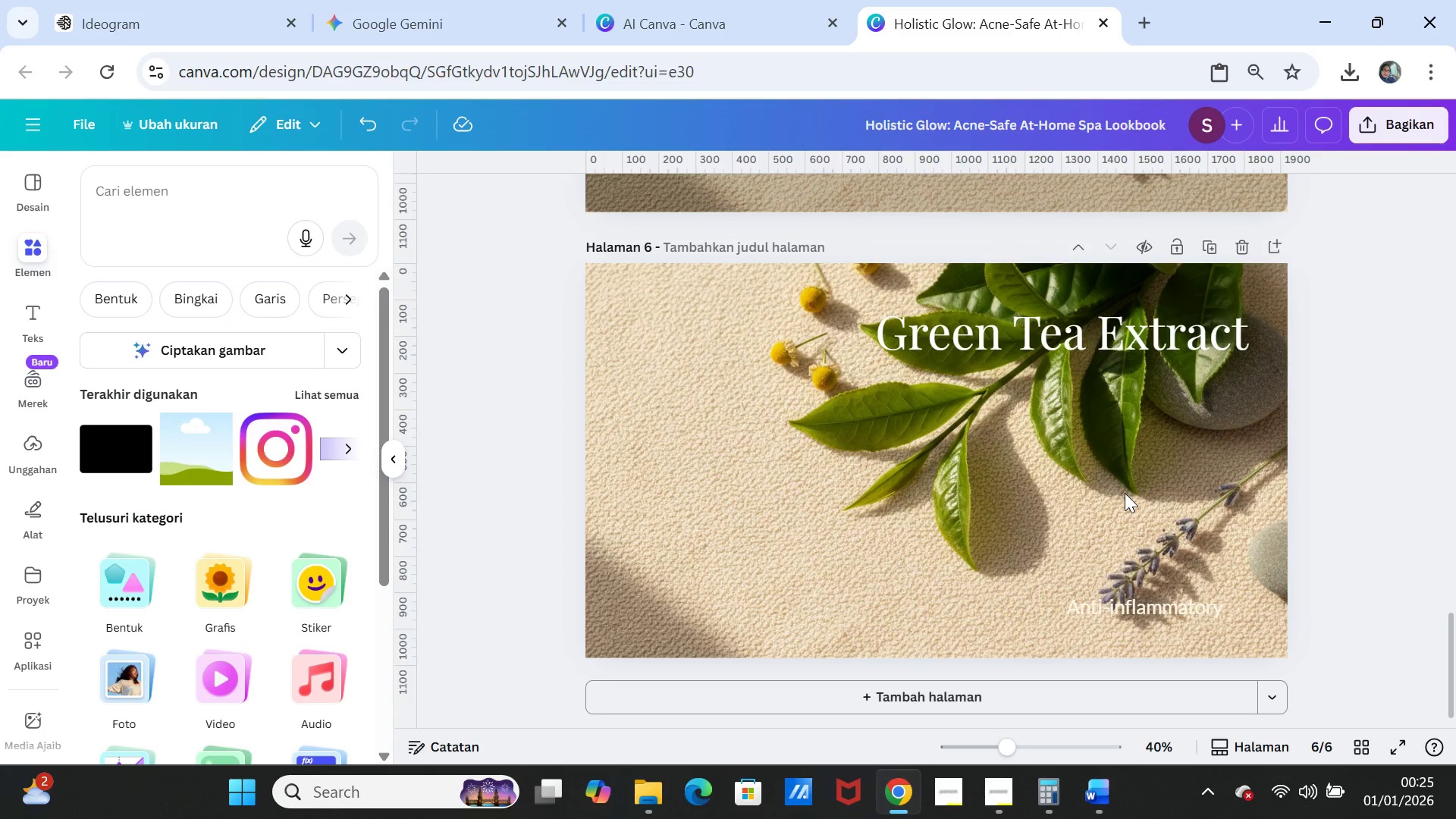 
key(Delete)
 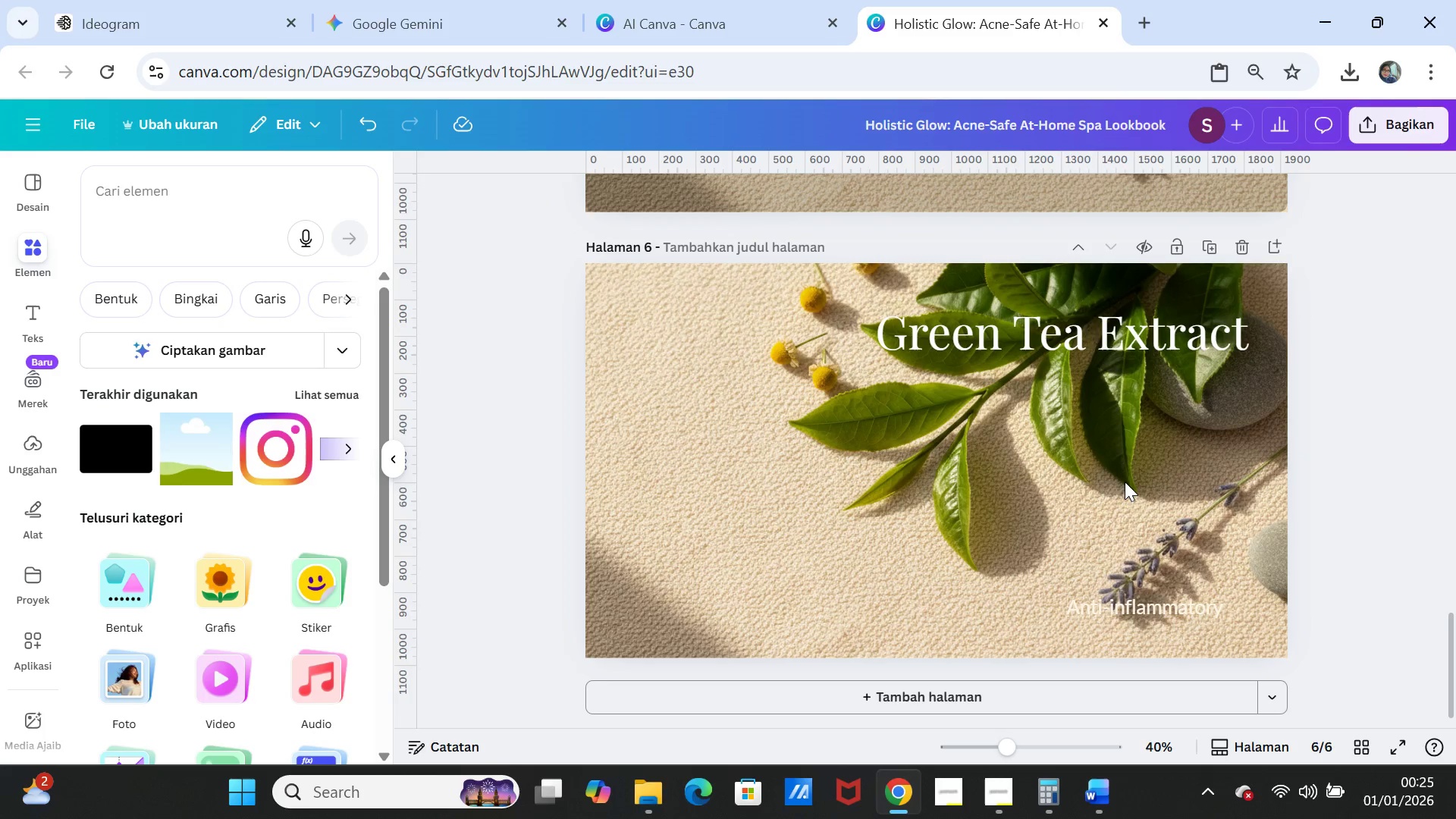 
left_click([1125, 475])
 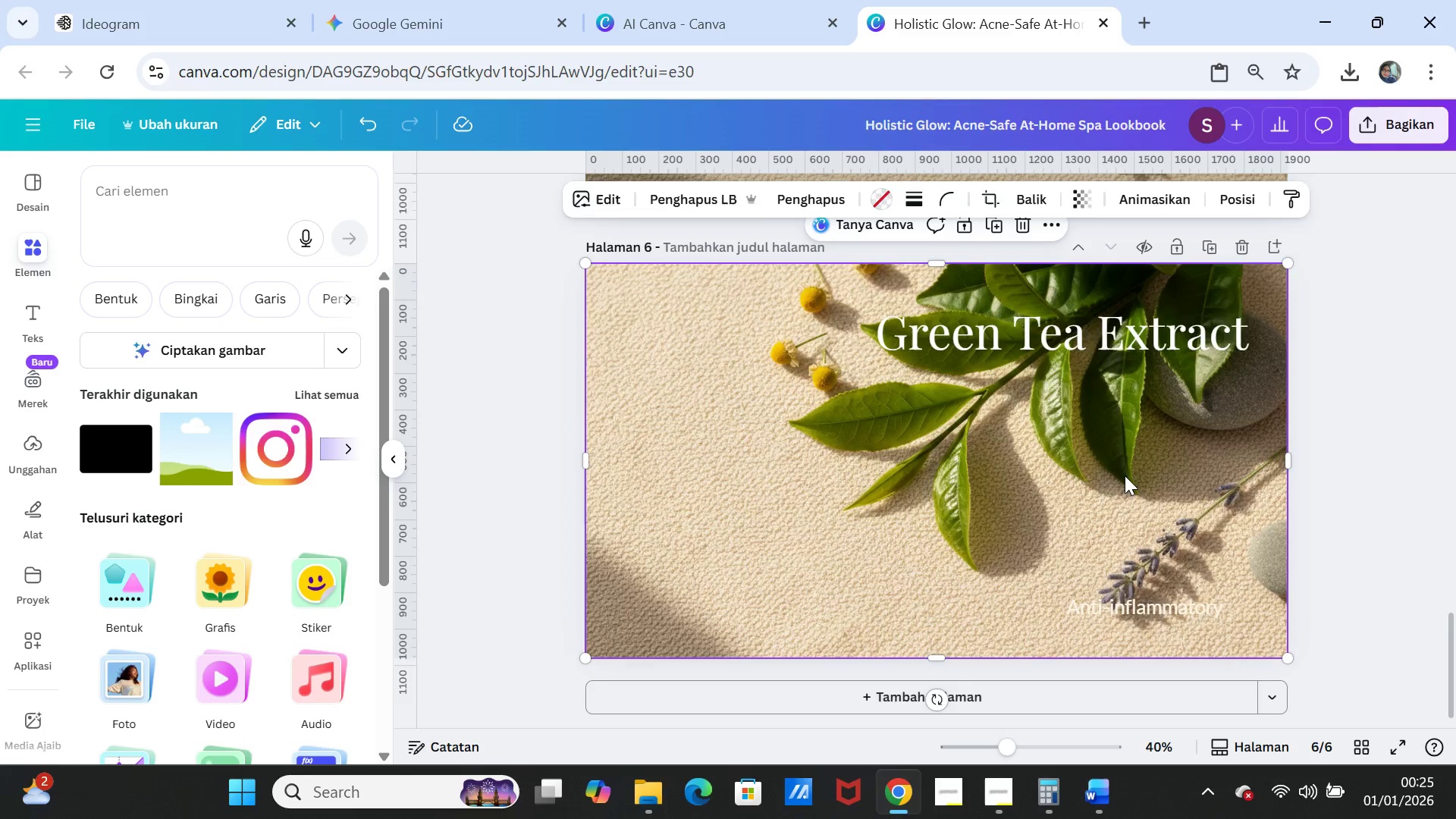 
key(Delete)
 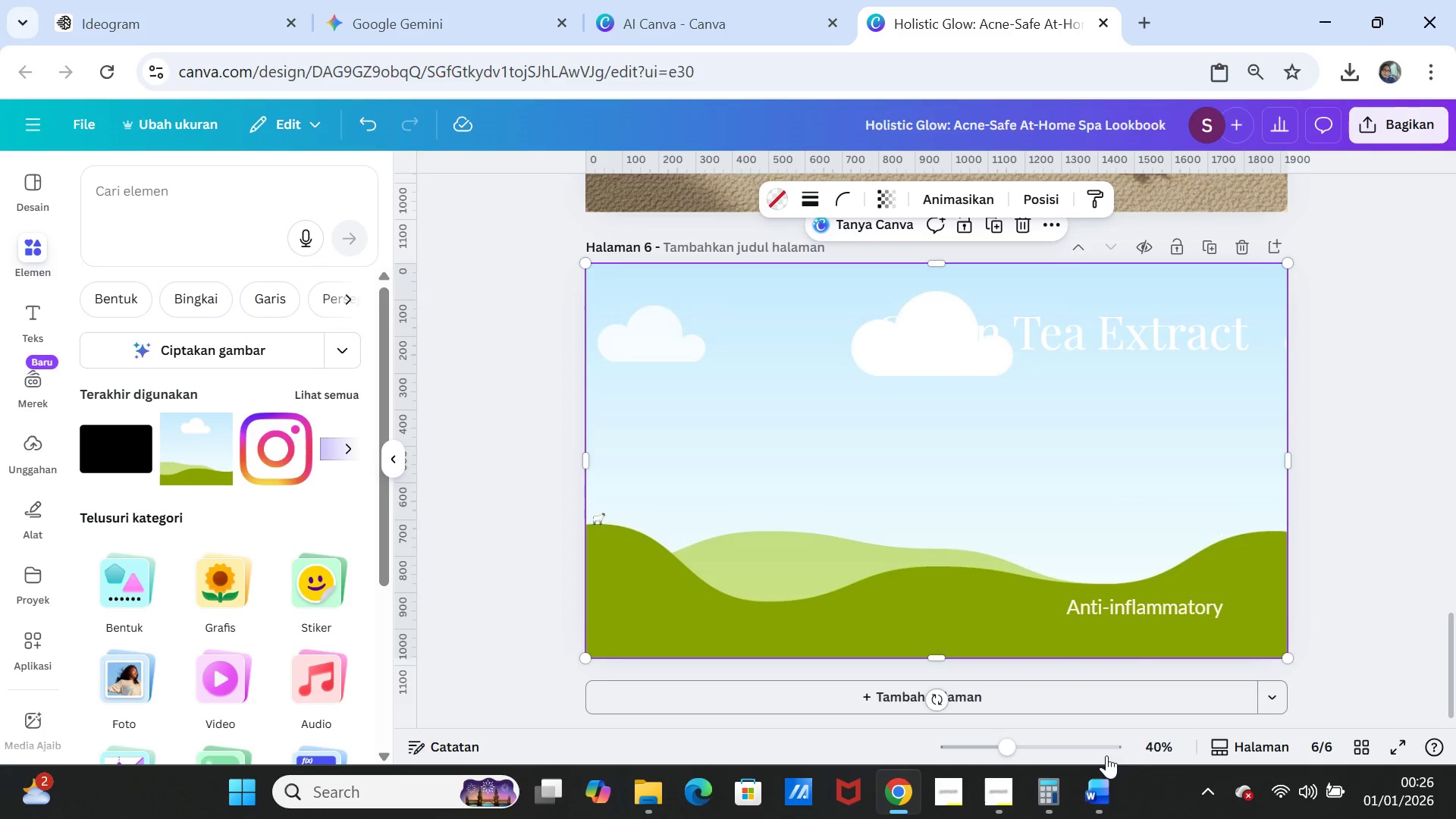 
left_click([1108, 784])
 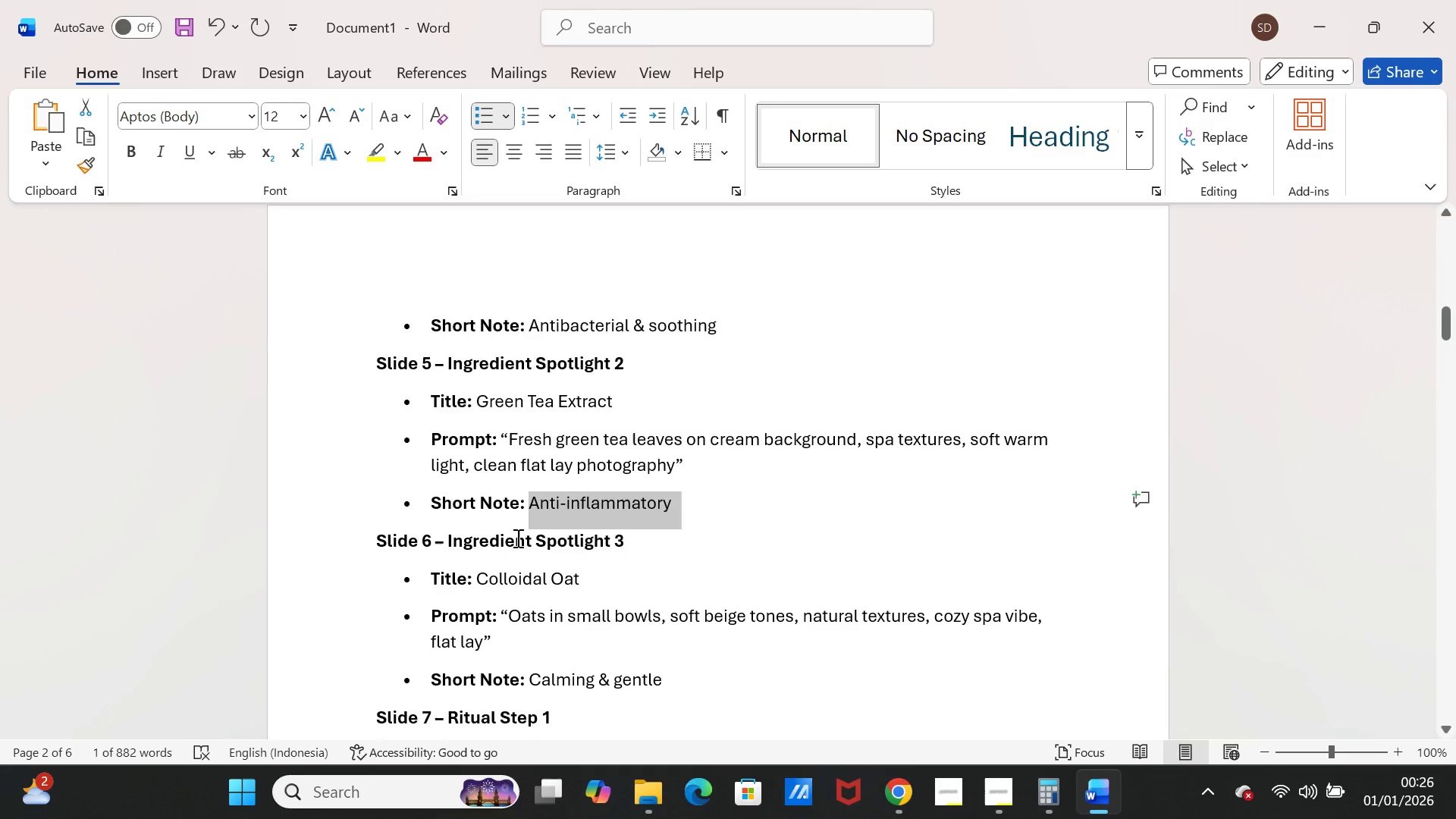 
scroll: coordinate [516, 538], scroll_direction: down, amount: 2.0
 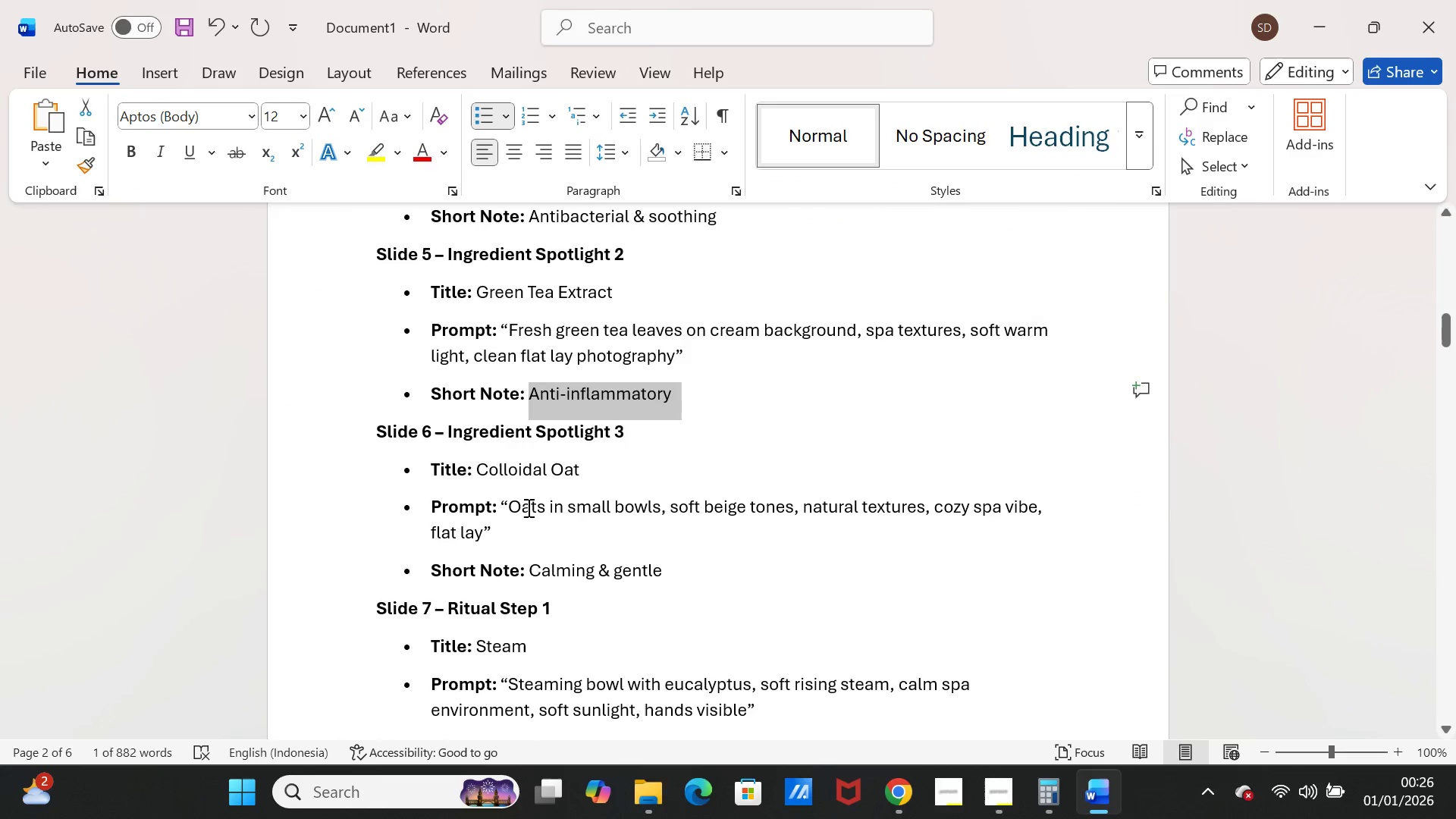 
left_click_drag(start_coordinate=[513, 507], to_coordinate=[522, 527])
 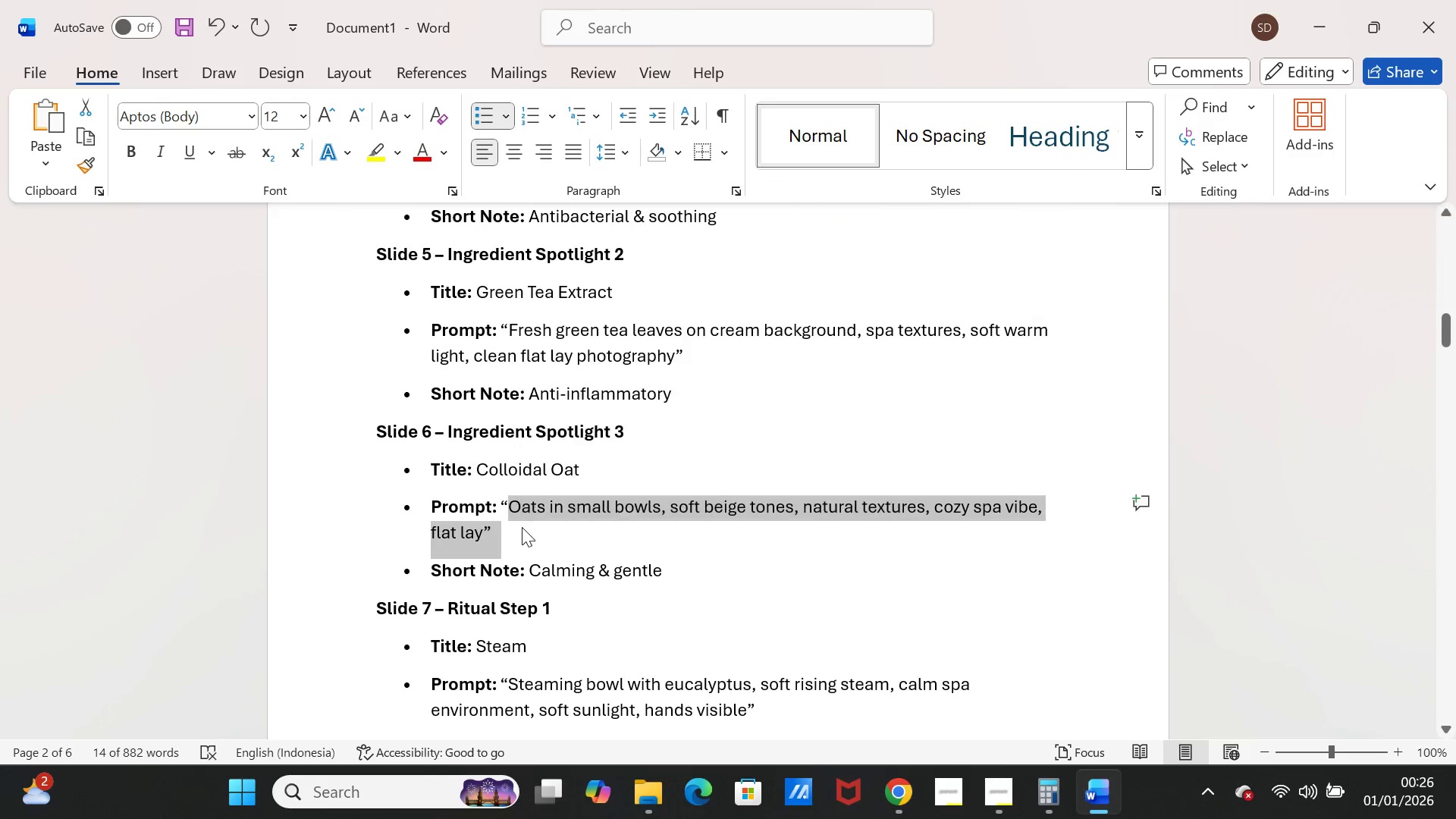 
key(Control+C)
 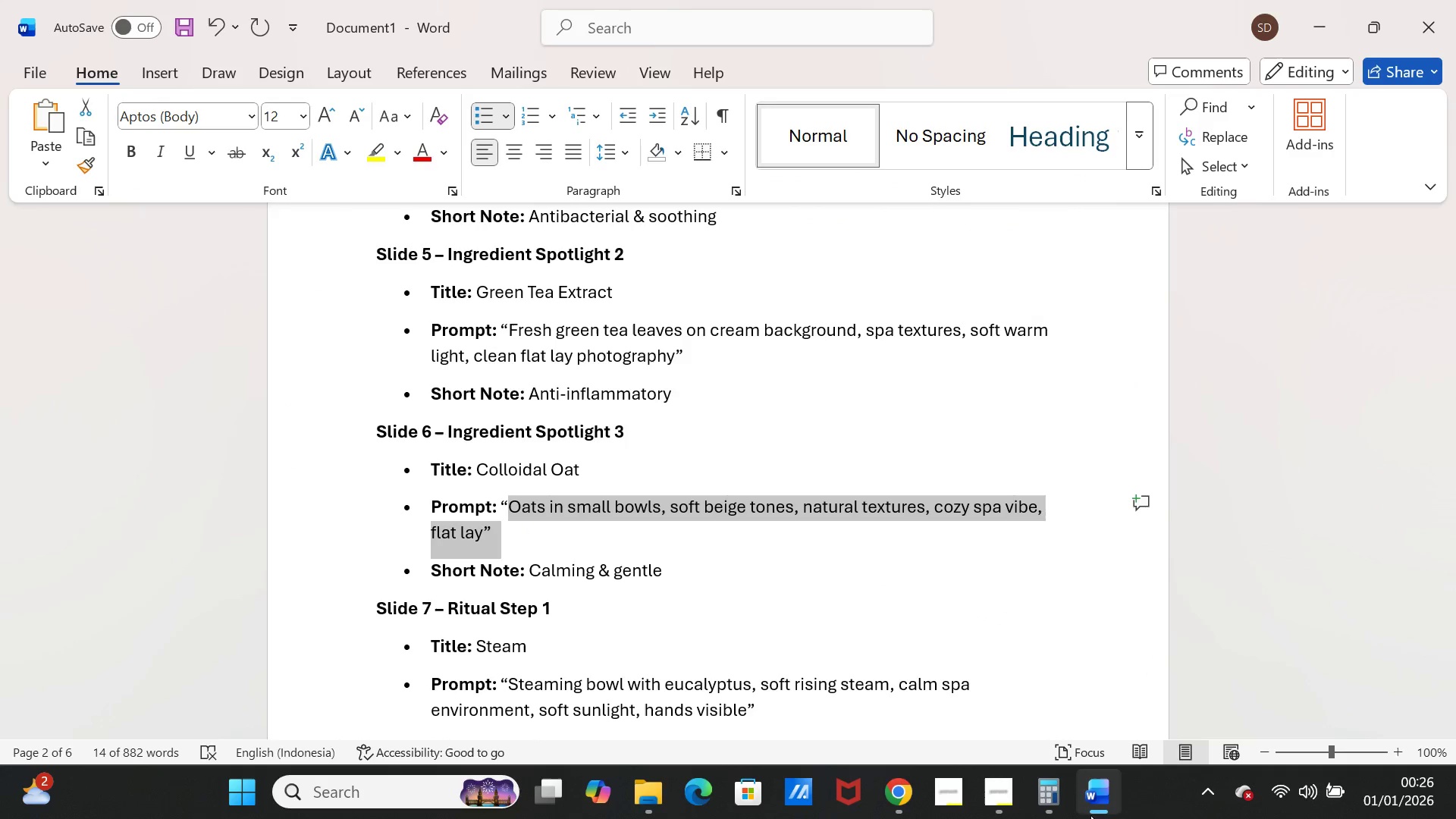 
left_click([1103, 805])
 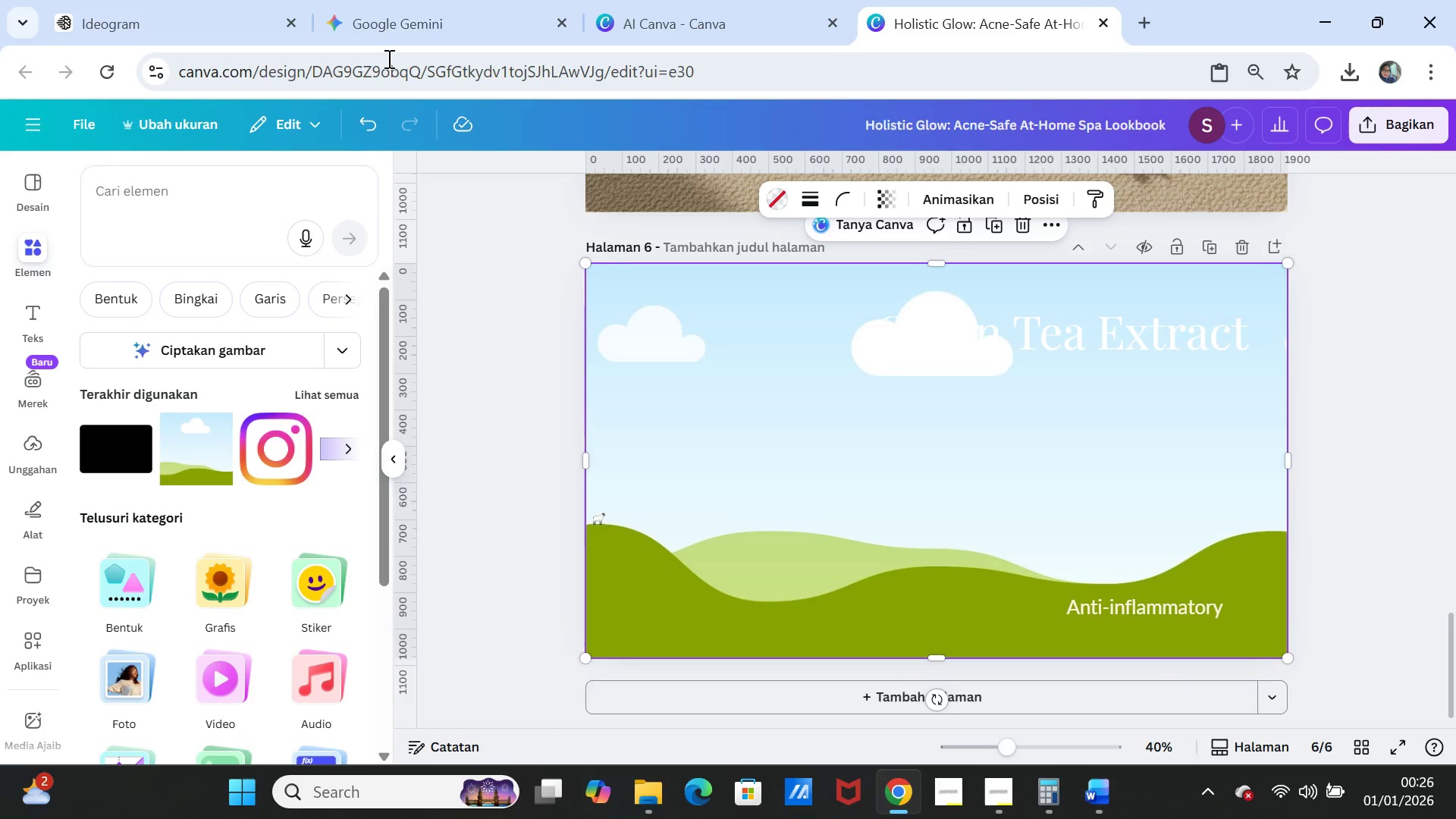 
left_click([388, 26])
 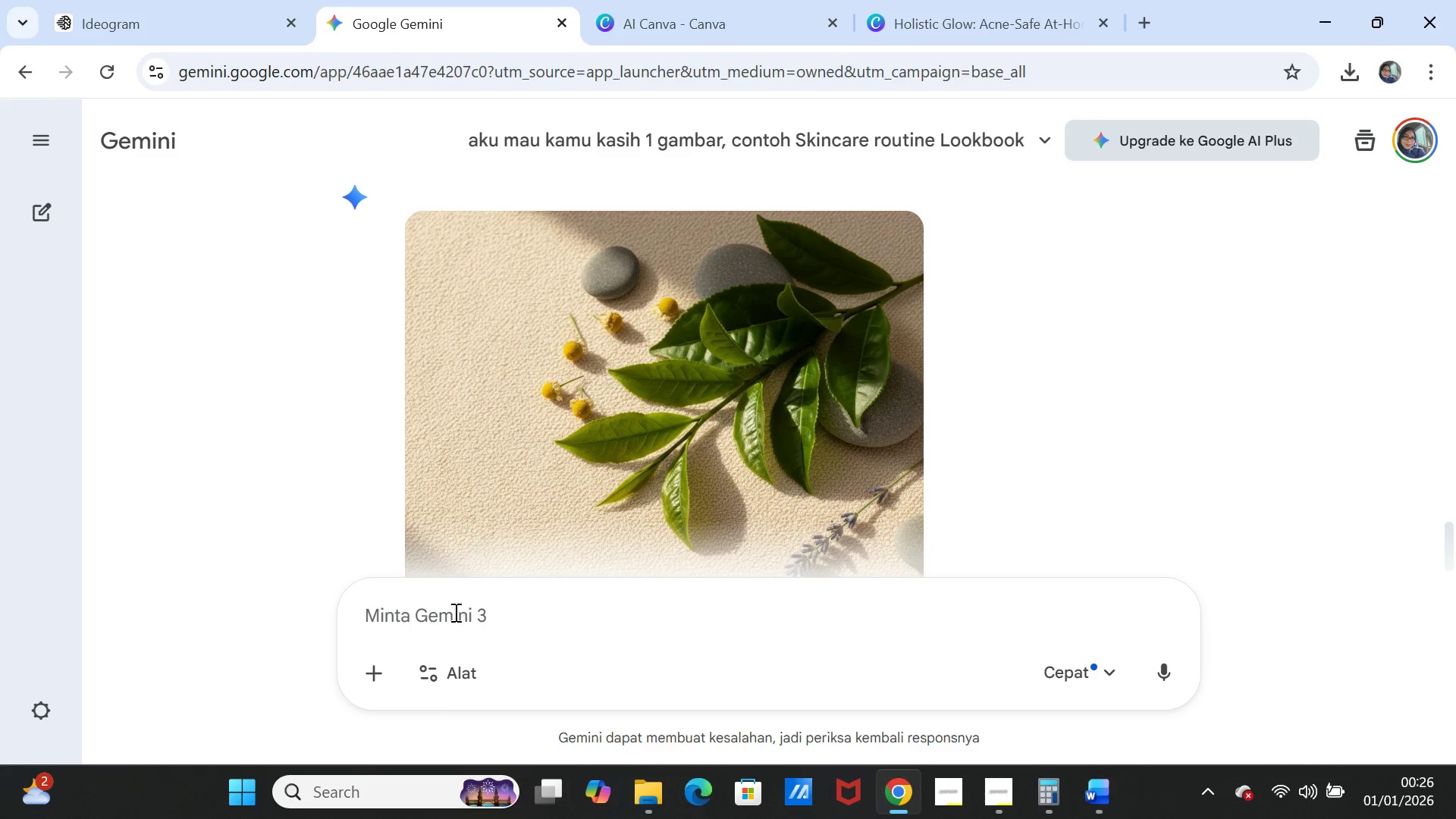 
left_click([454, 617])
 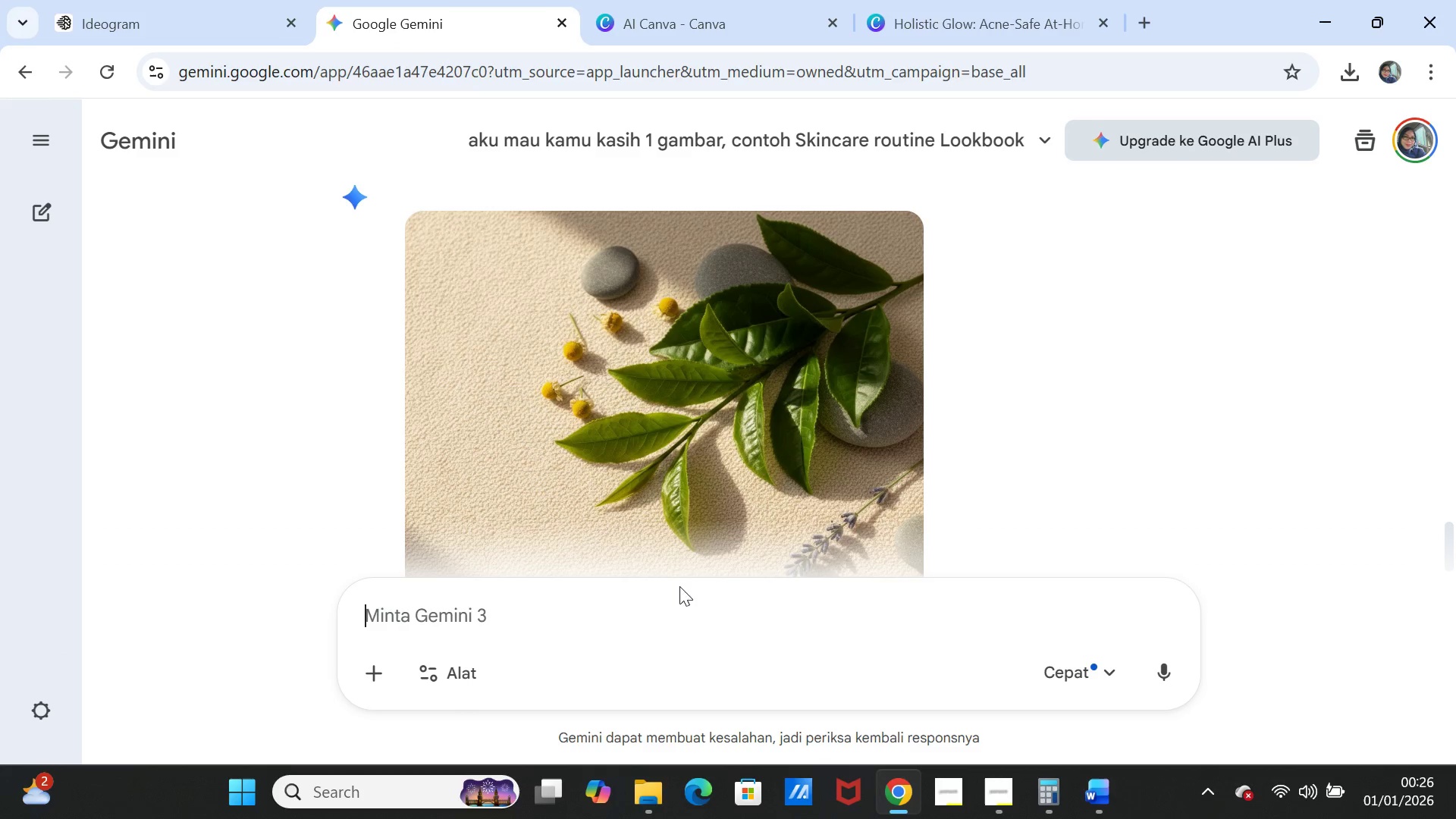 
key(Control+ControlLeft)
 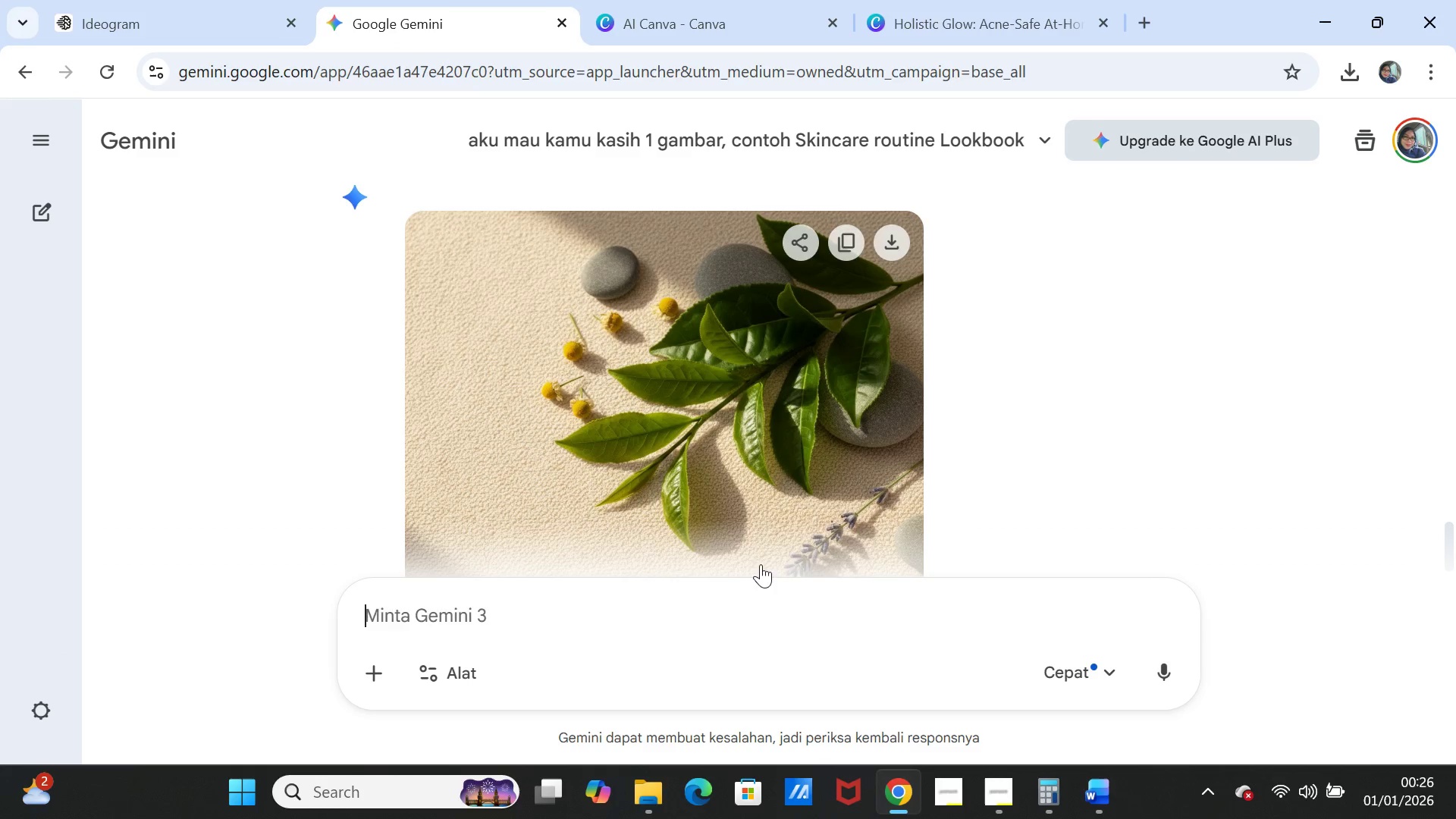 
key(Control+V)
 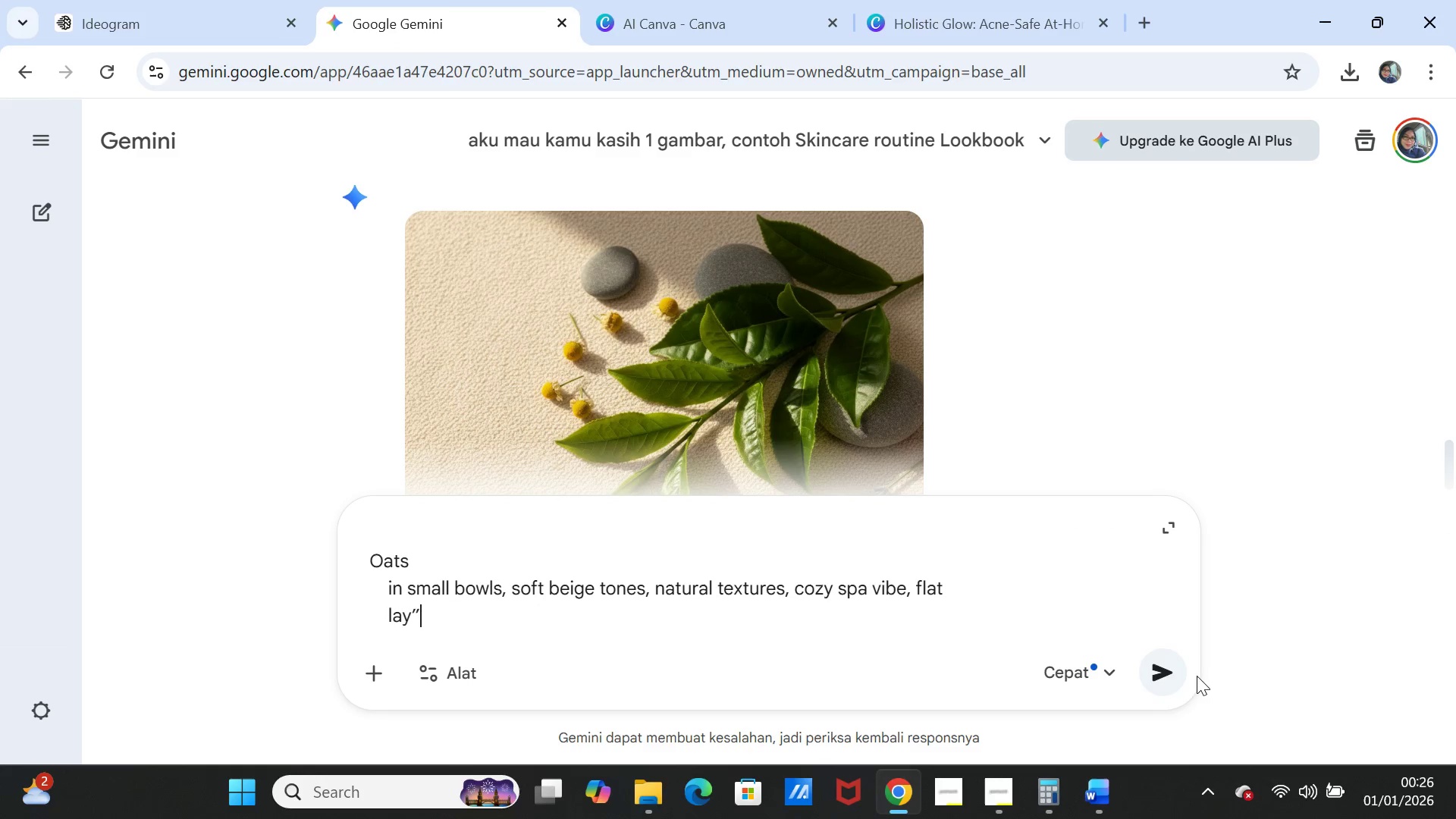 
left_click([1174, 666])
 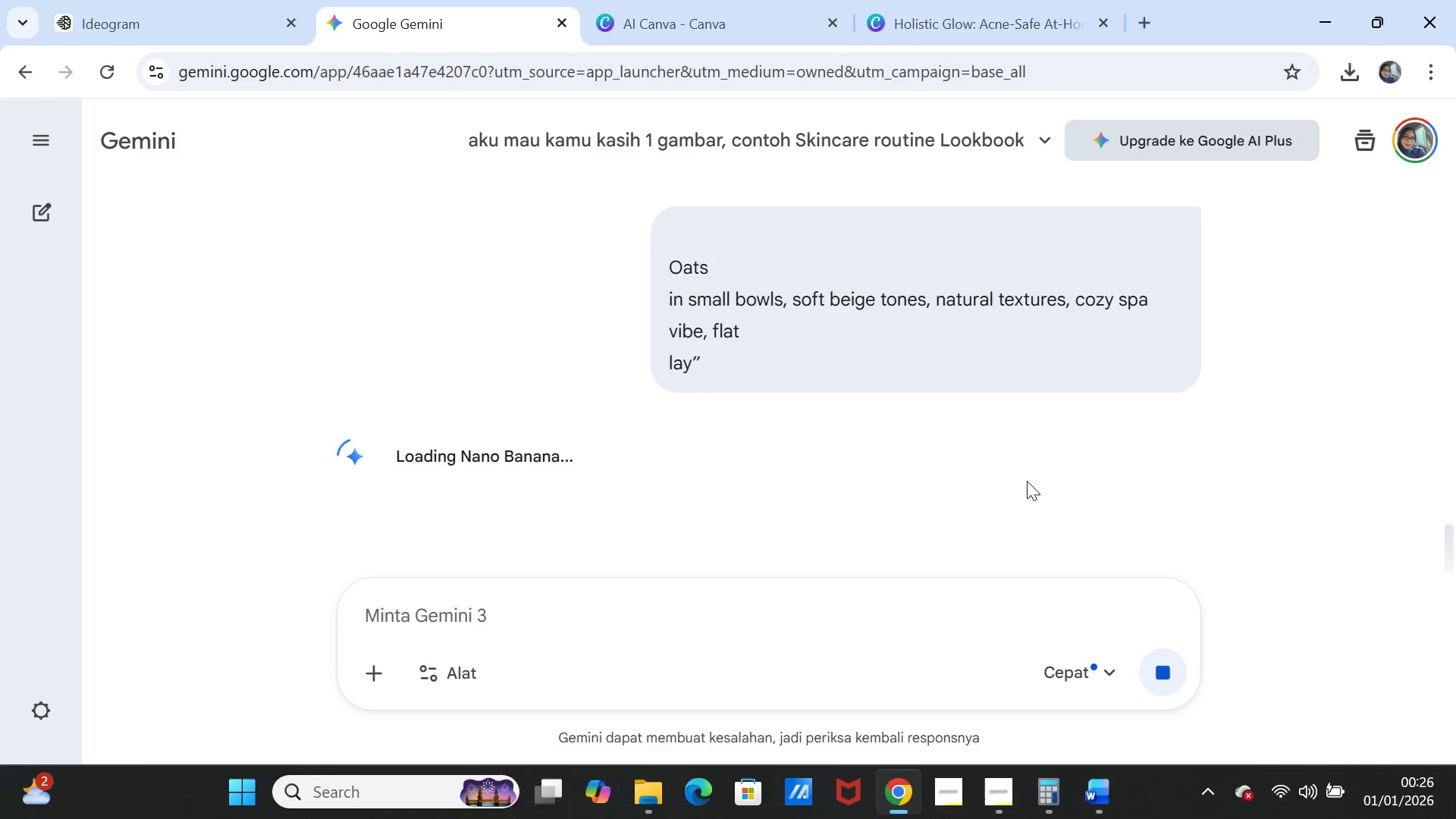 
wait(9.44)
 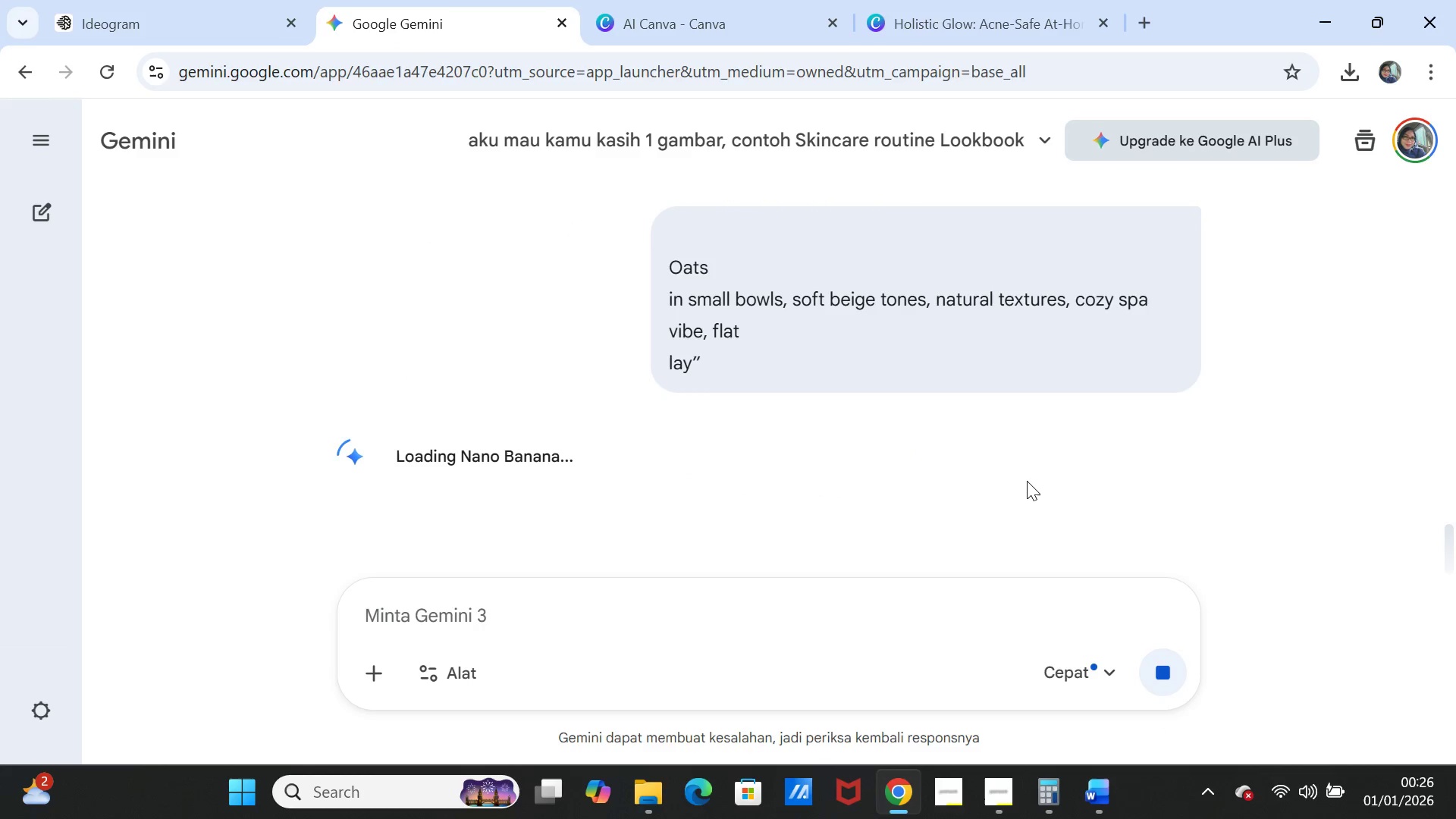 
scroll: coordinate [743, 466], scroll_direction: down, amount: 1.0
 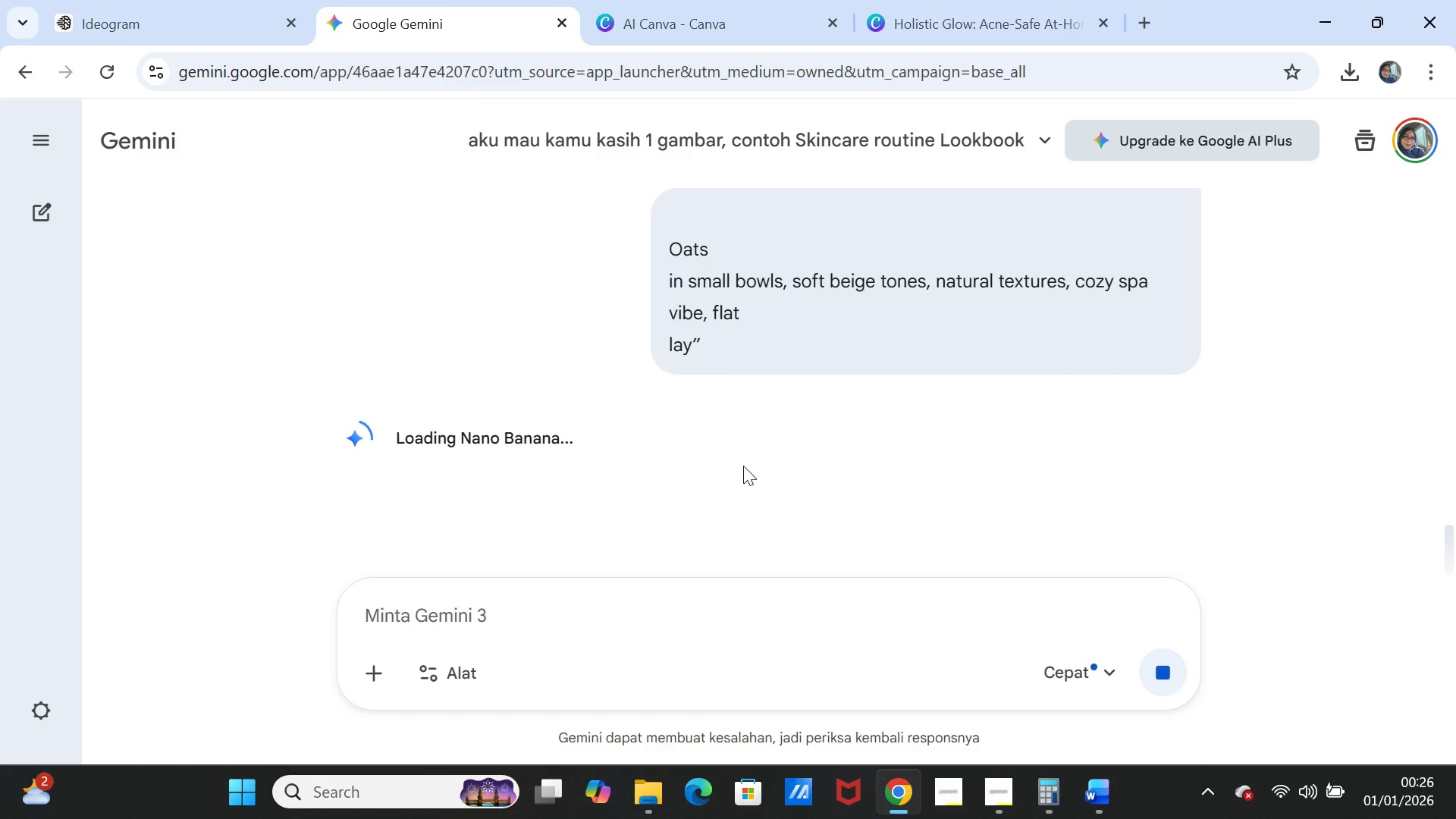 
mouse_move([793, 449])
 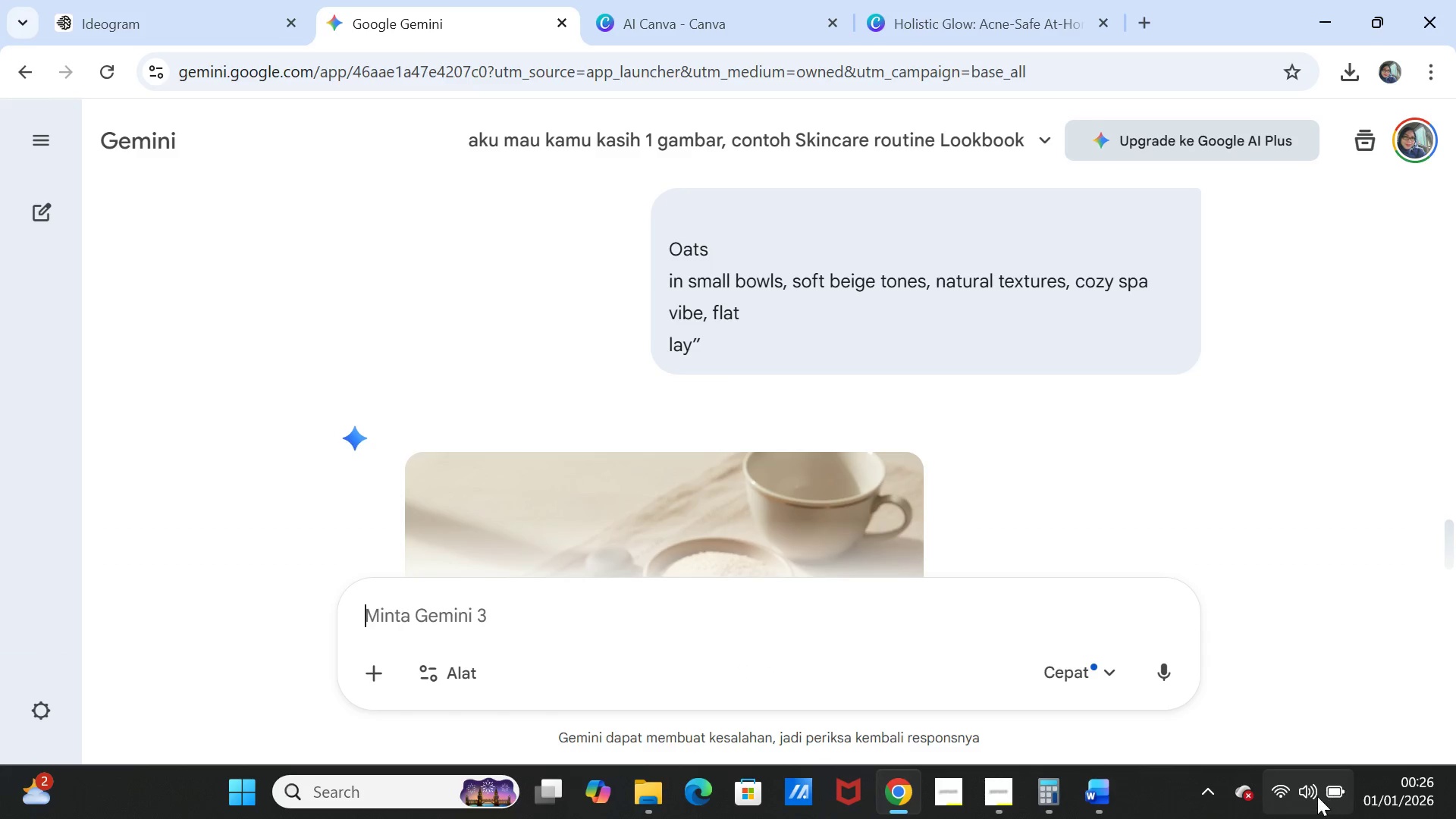 
mouse_move([1306, 778])
 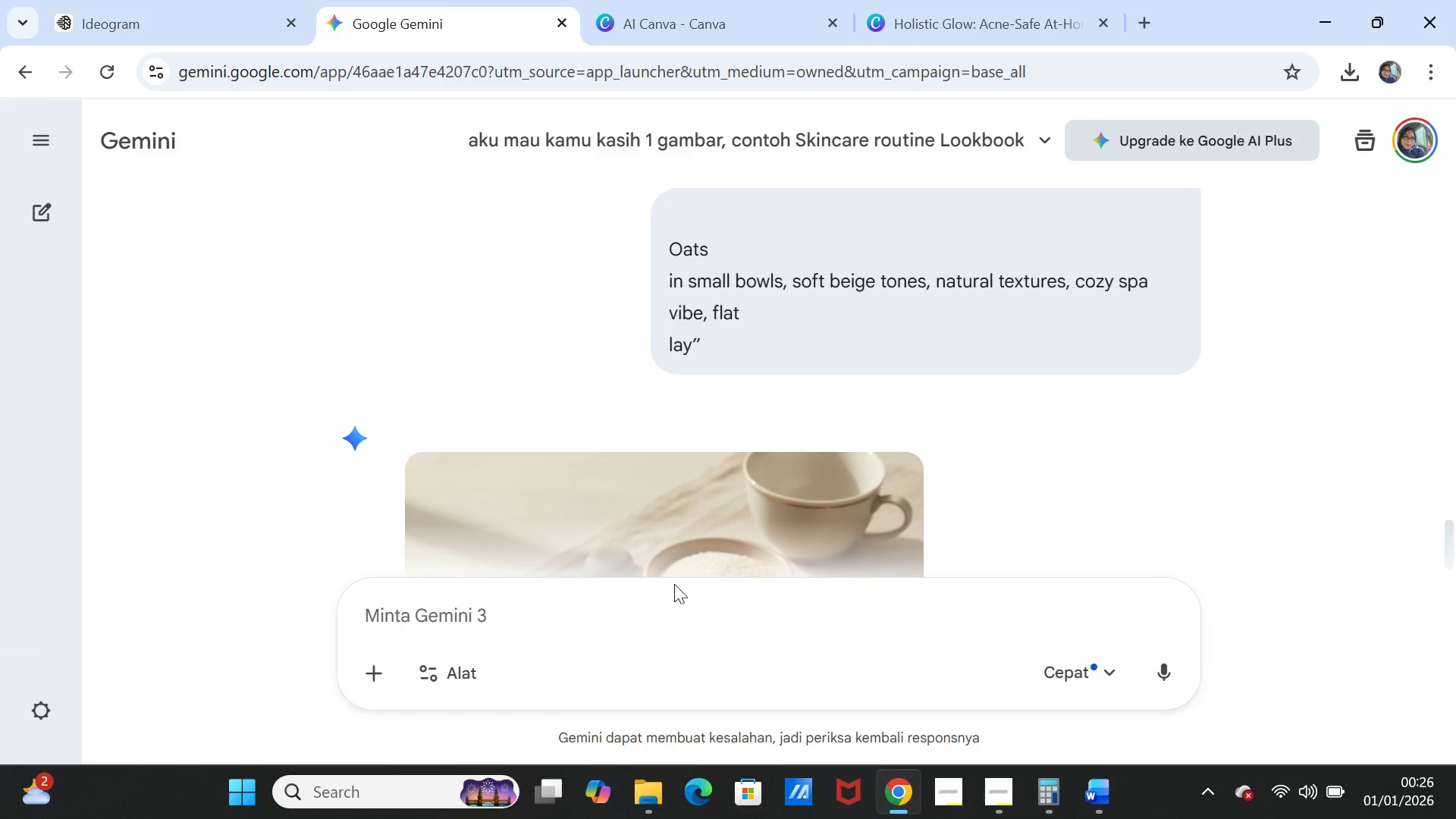 
scroll: coordinate [659, 466], scroll_direction: down, amount: 6.0
 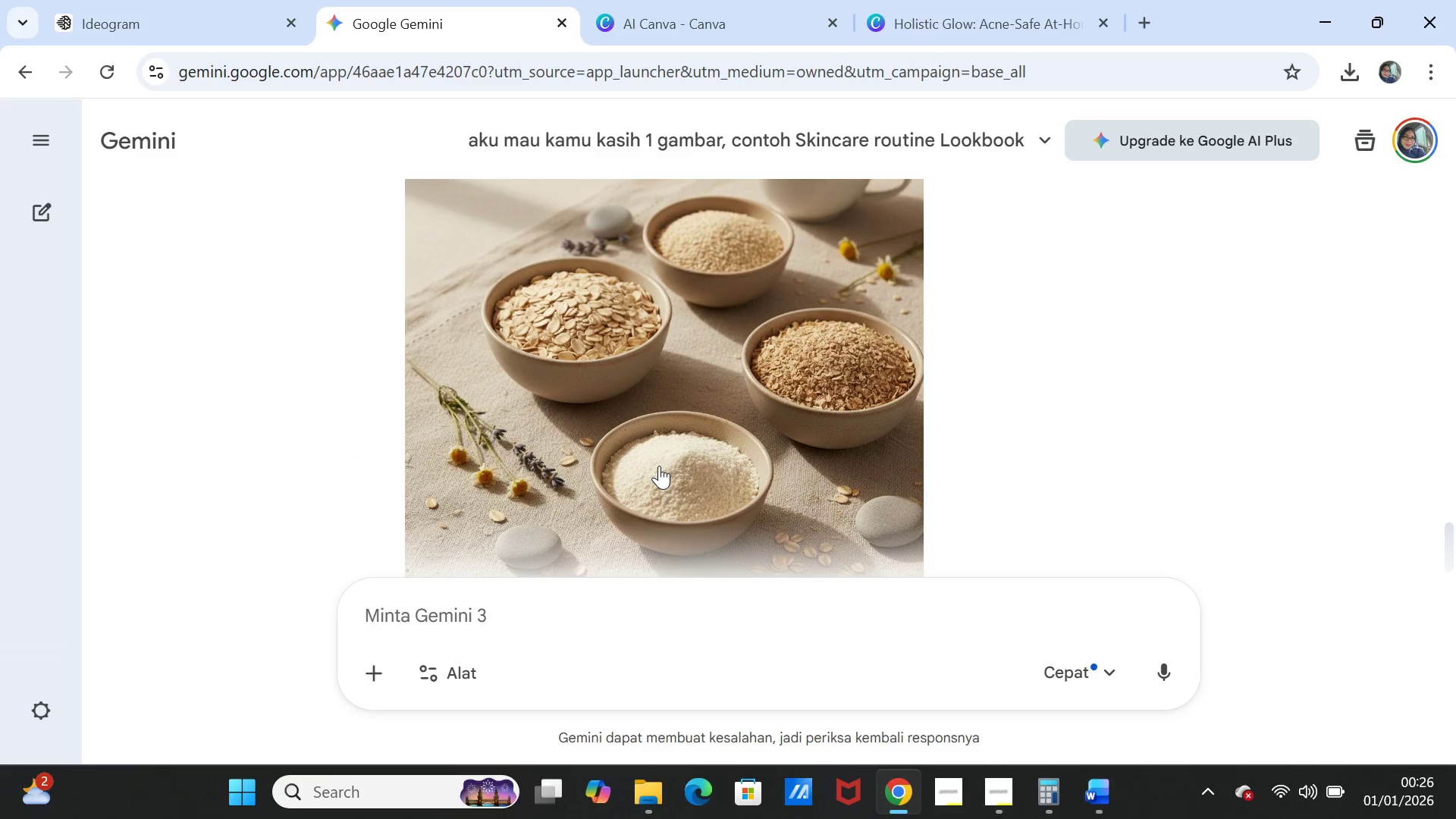 
scroll: coordinate [659, 466], scroll_direction: up, amount: 1.0
 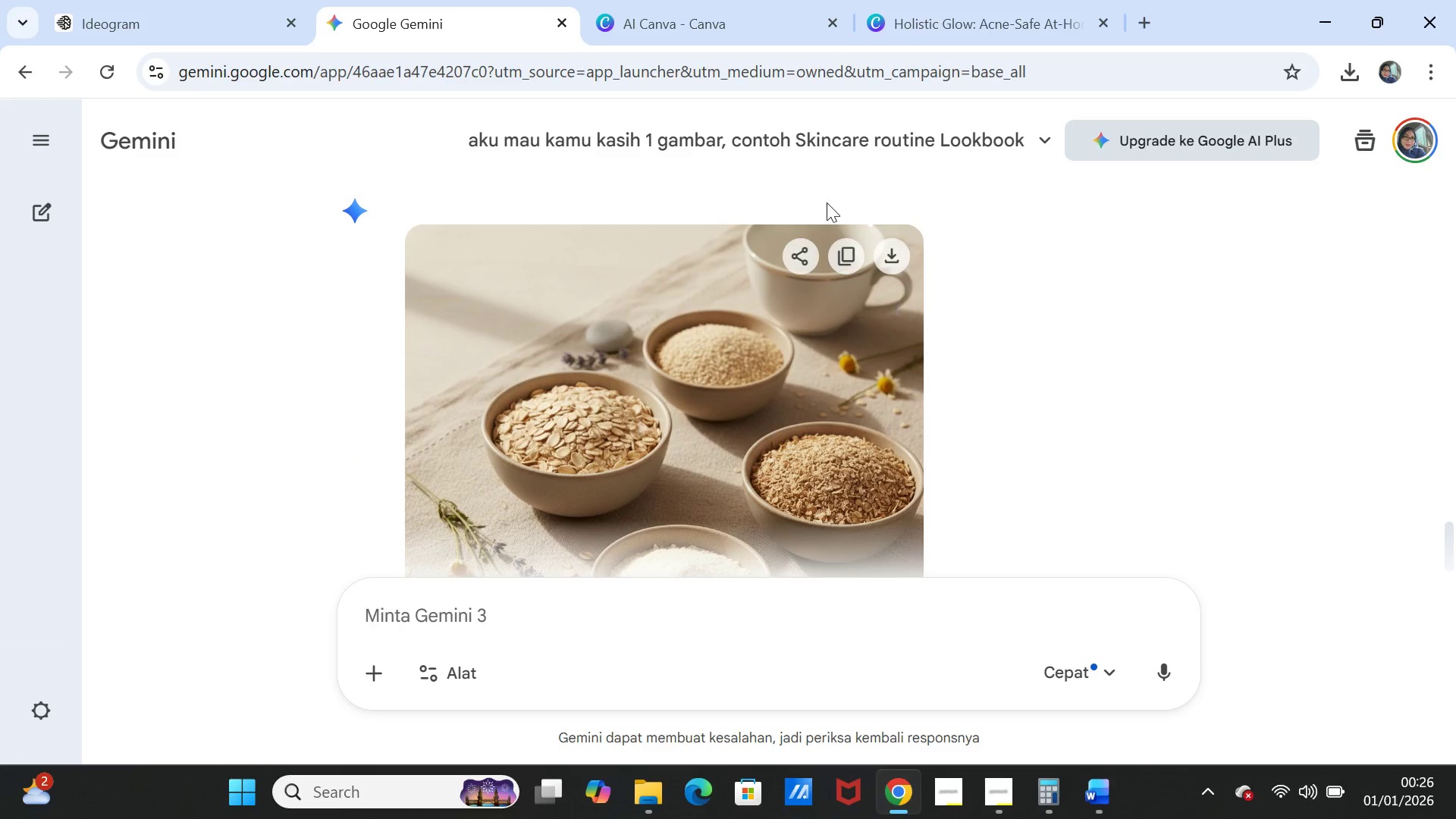 
left_click([636, 20])
 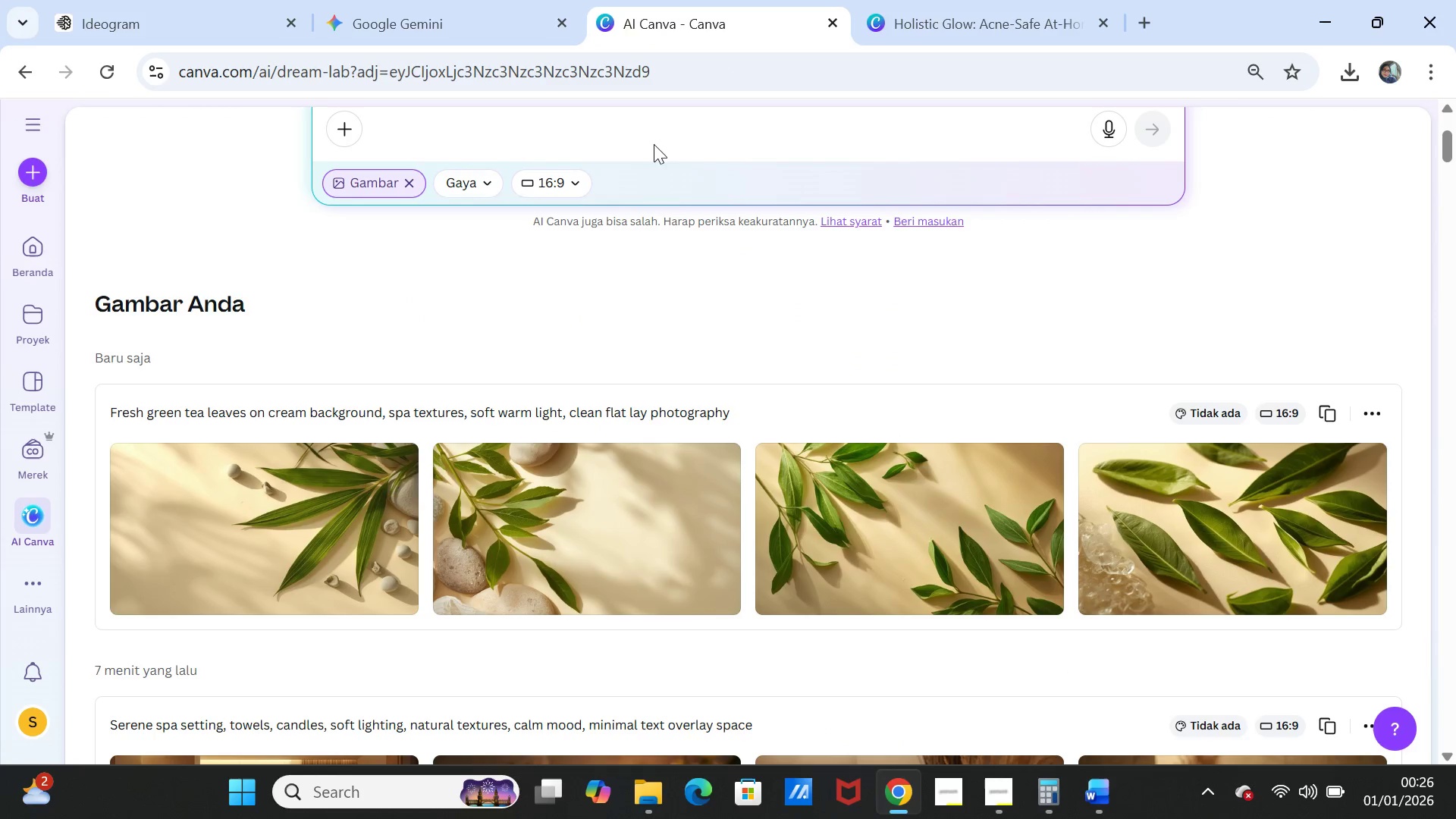 
left_click([661, 108])
 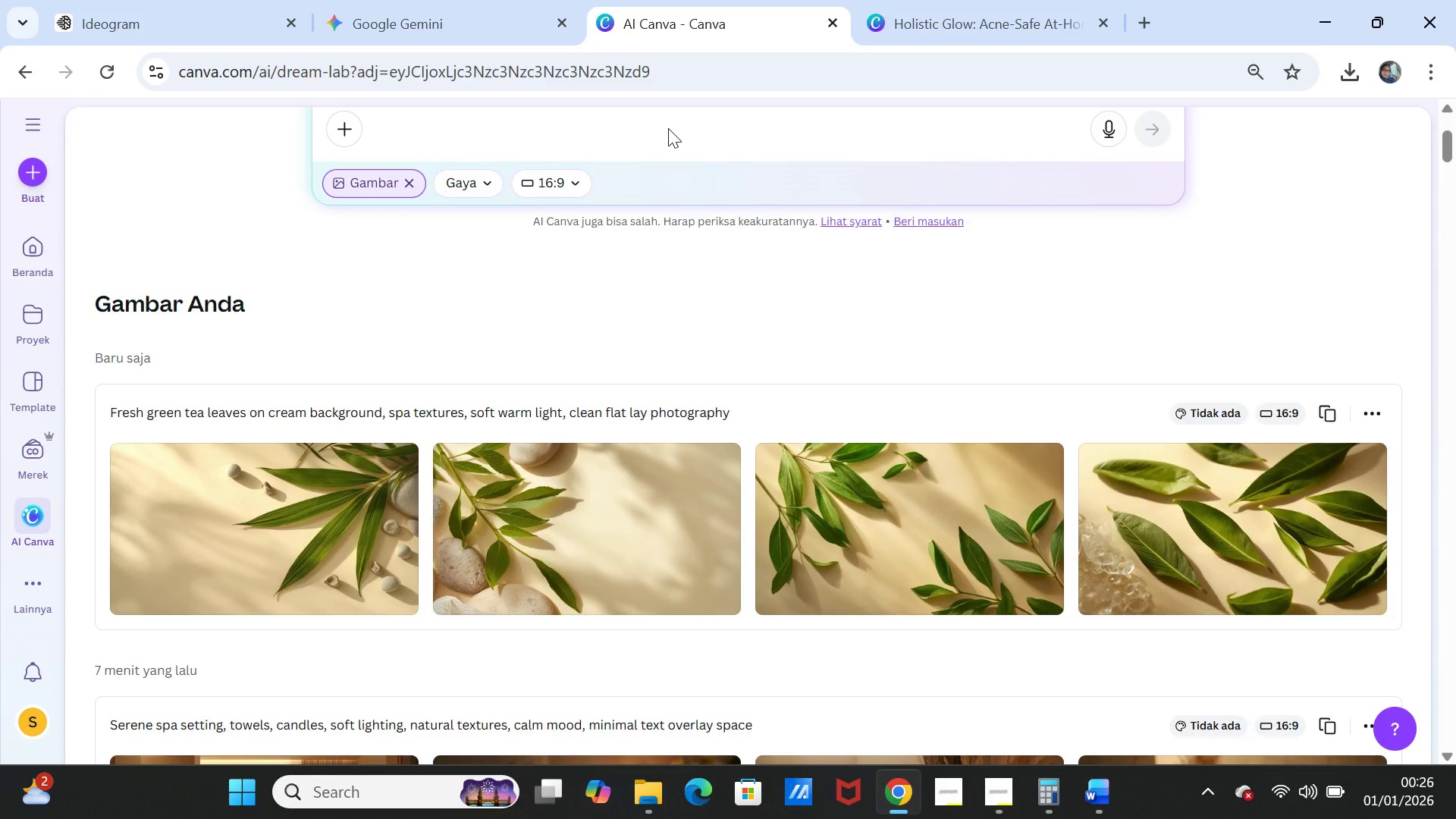 
scroll: coordinate [668, 128], scroll_direction: up, amount: 2.0
 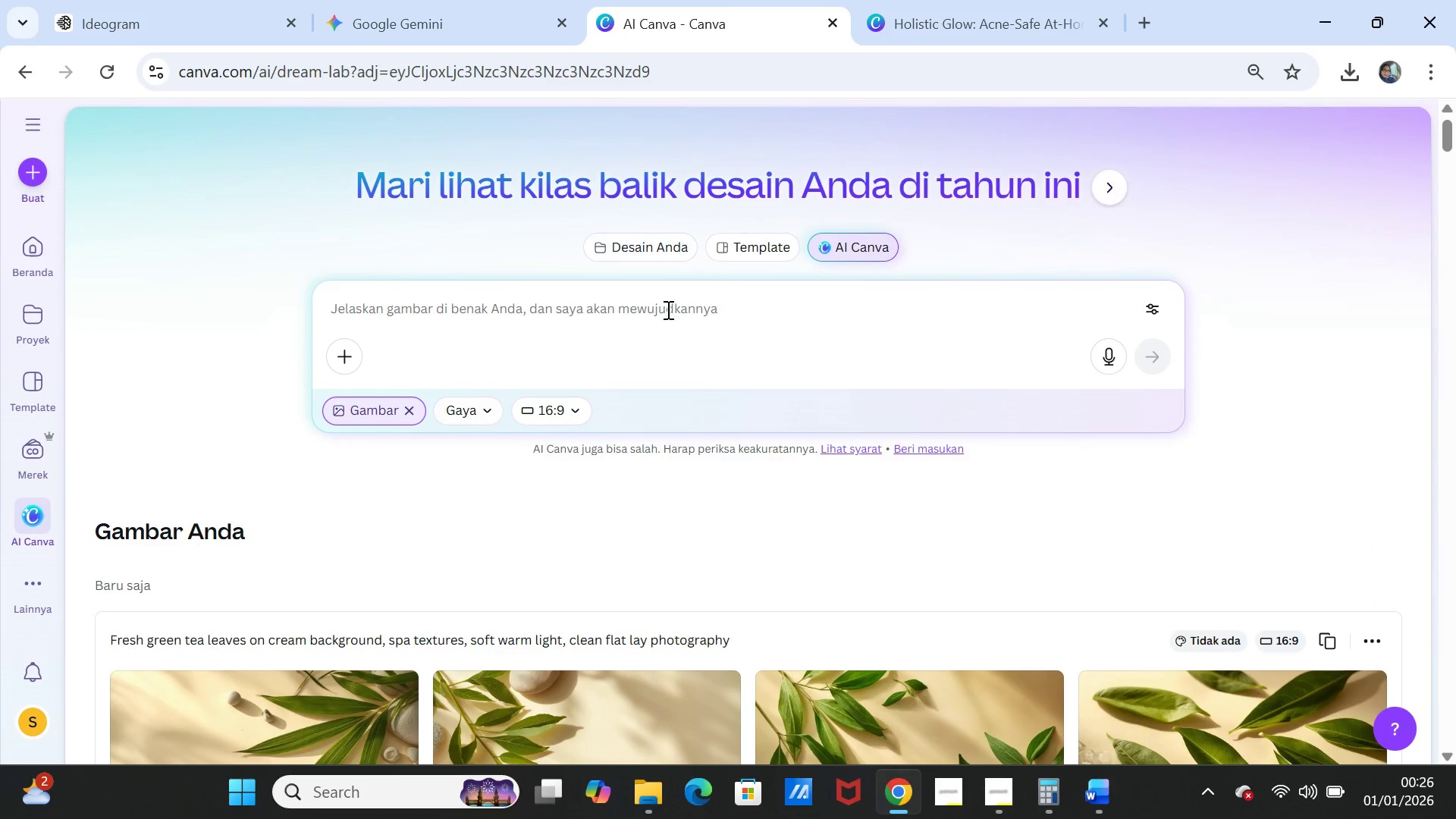 
left_click([667, 309])
 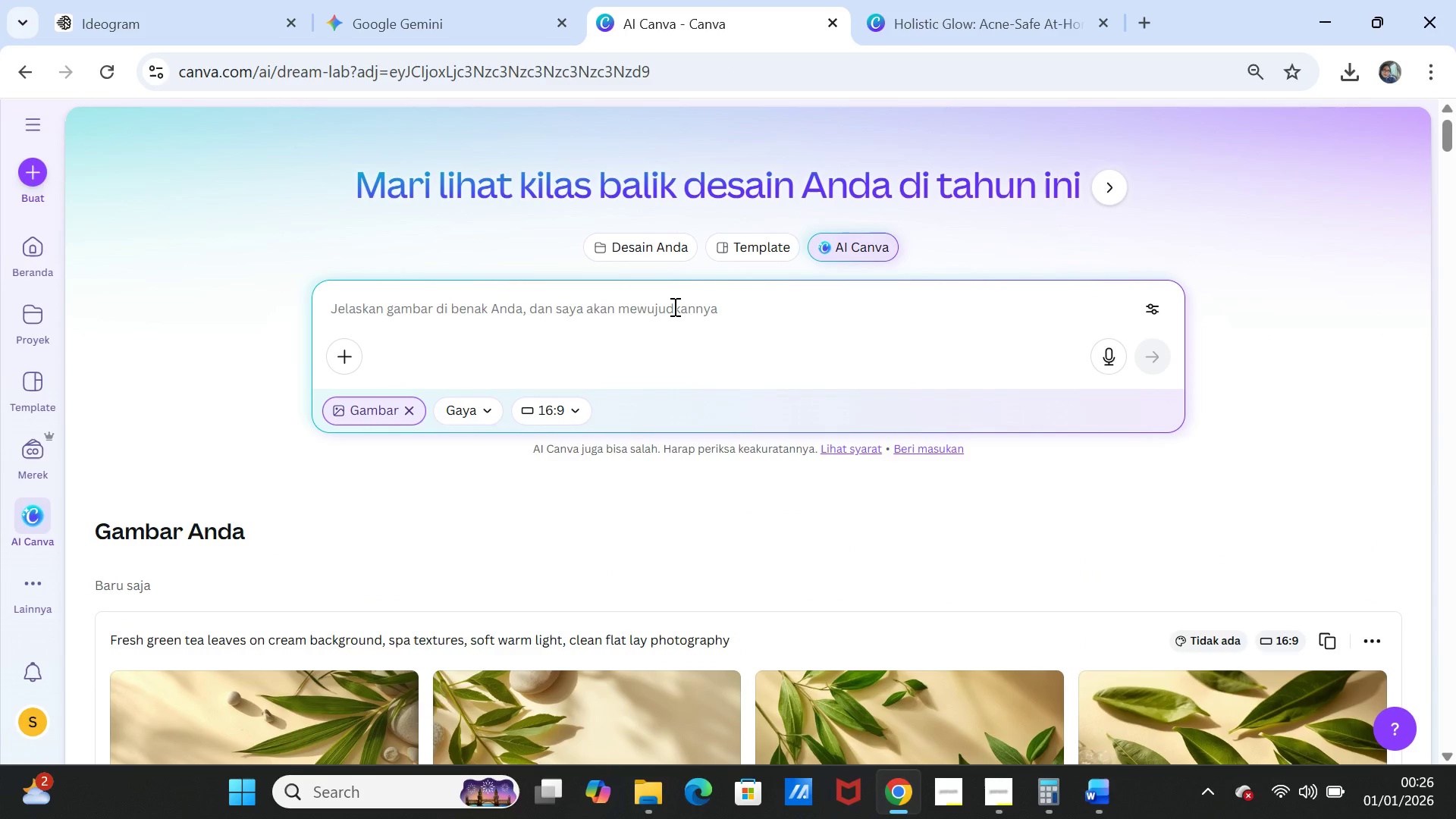 
key(Control+V)
 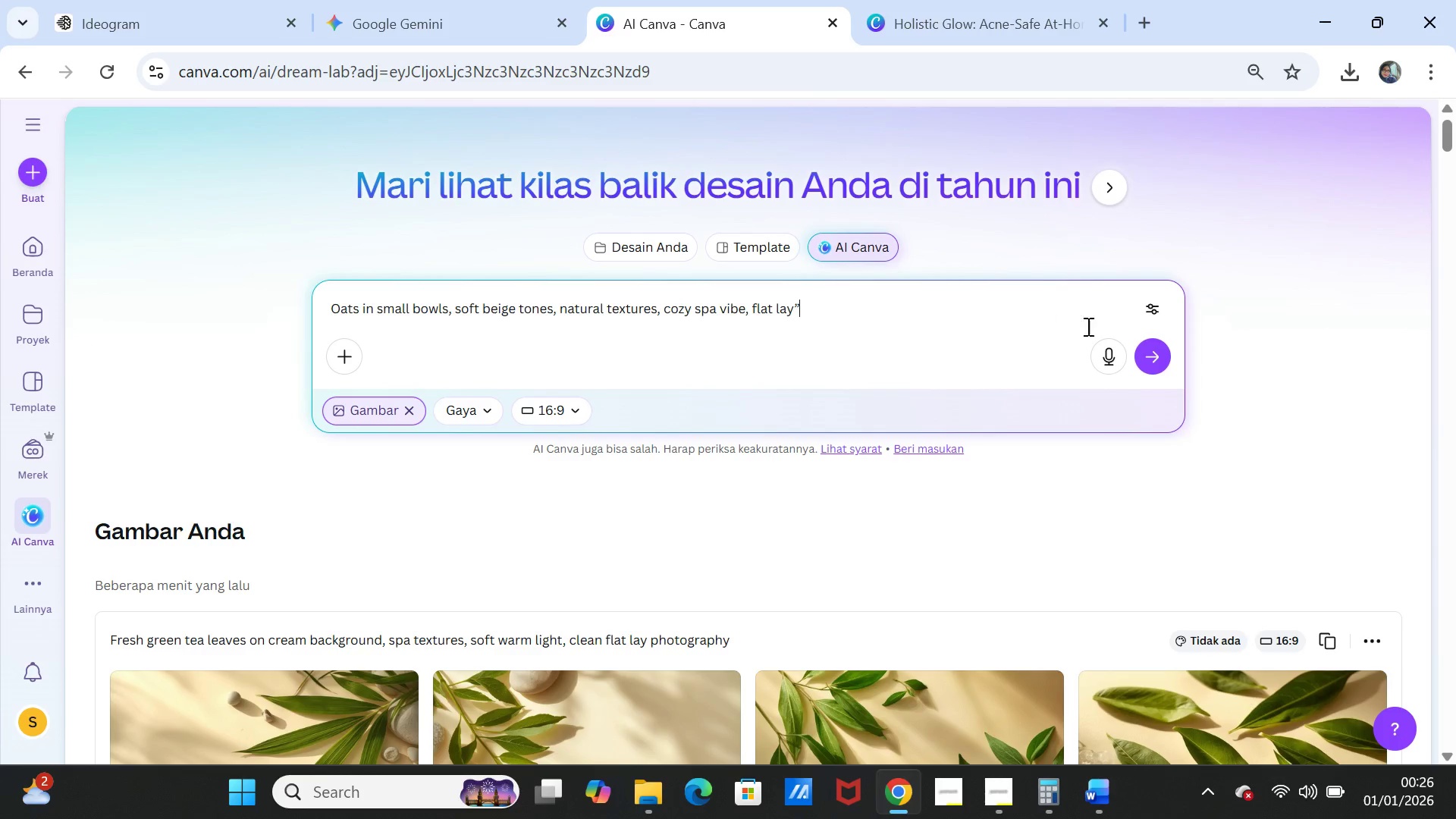 
left_click([1163, 361])
 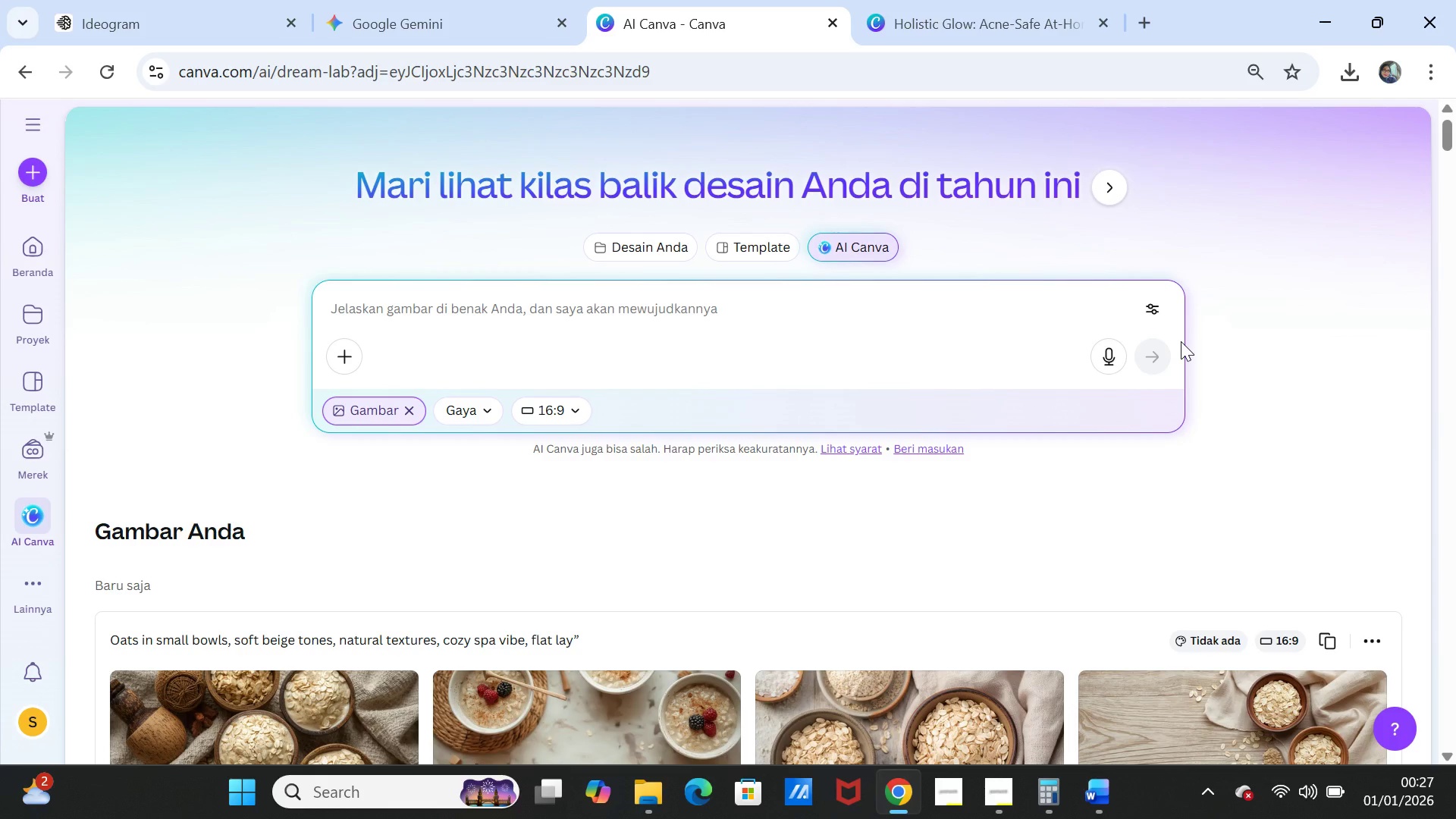 
wait(14.94)
 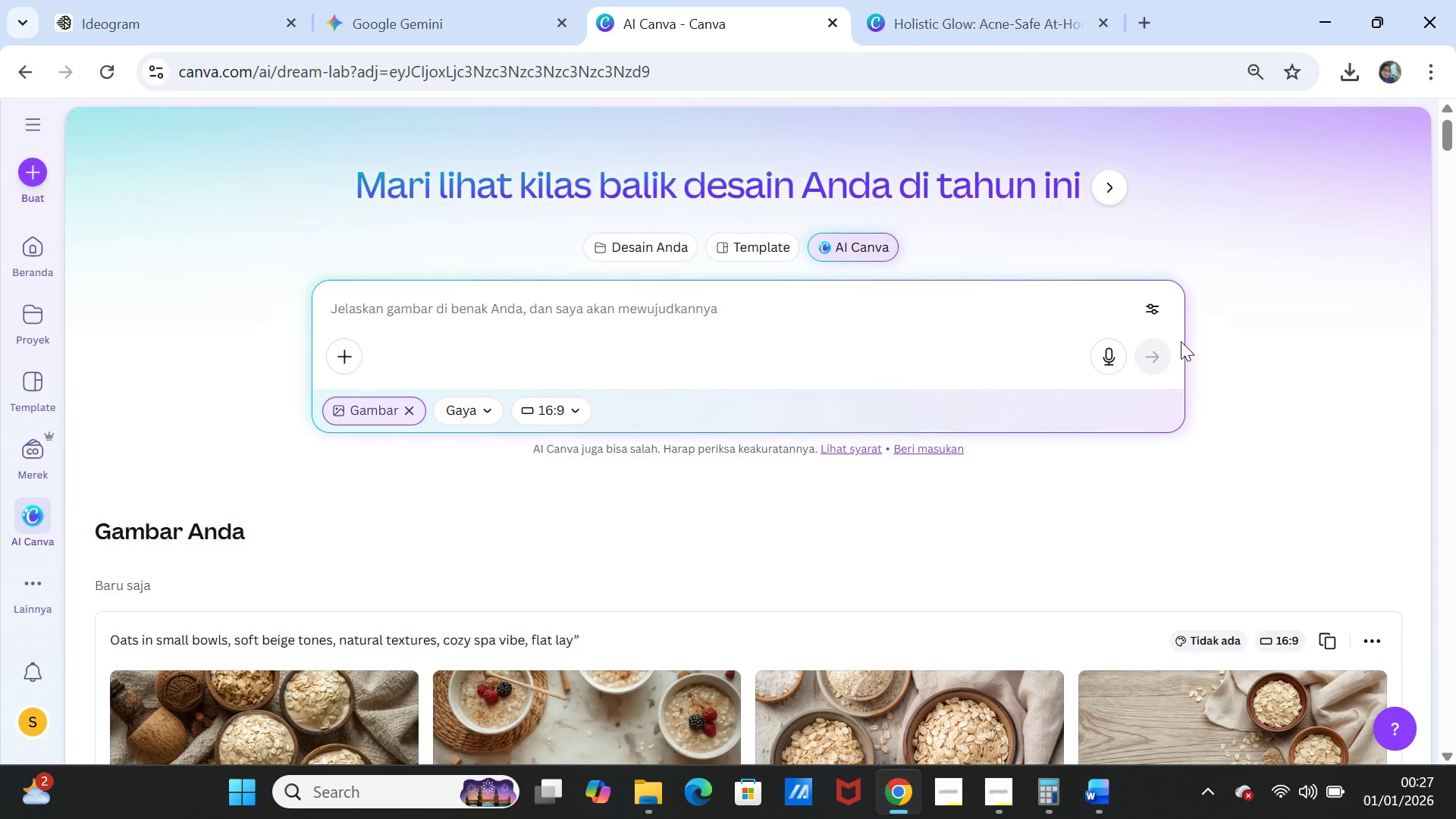 
scroll: coordinate [1121, 482], scroll_direction: down, amount: 3.0
 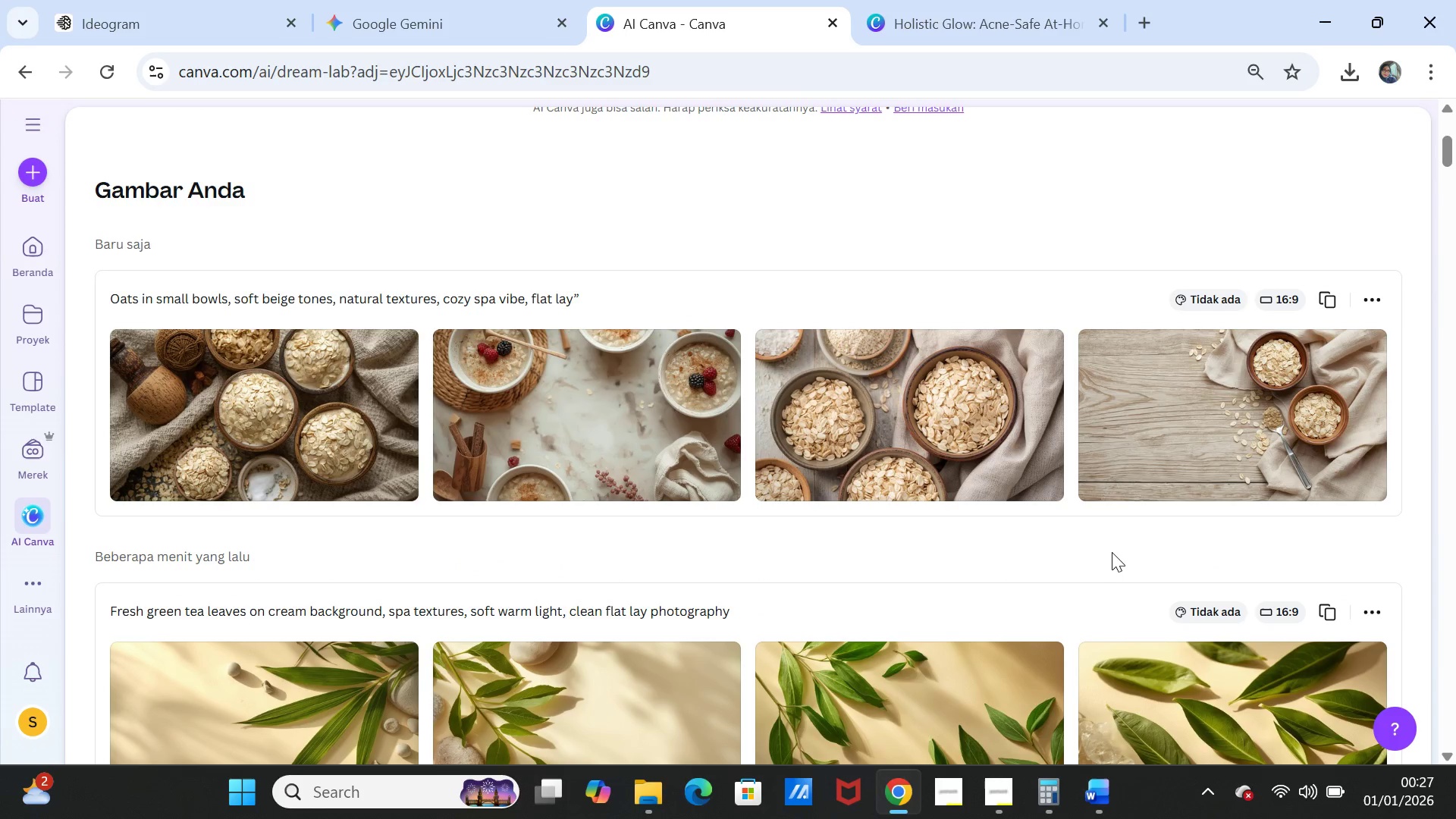 
mouse_move([1288, 465])
 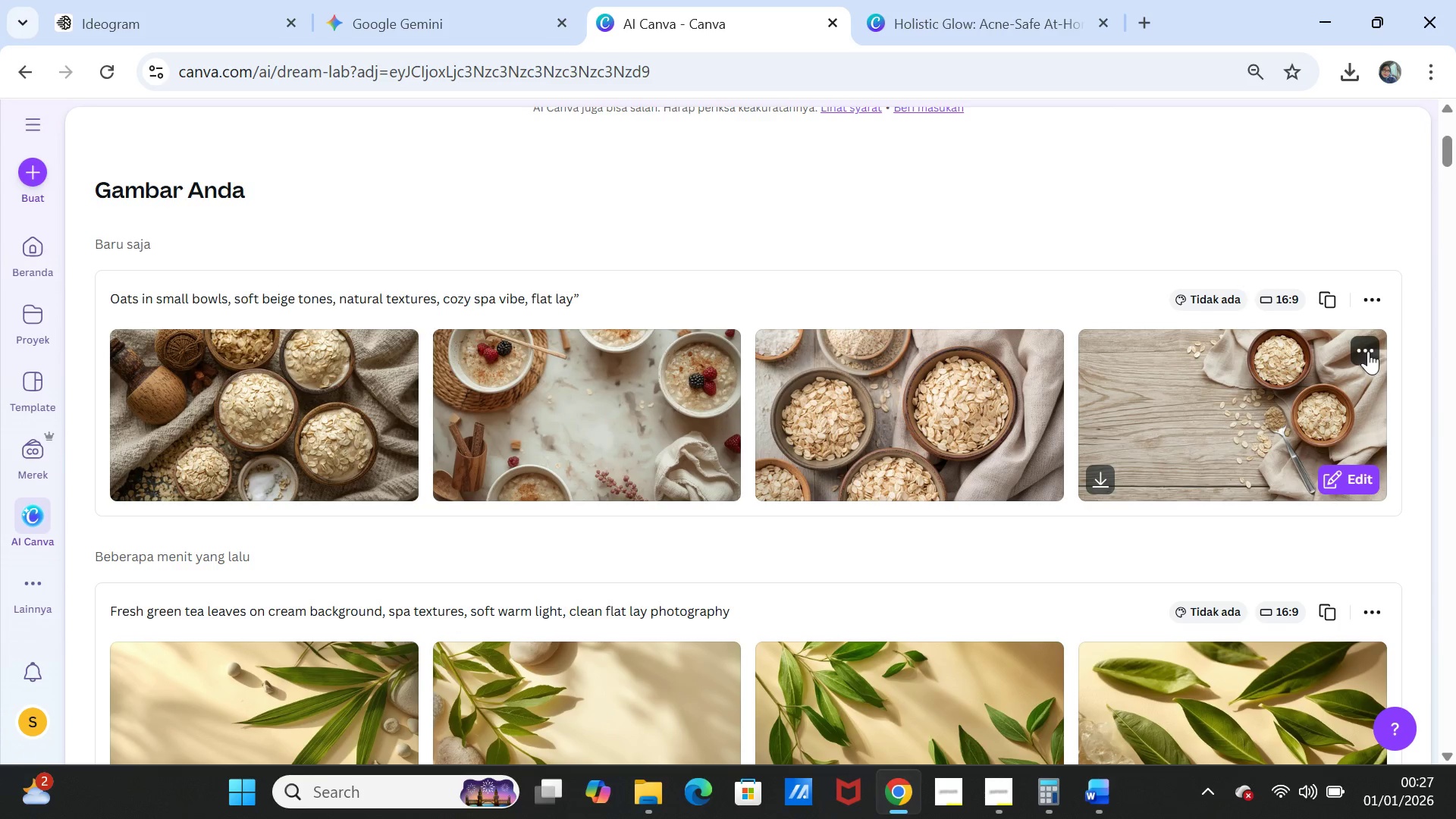 
left_click([1368, 349])
 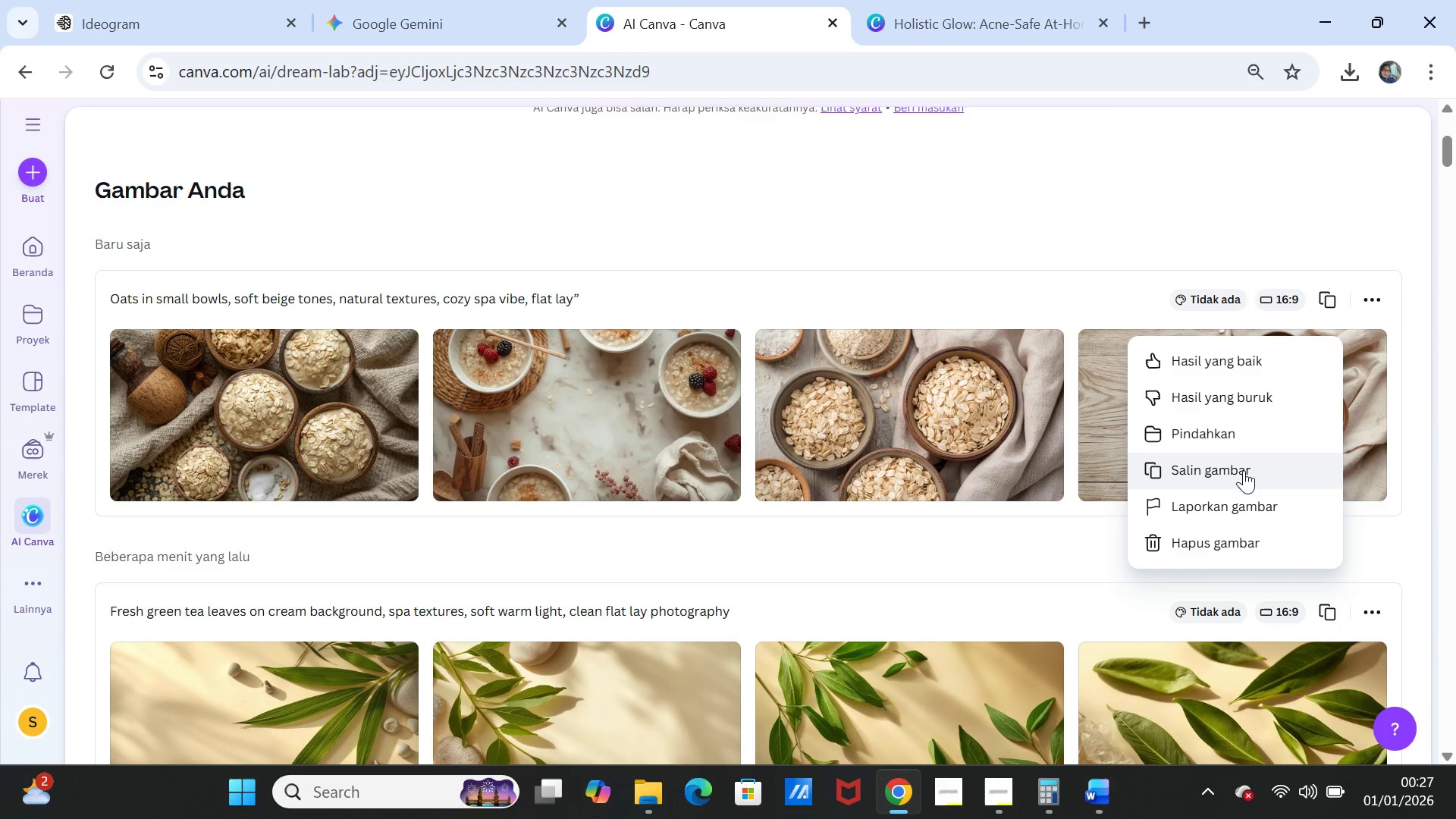 
left_click([1244, 470])
 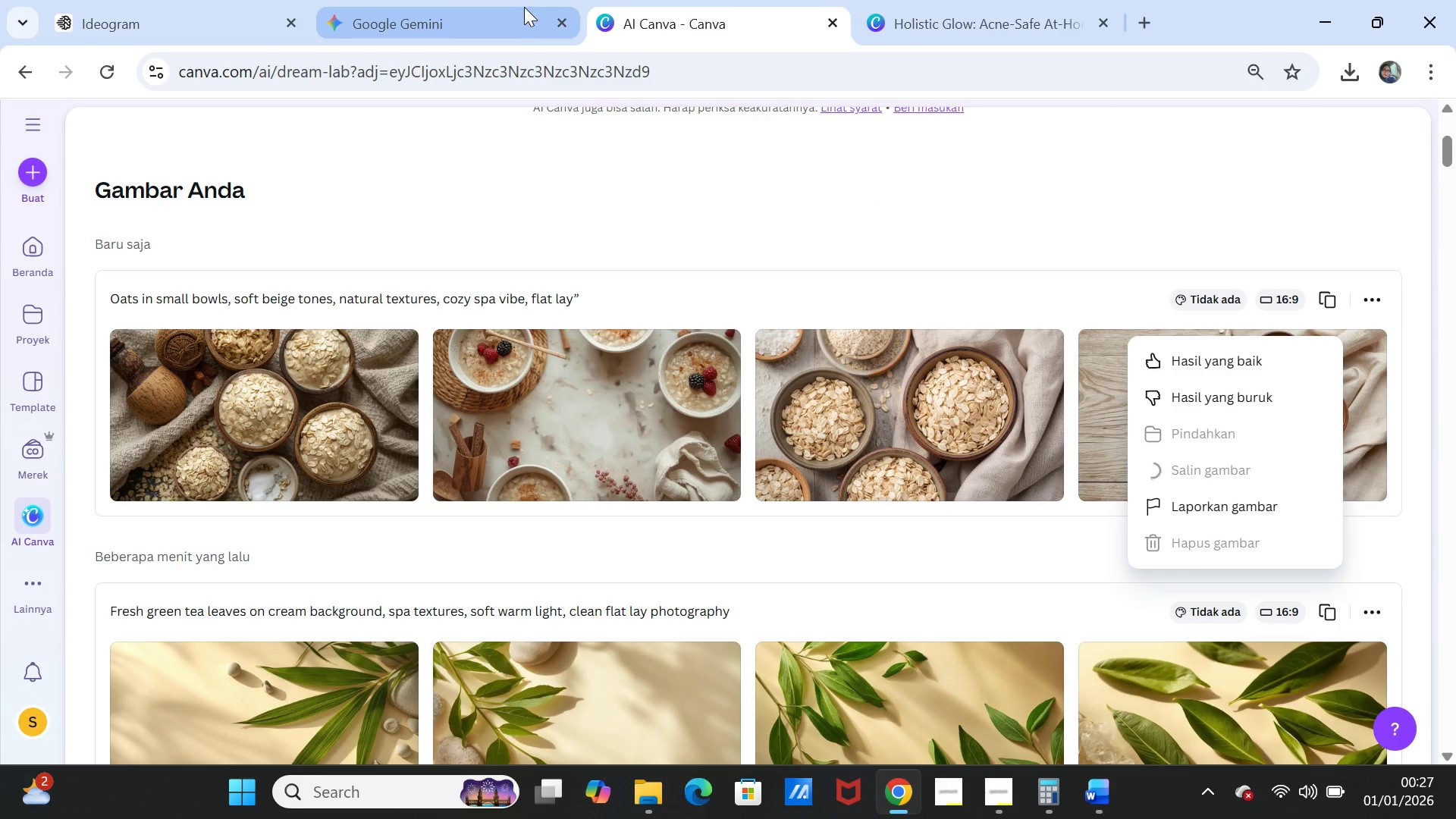 
left_click([524, 7])
 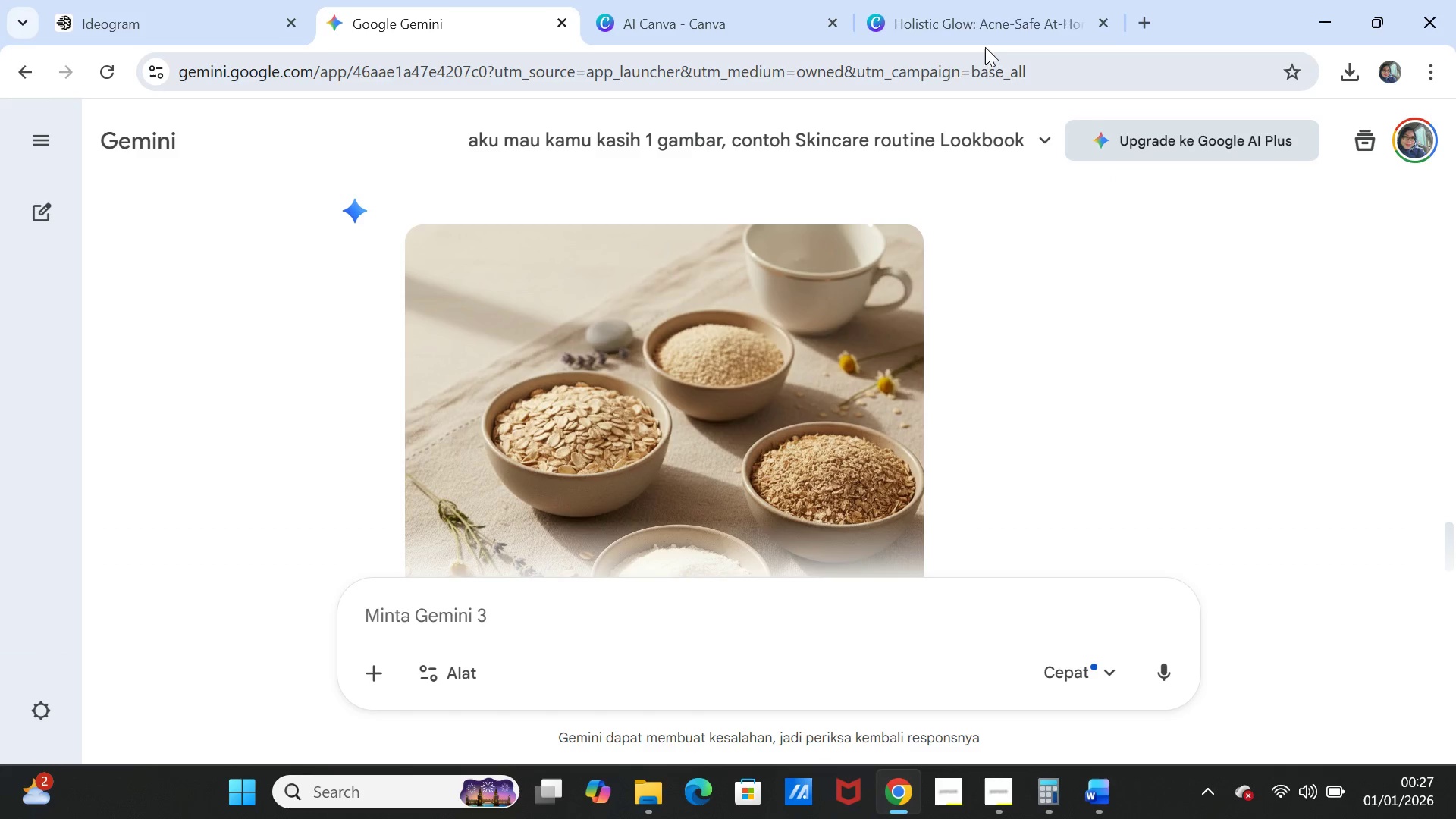 
left_click([985, 22])
 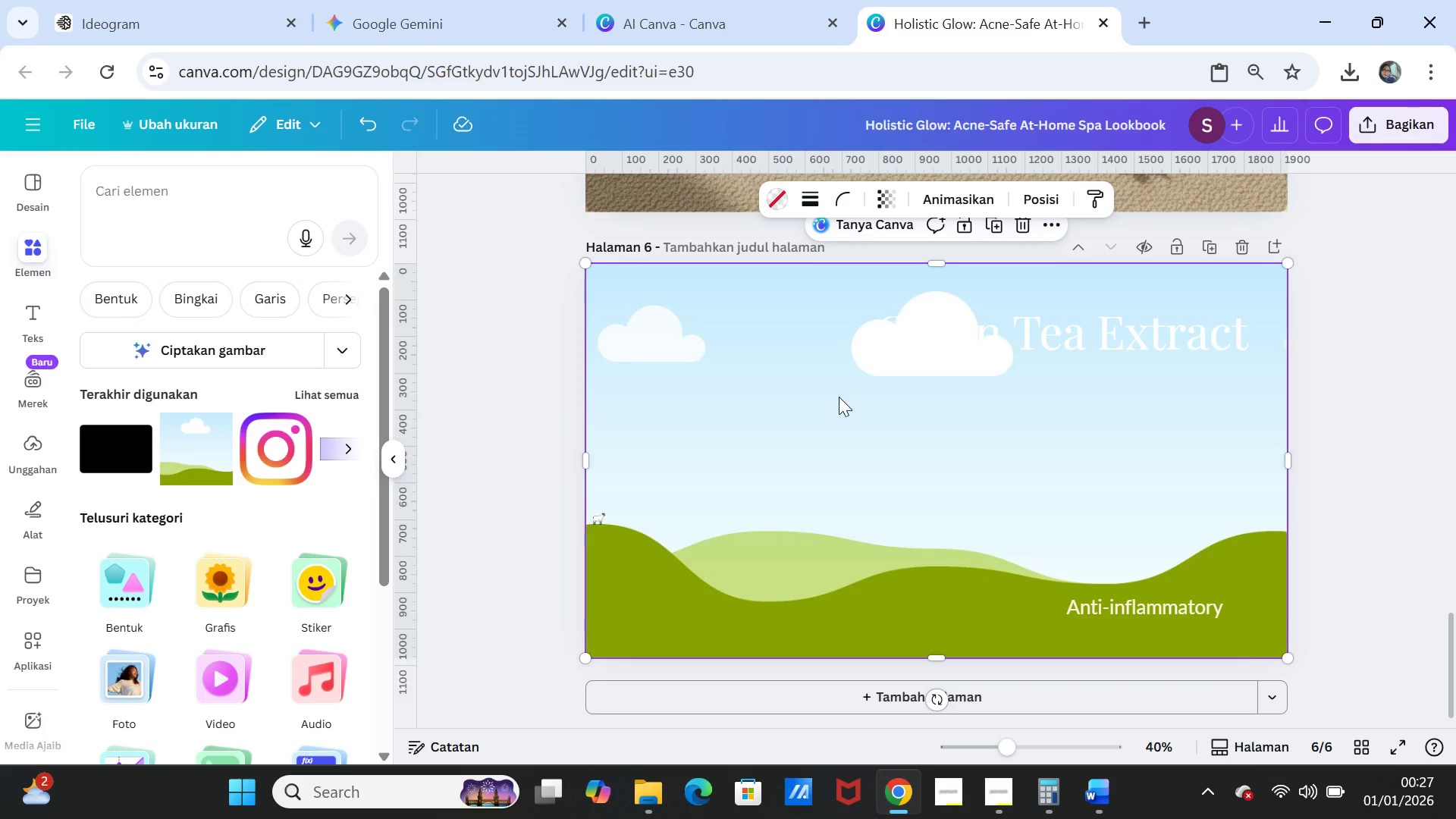 
right_click([839, 397])
 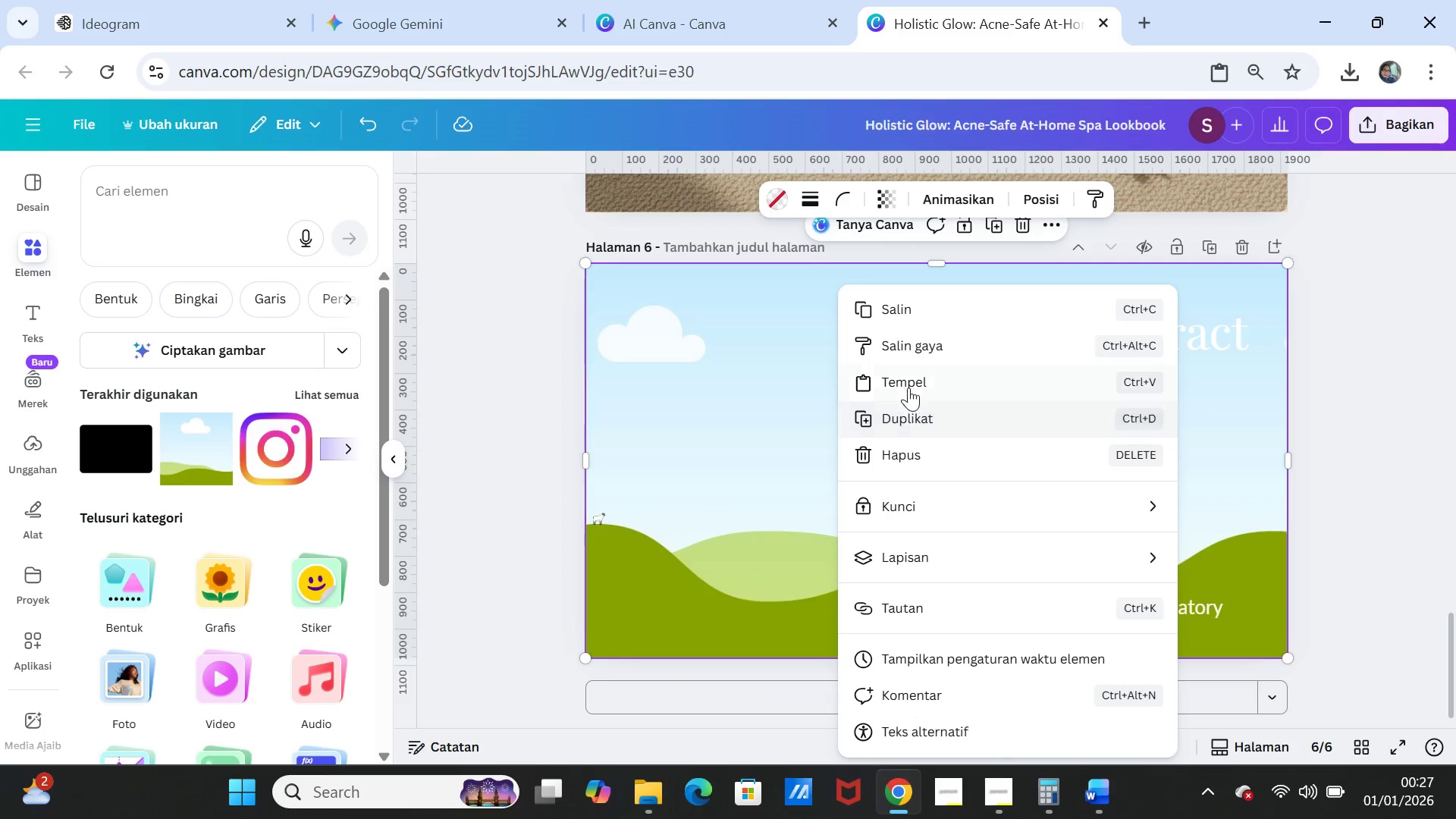 
left_click([908, 386])
 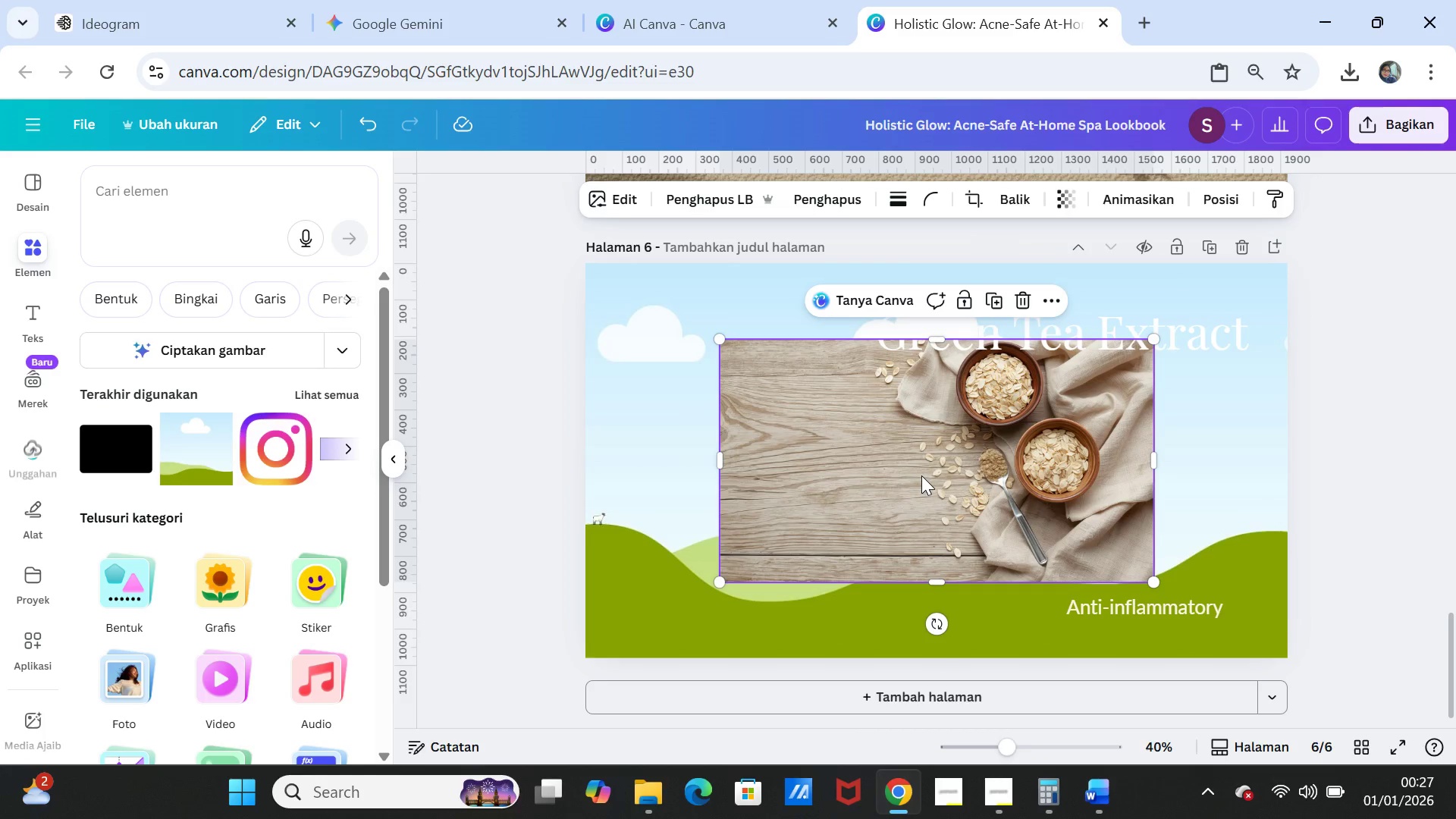 
left_click_drag(start_coordinate=[921, 471], to_coordinate=[919, 453])
 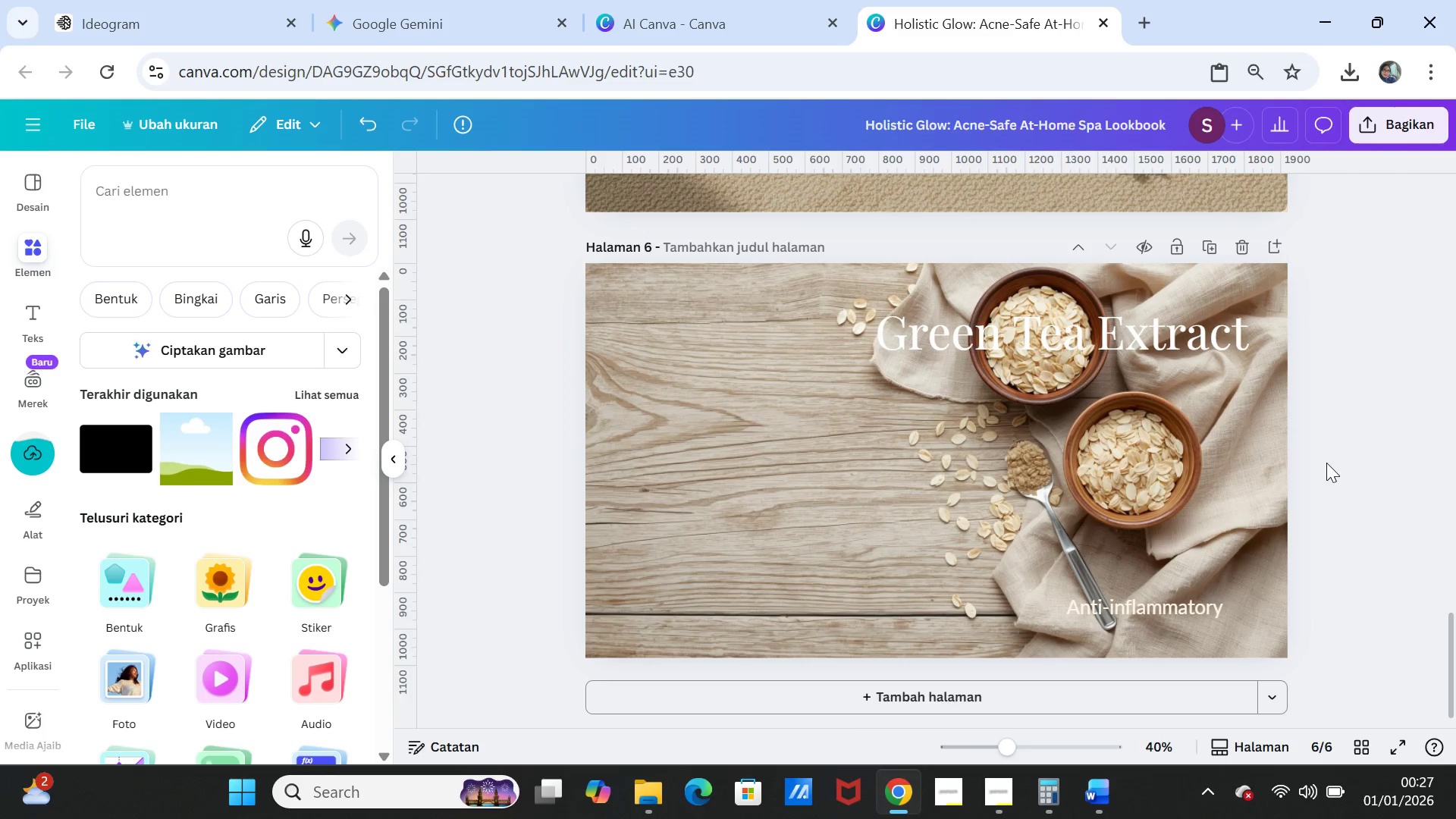 
left_click([1342, 469])
 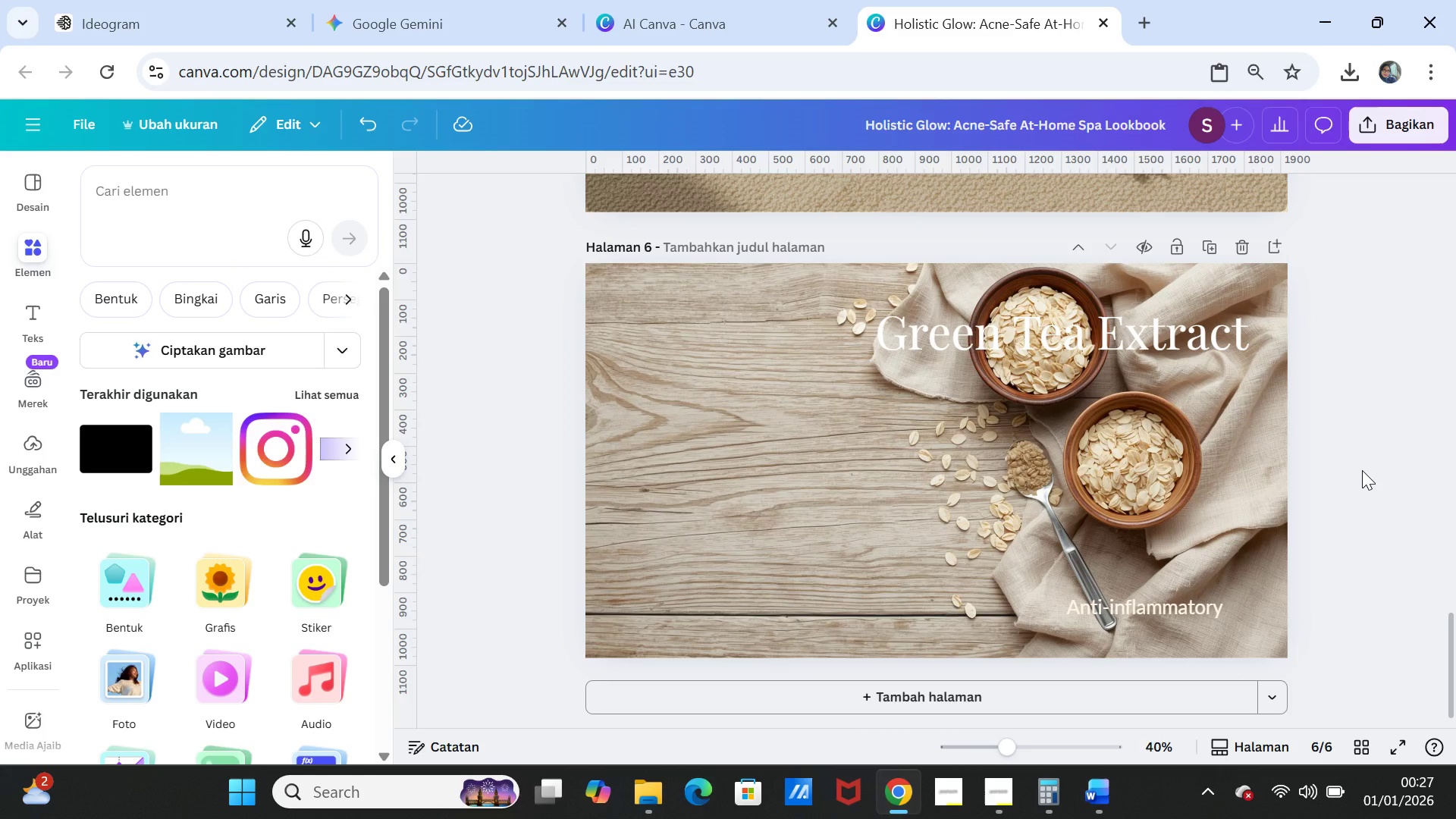 
wait(25.59)
 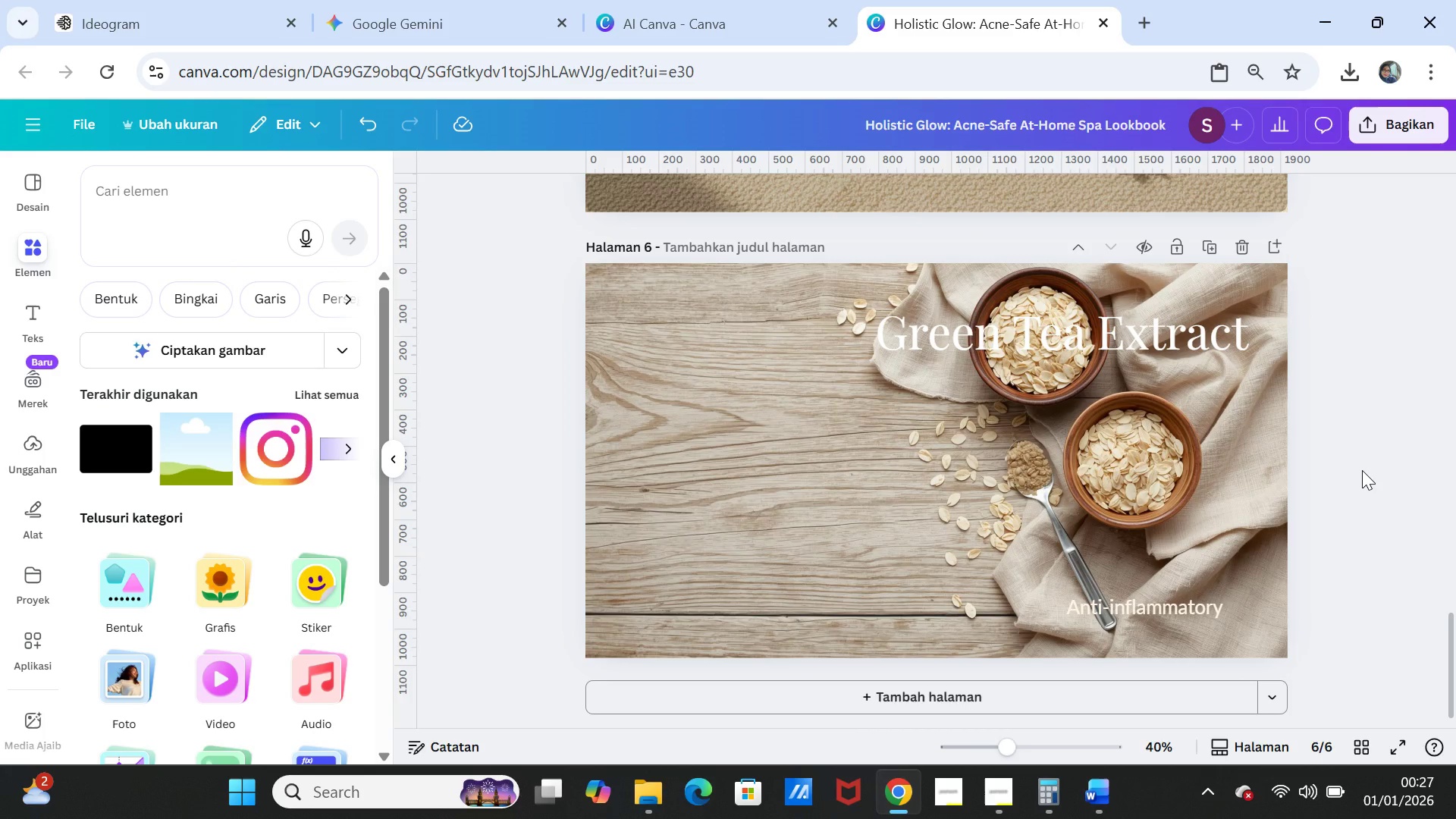 
left_click([1086, 794])
 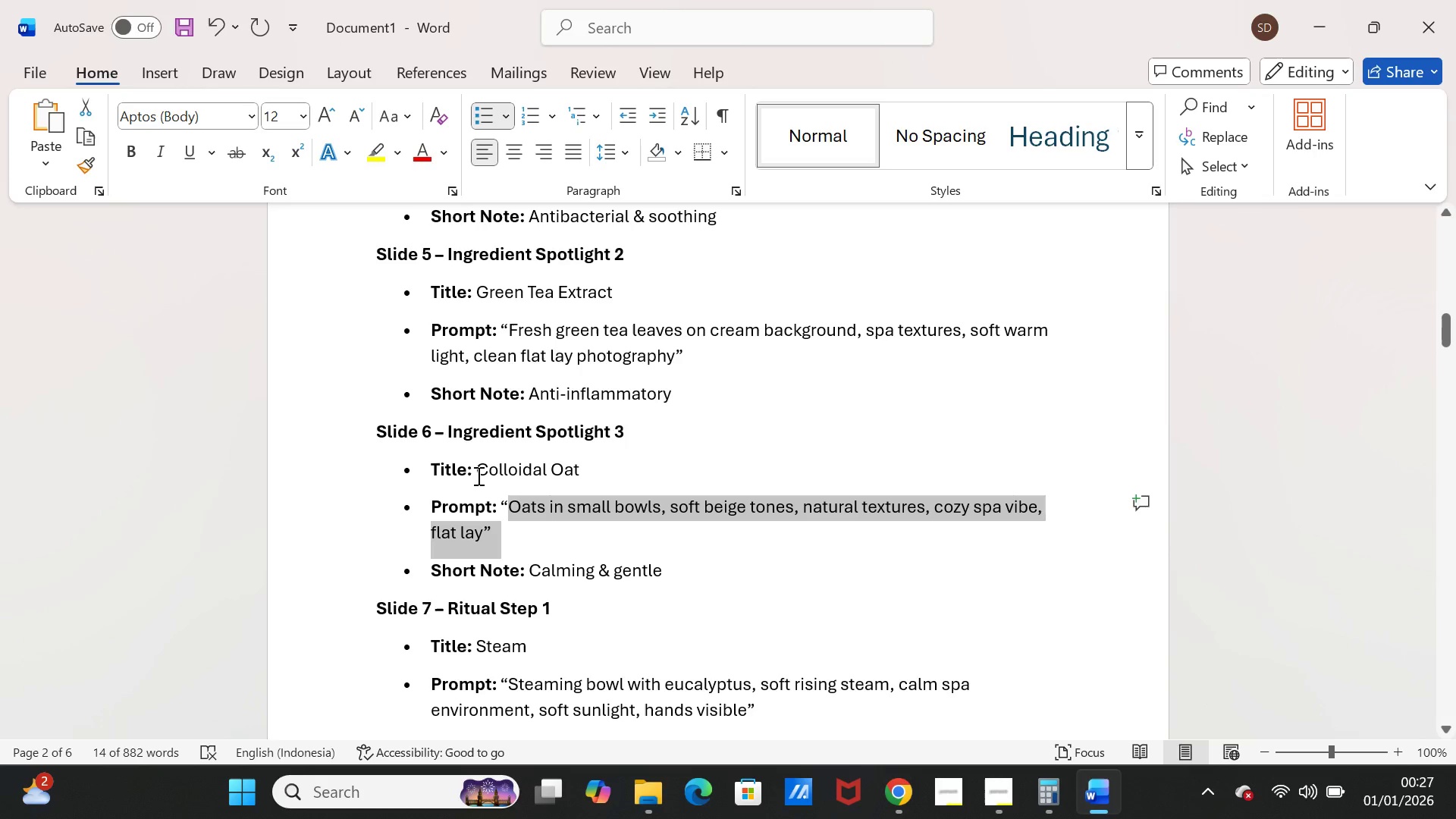 
left_click_drag(start_coordinate=[478, 475], to_coordinate=[588, 467])
 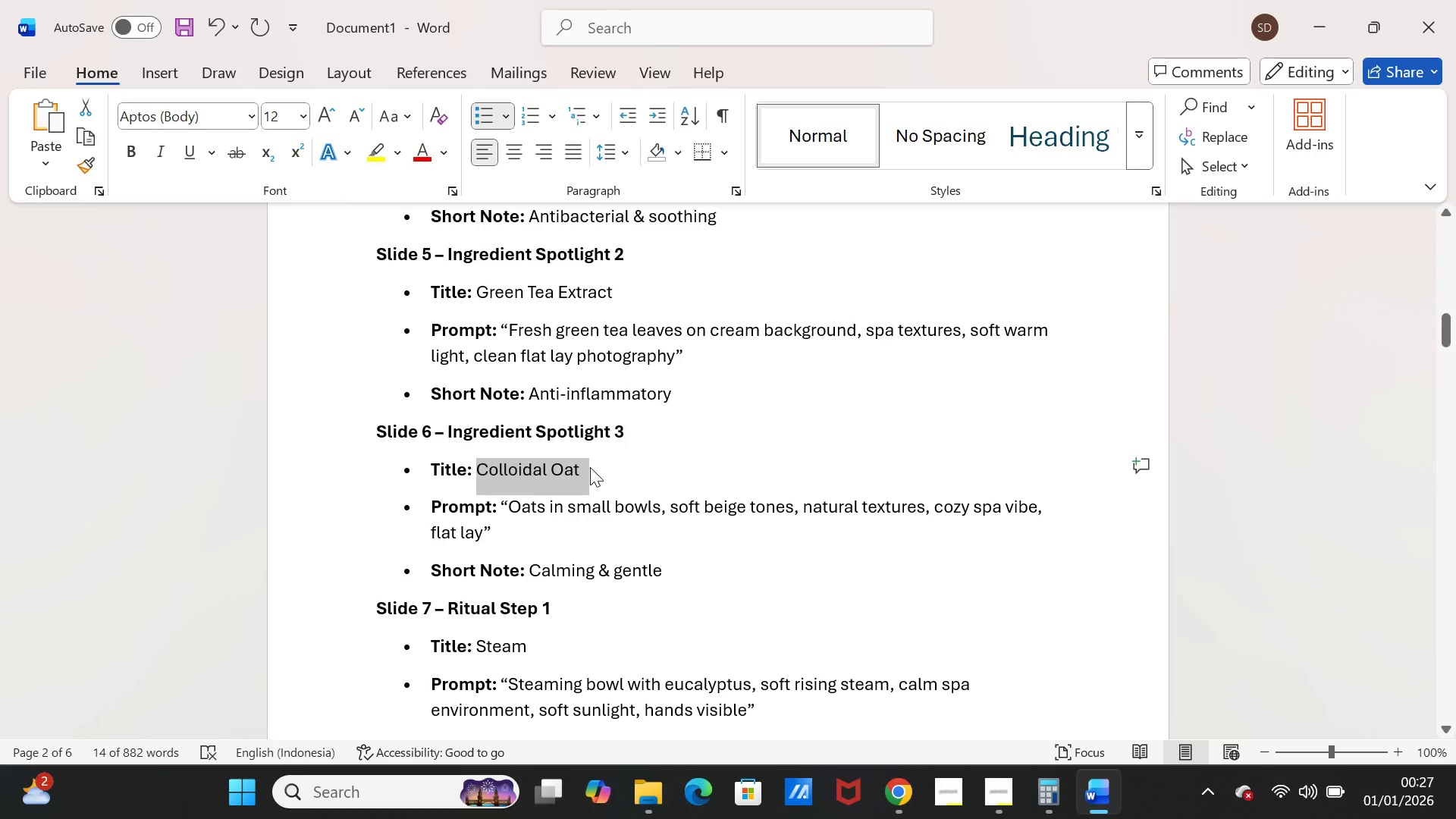 
key(Control+C)
 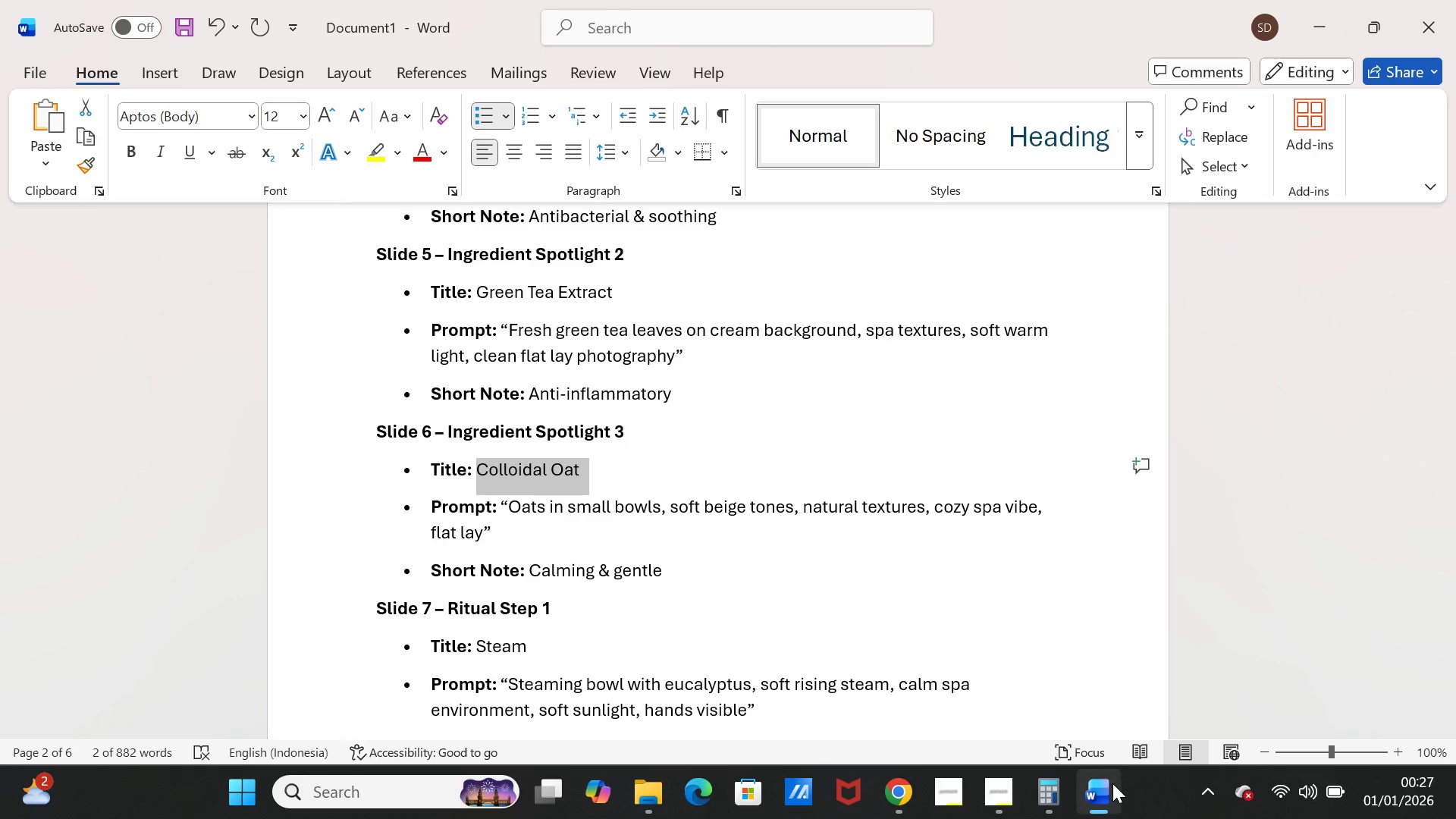 
left_click([1112, 784])
 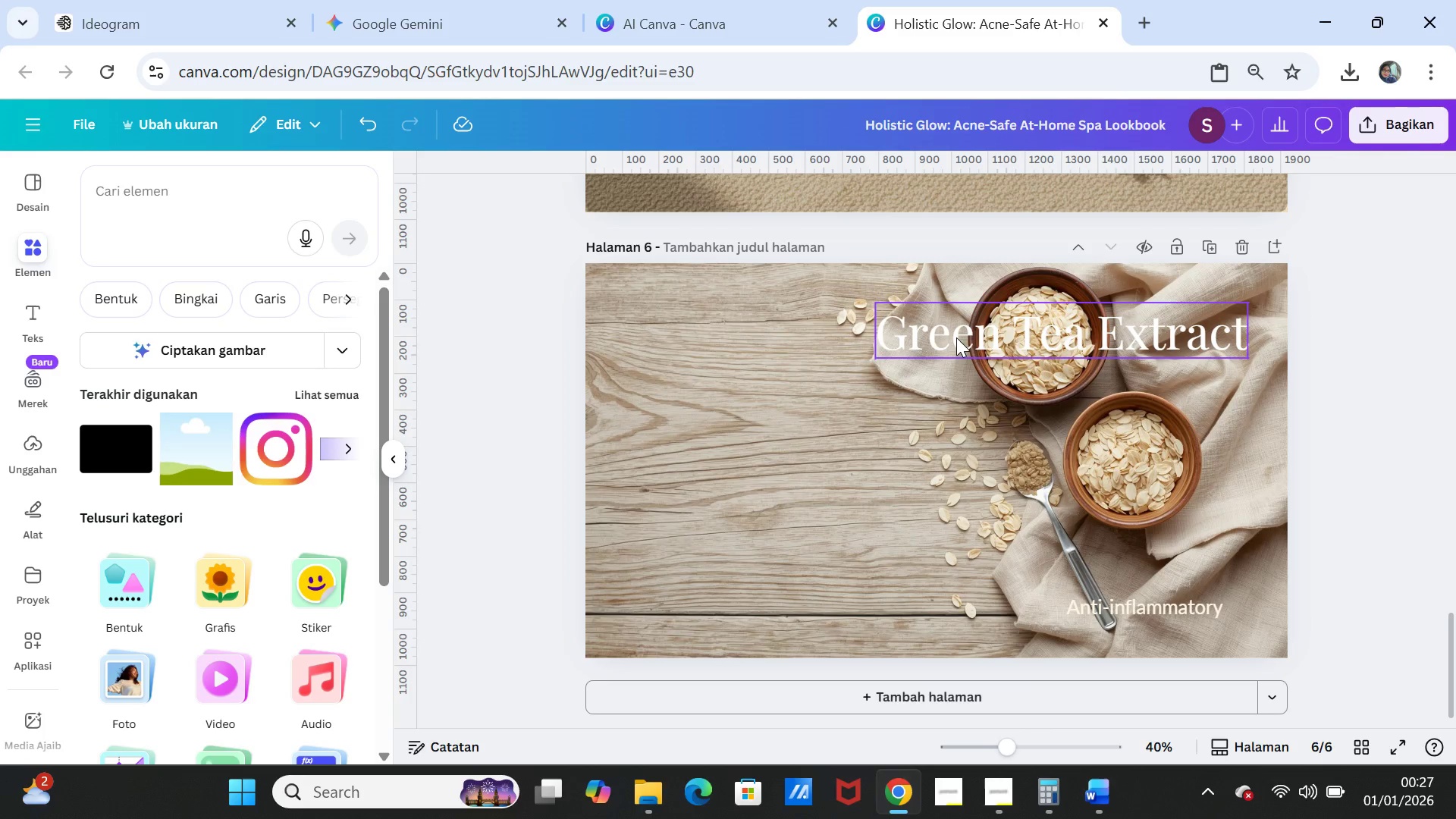 
double_click([956, 337])
 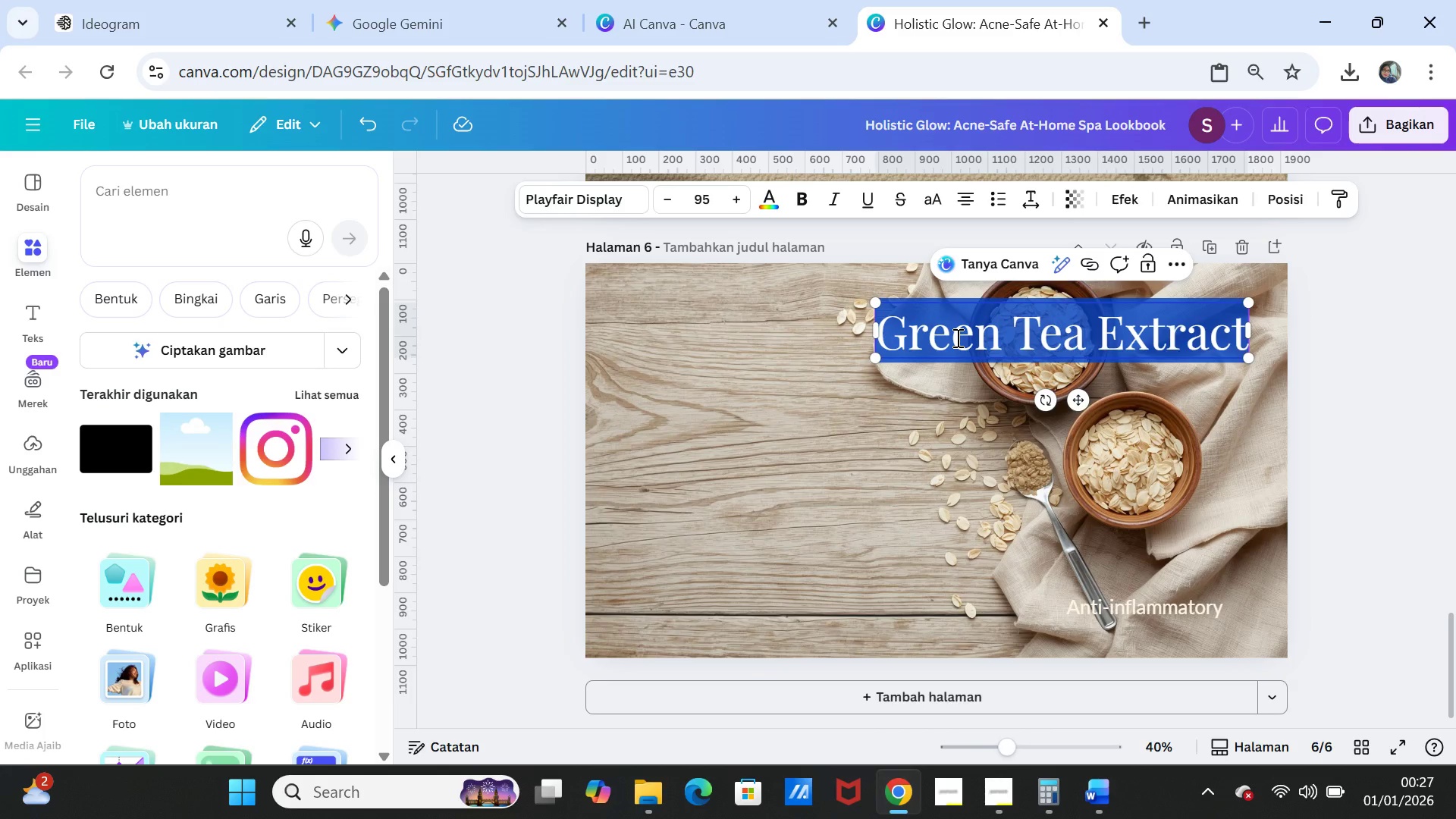 
key(Control+V)
 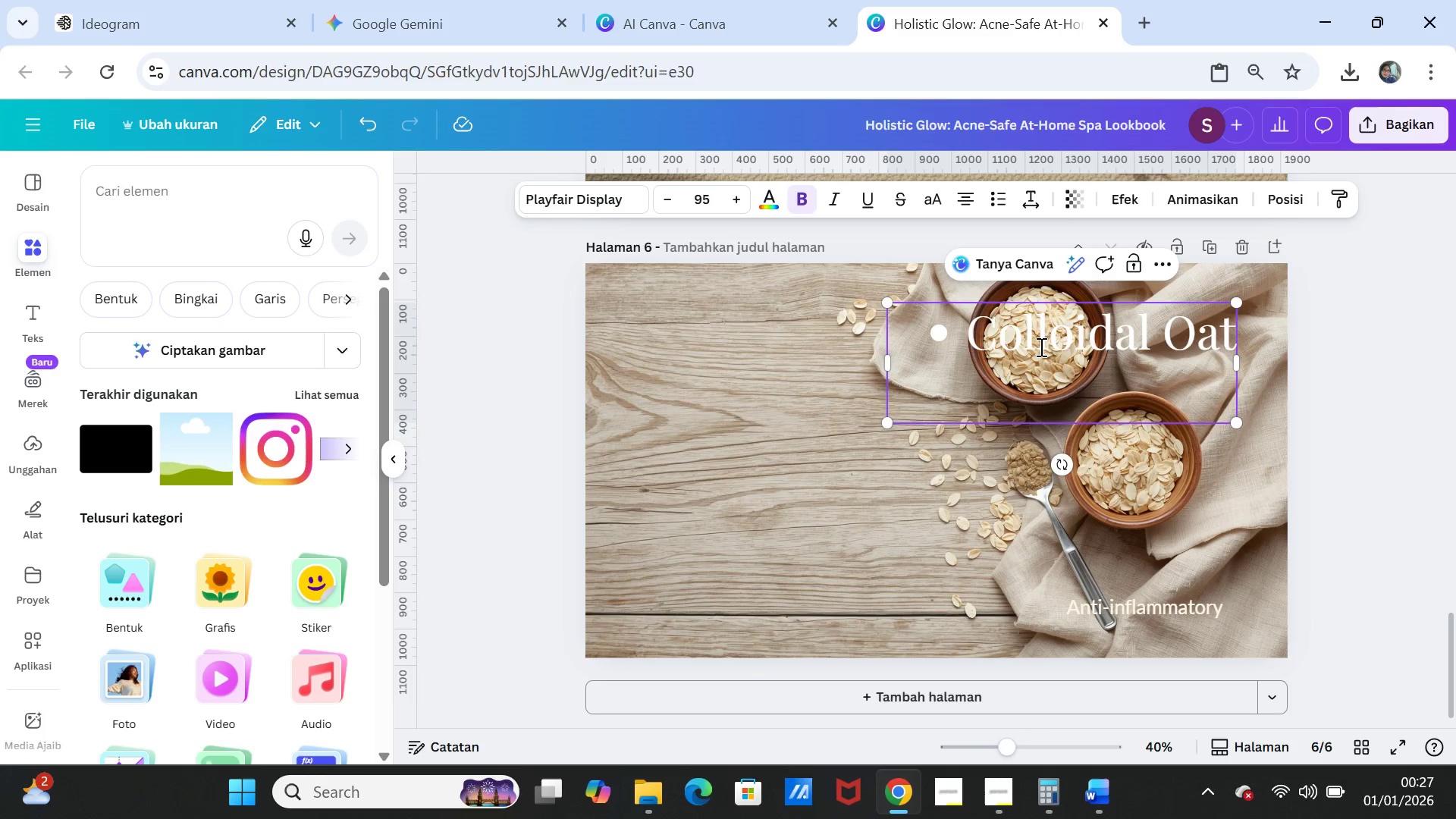 
key(Backspace)
 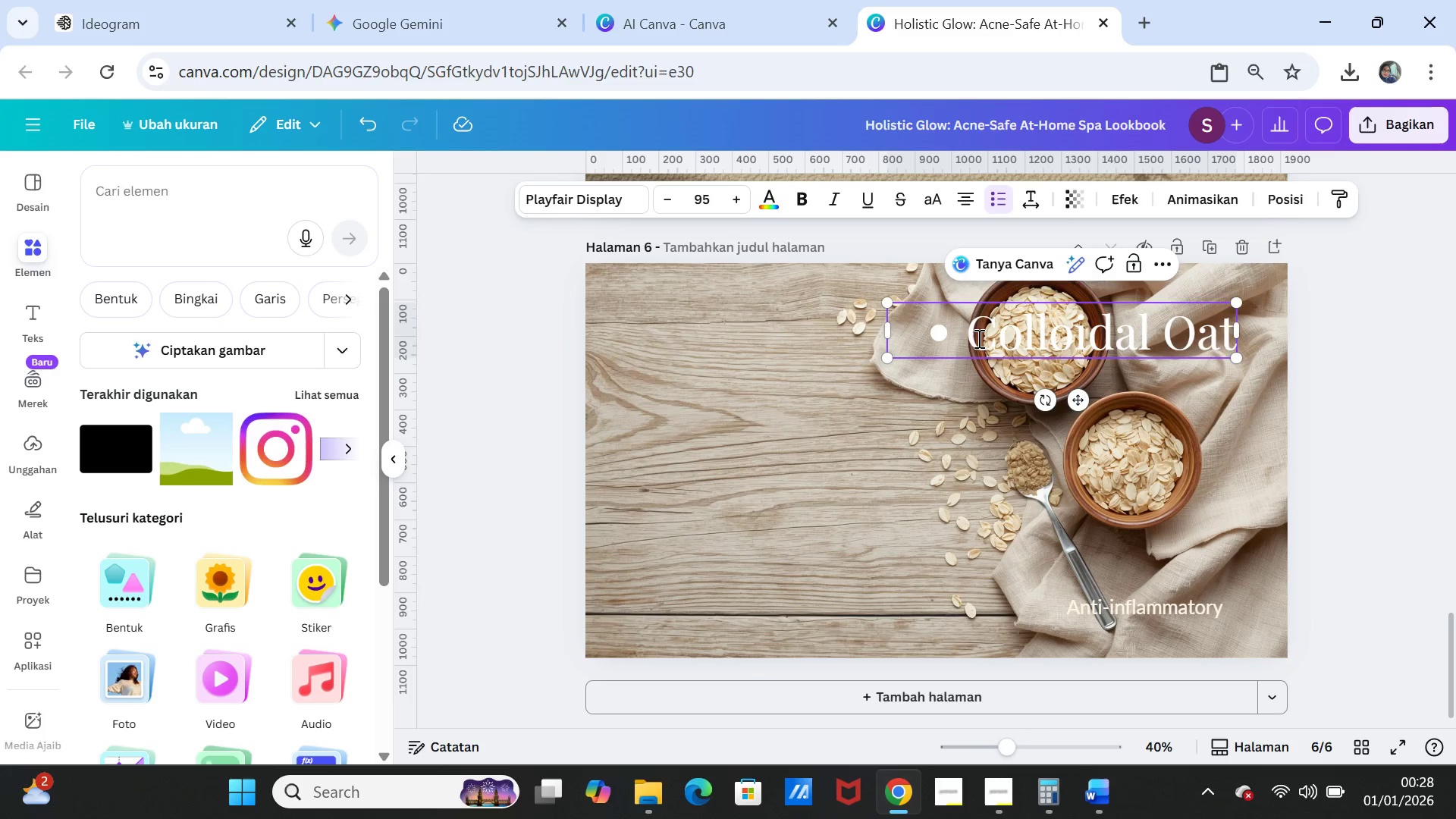 
left_click([963, 337])
 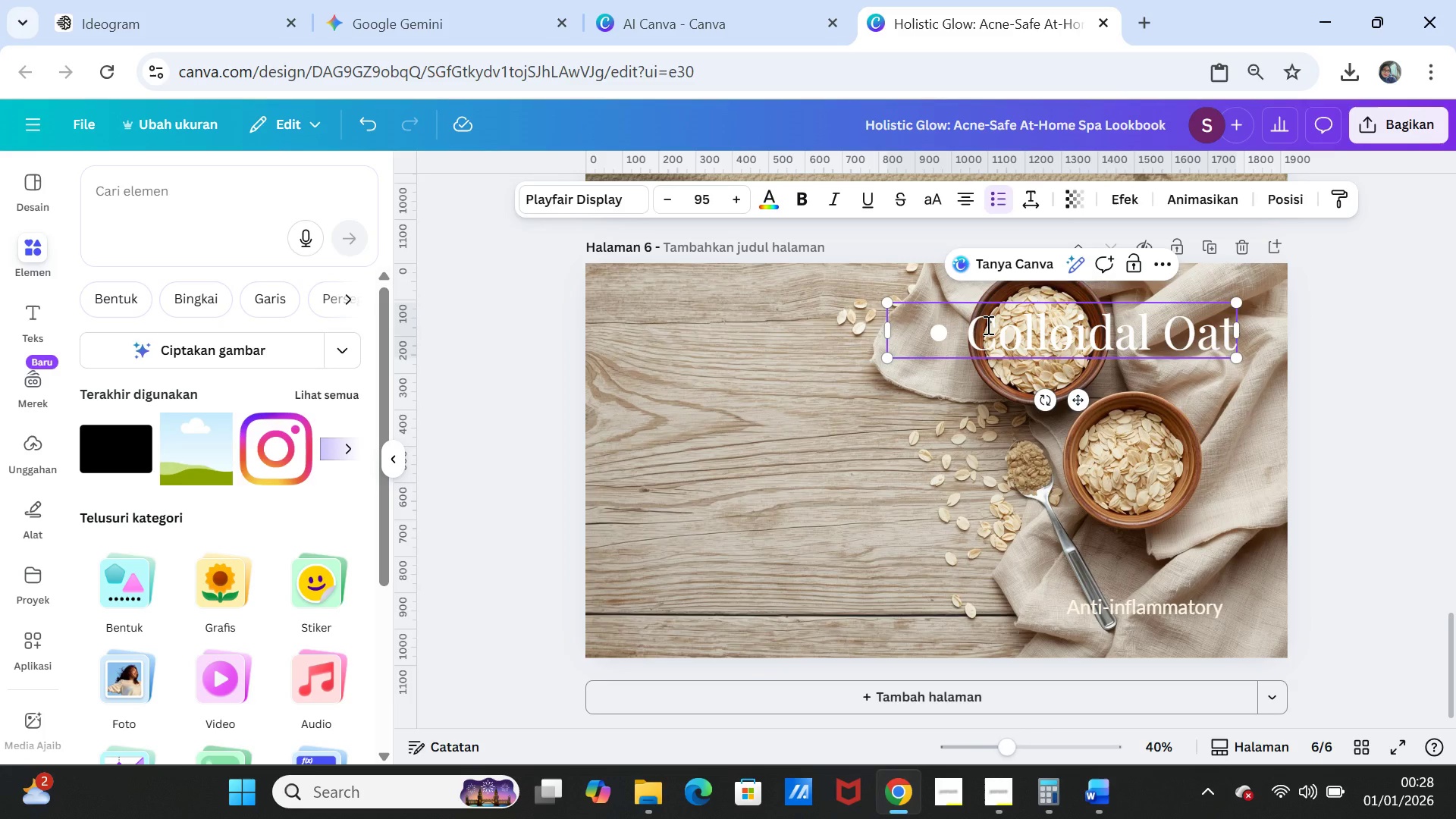 
key(Backspace)
 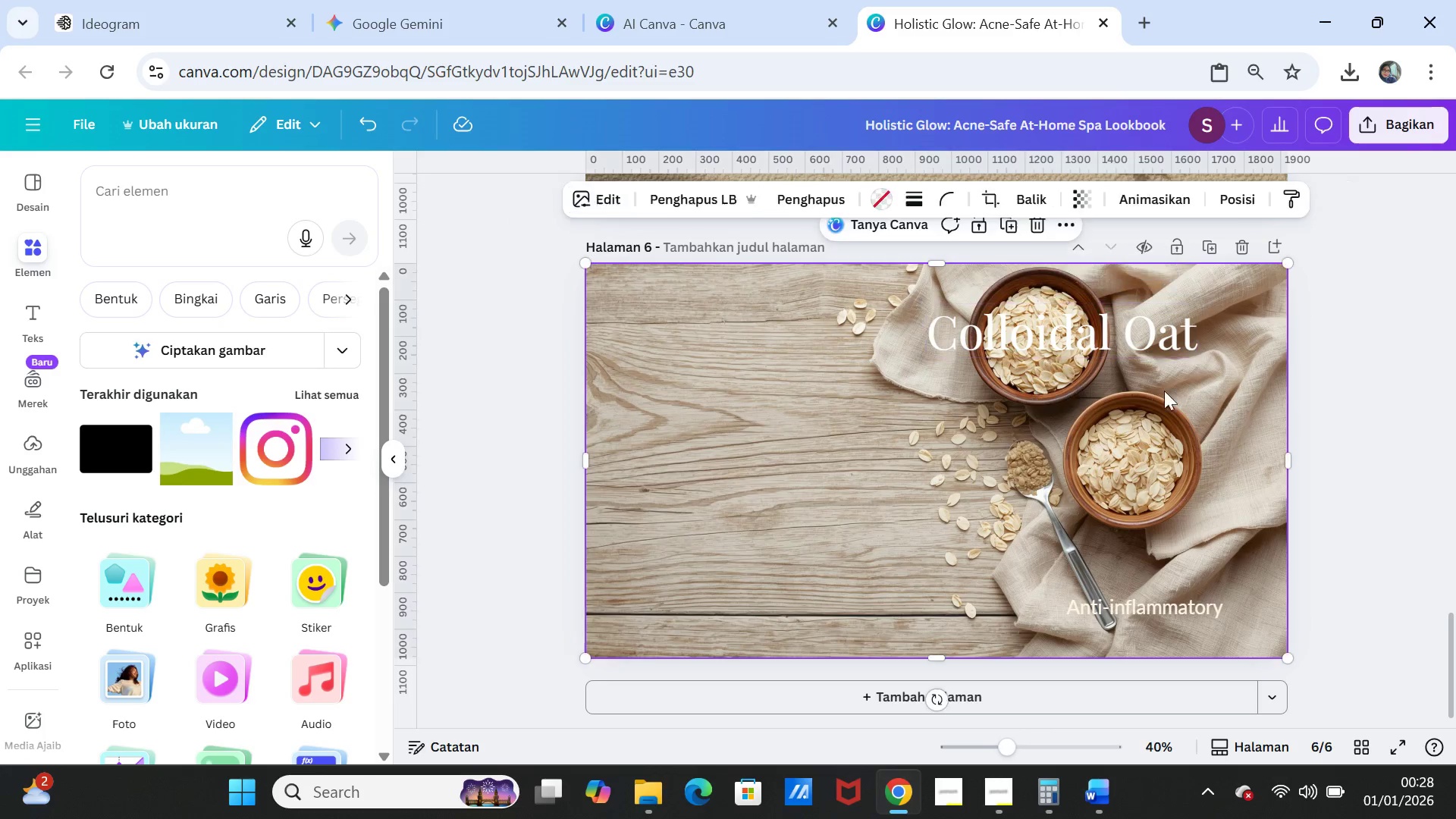 
left_click_drag(start_coordinate=[1112, 339], to_coordinate=[811, 344])
 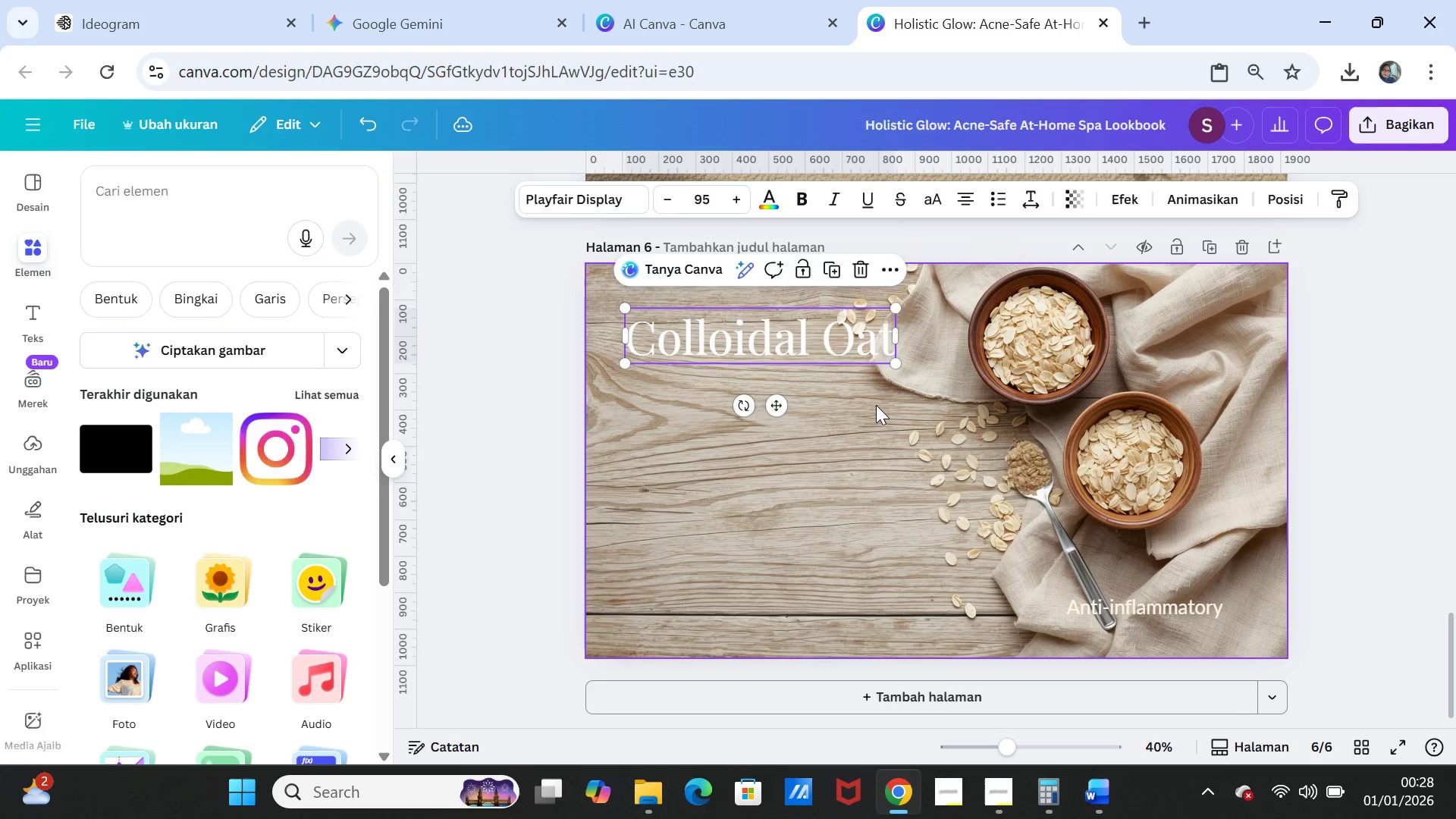 
left_click([876, 405])
 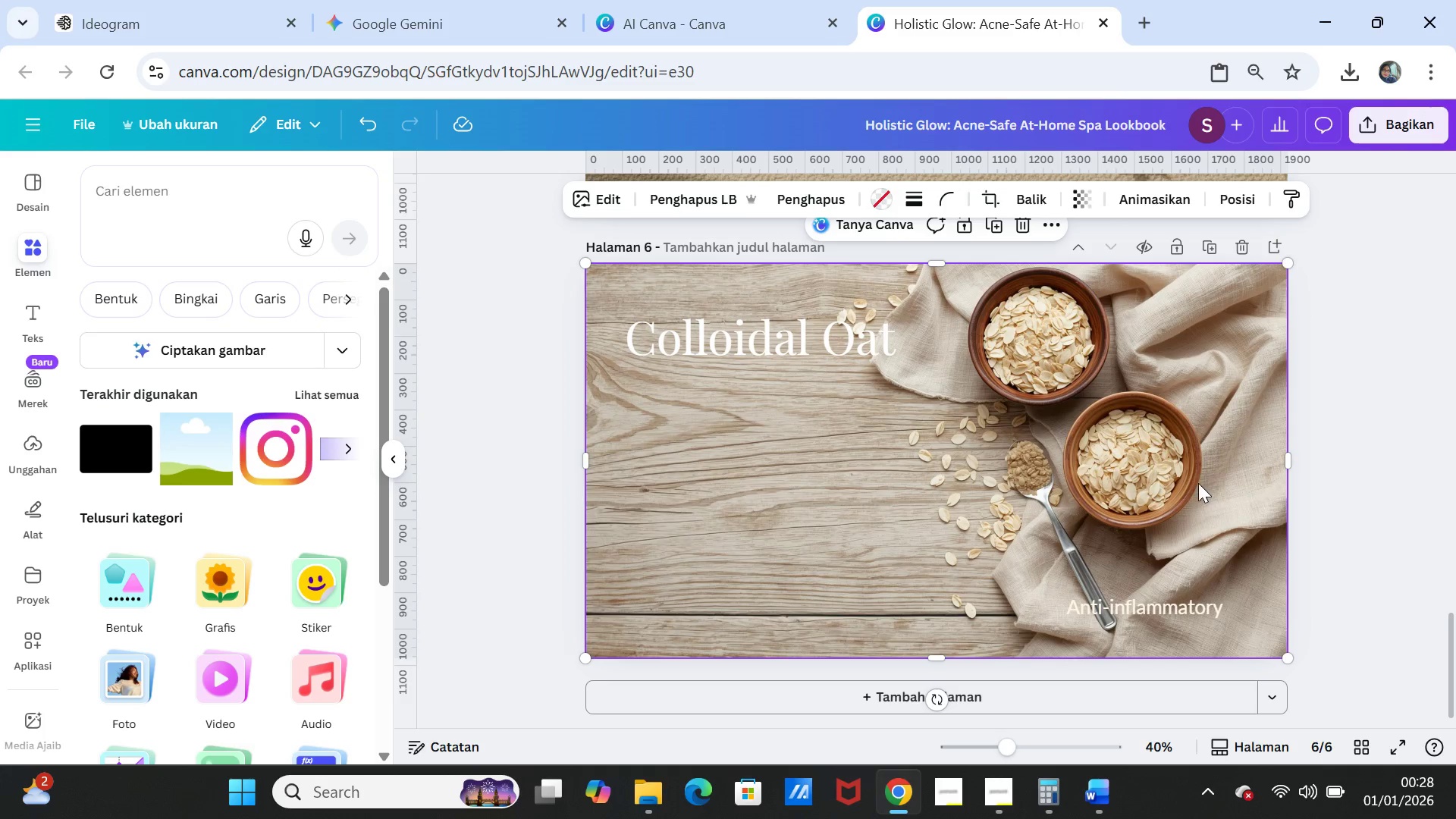 
scroll: coordinate [1203, 573], scroll_direction: up, amount: 4.0
 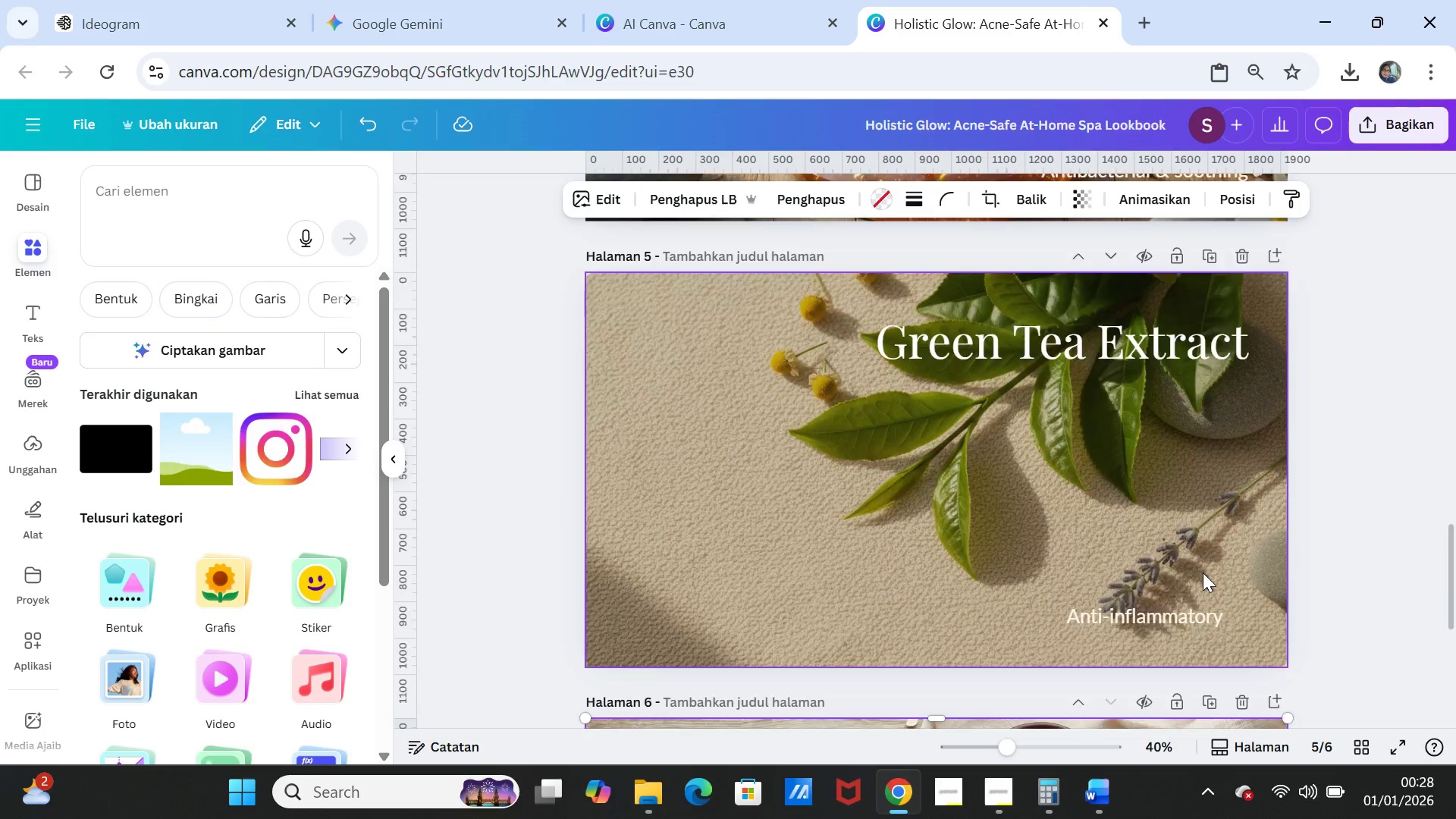 
scroll: coordinate [1203, 573], scroll_direction: down, amount: 4.0
 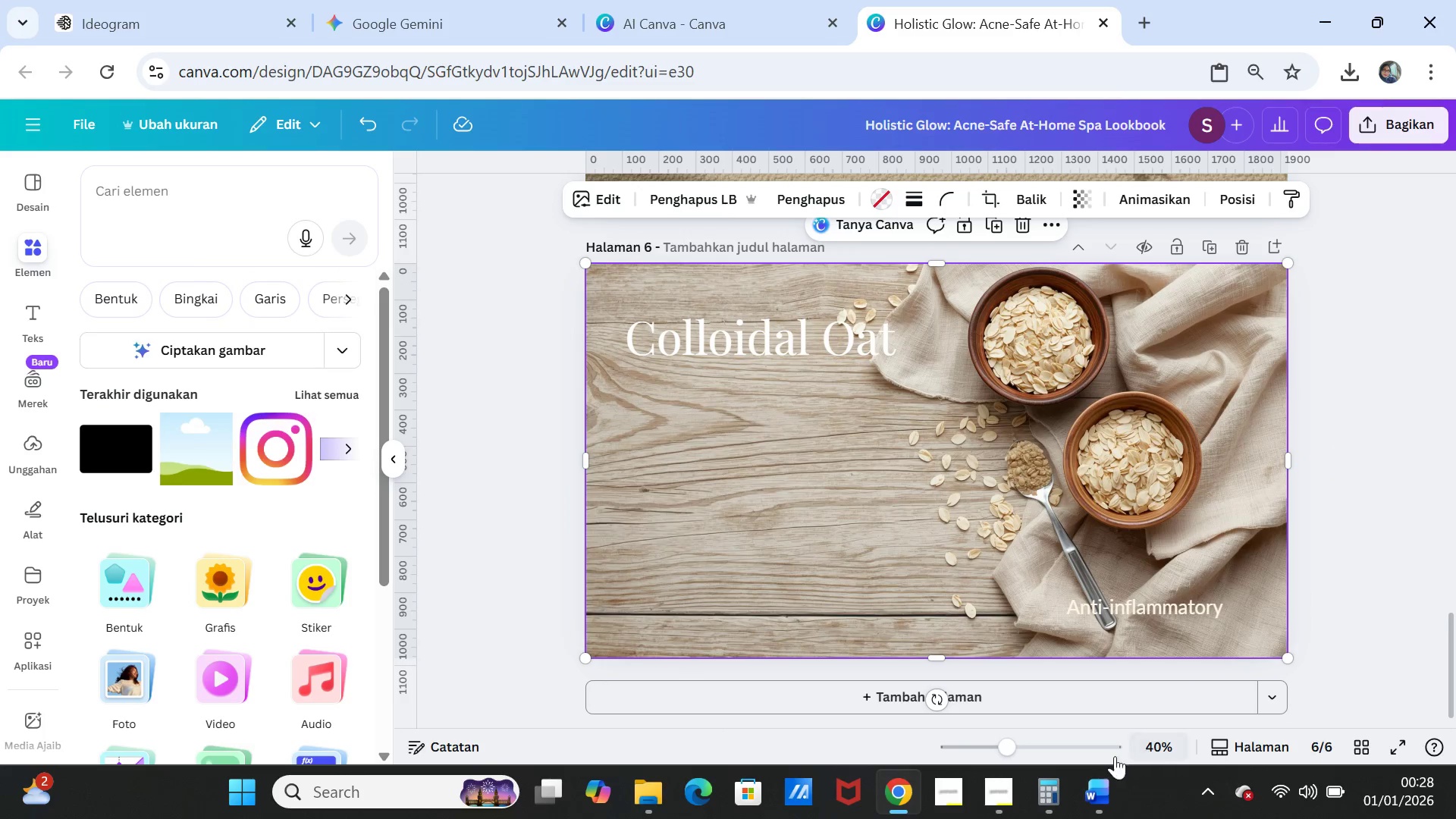 
left_click([1102, 786])
 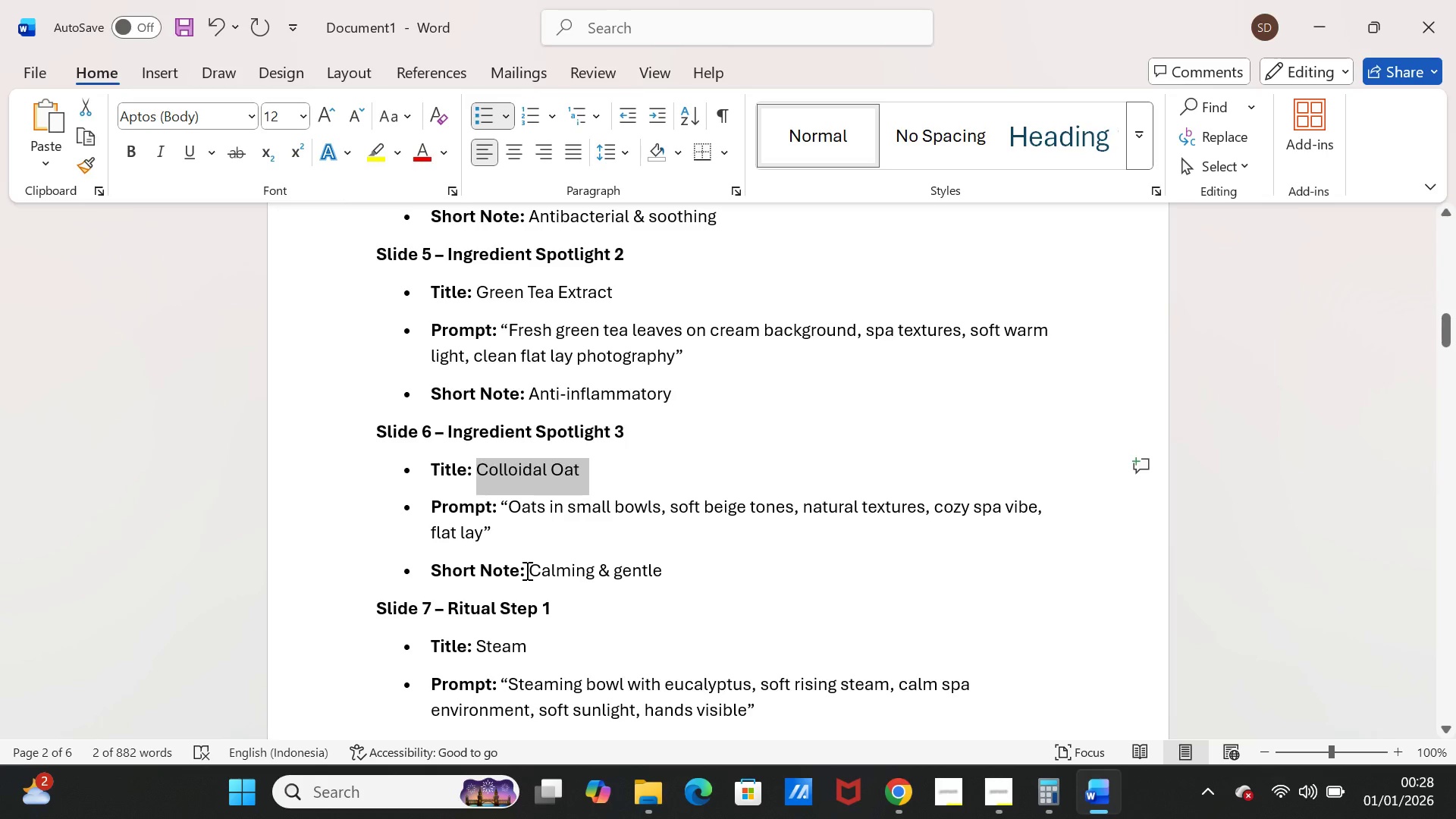 
left_click([526, 570])
 